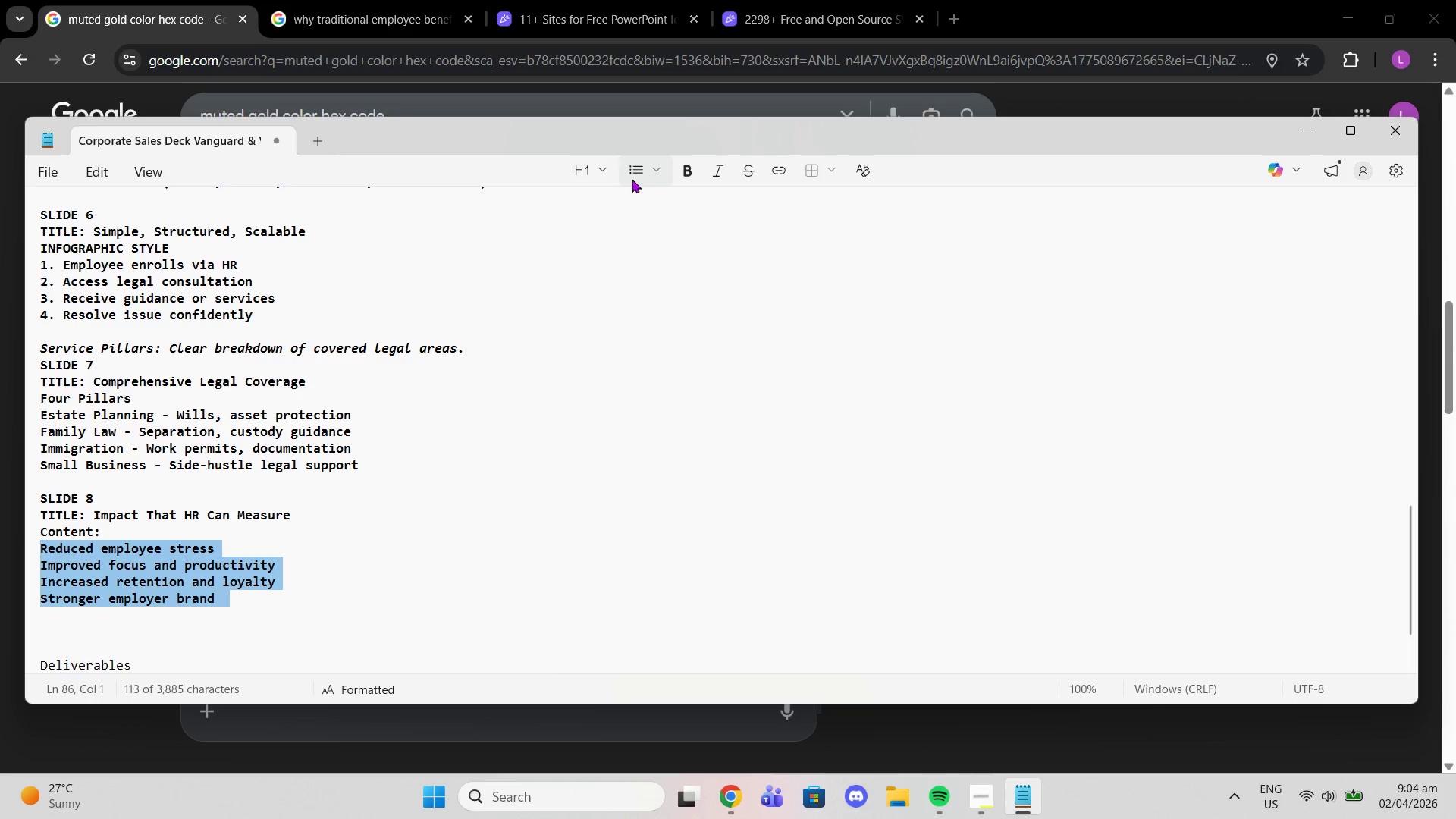 
left_click([632, 179])
 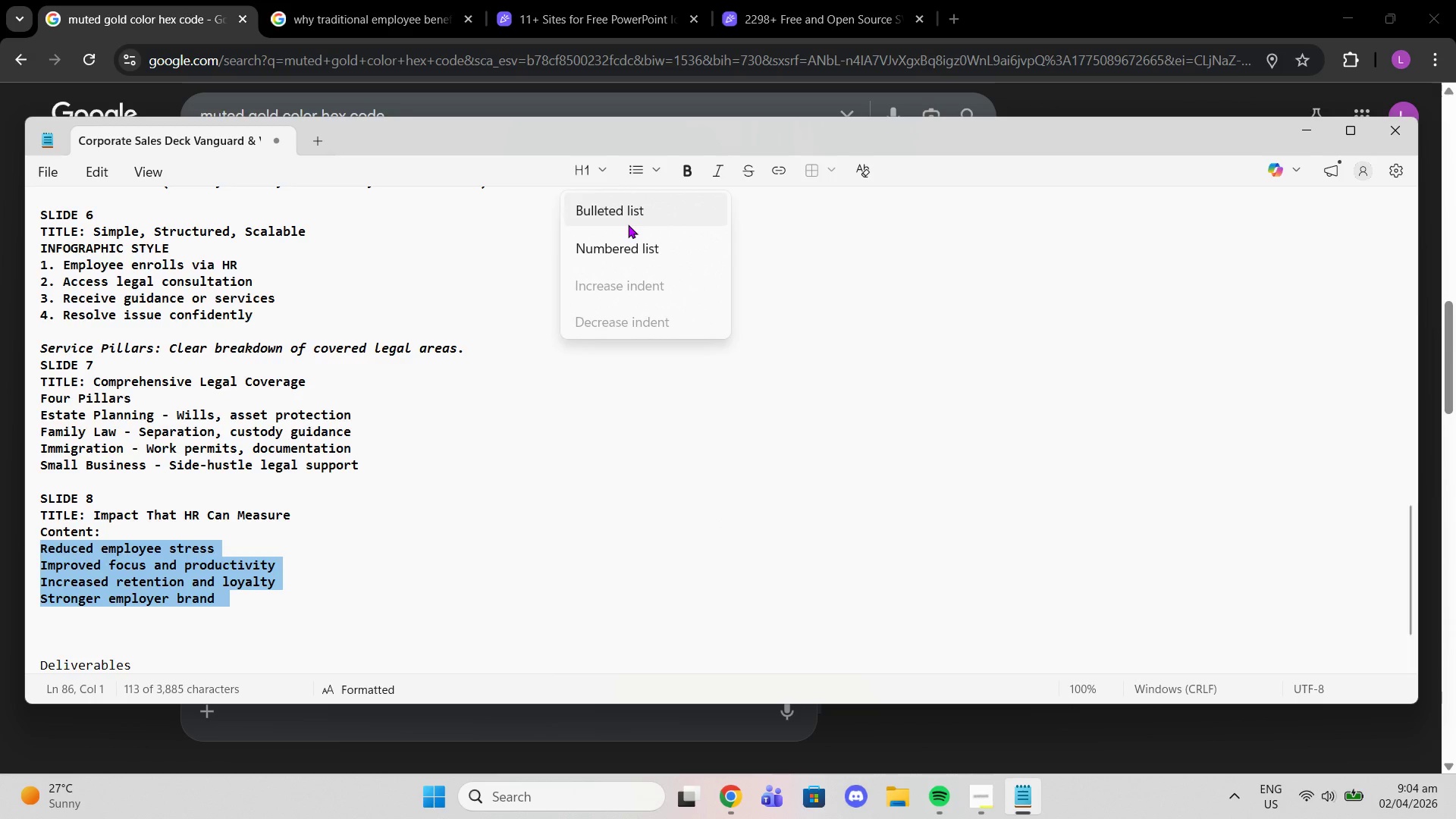 
left_click([626, 220])
 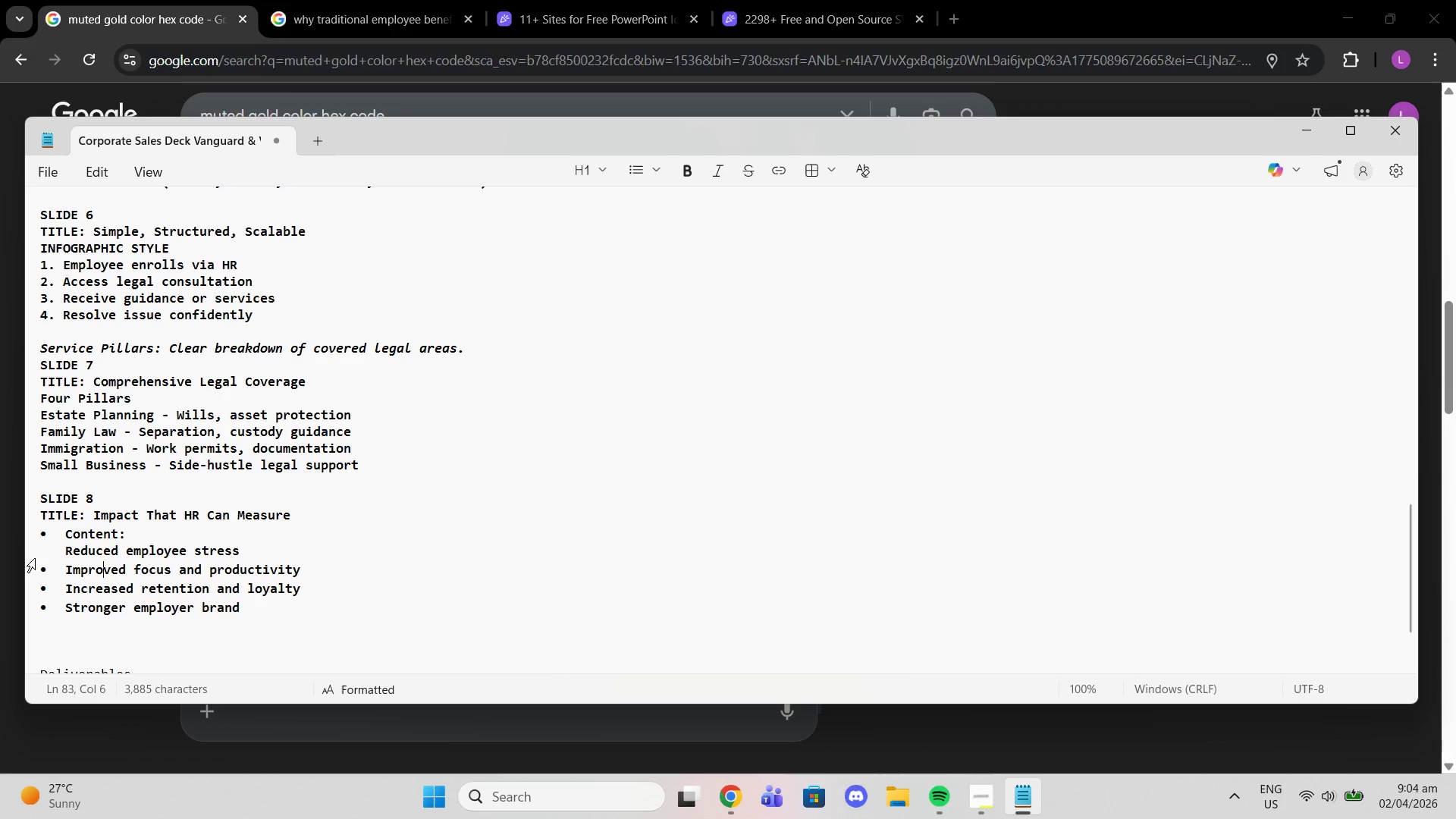 
left_click([52, 554])
 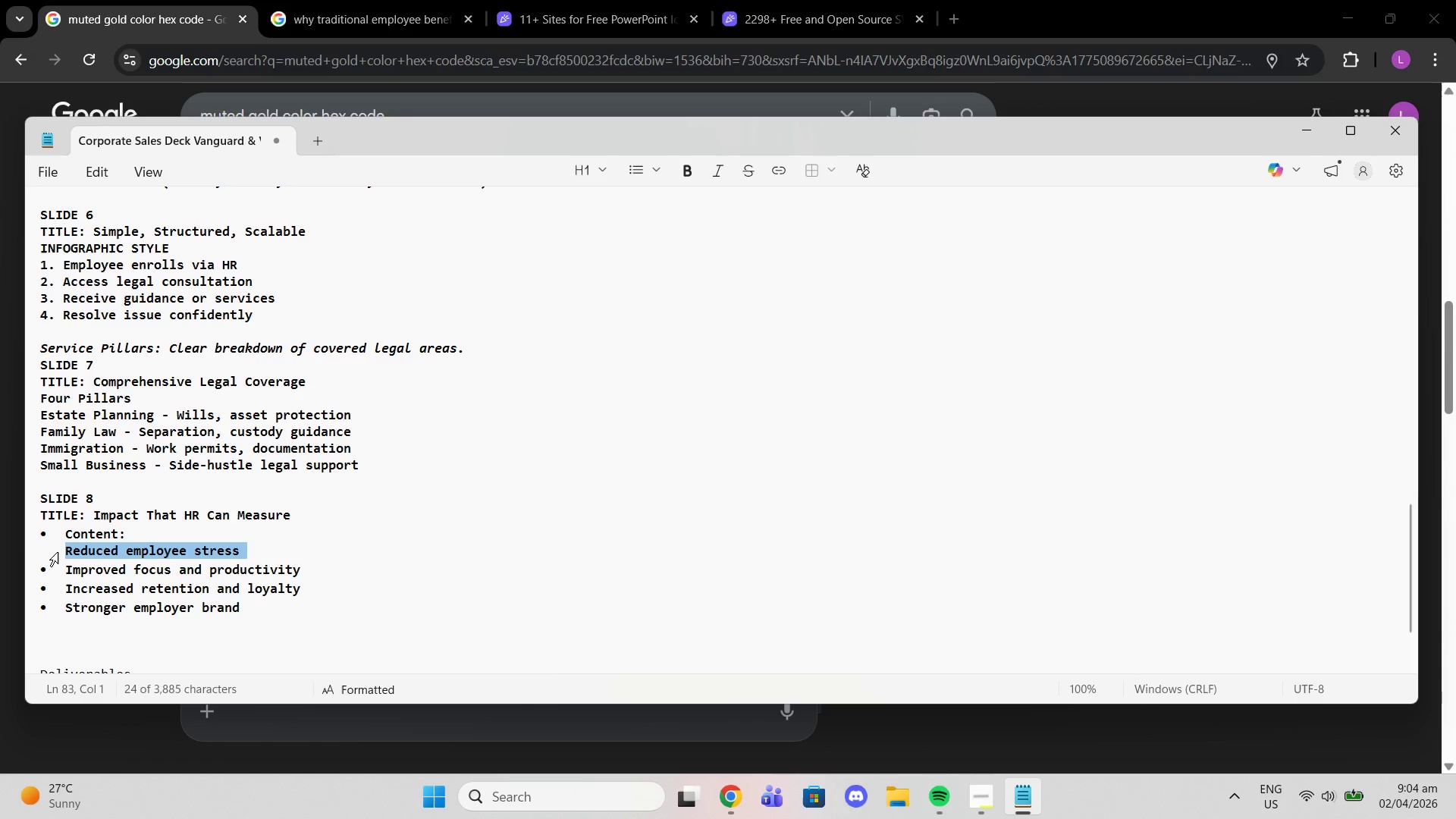 
left_click([58, 551])
 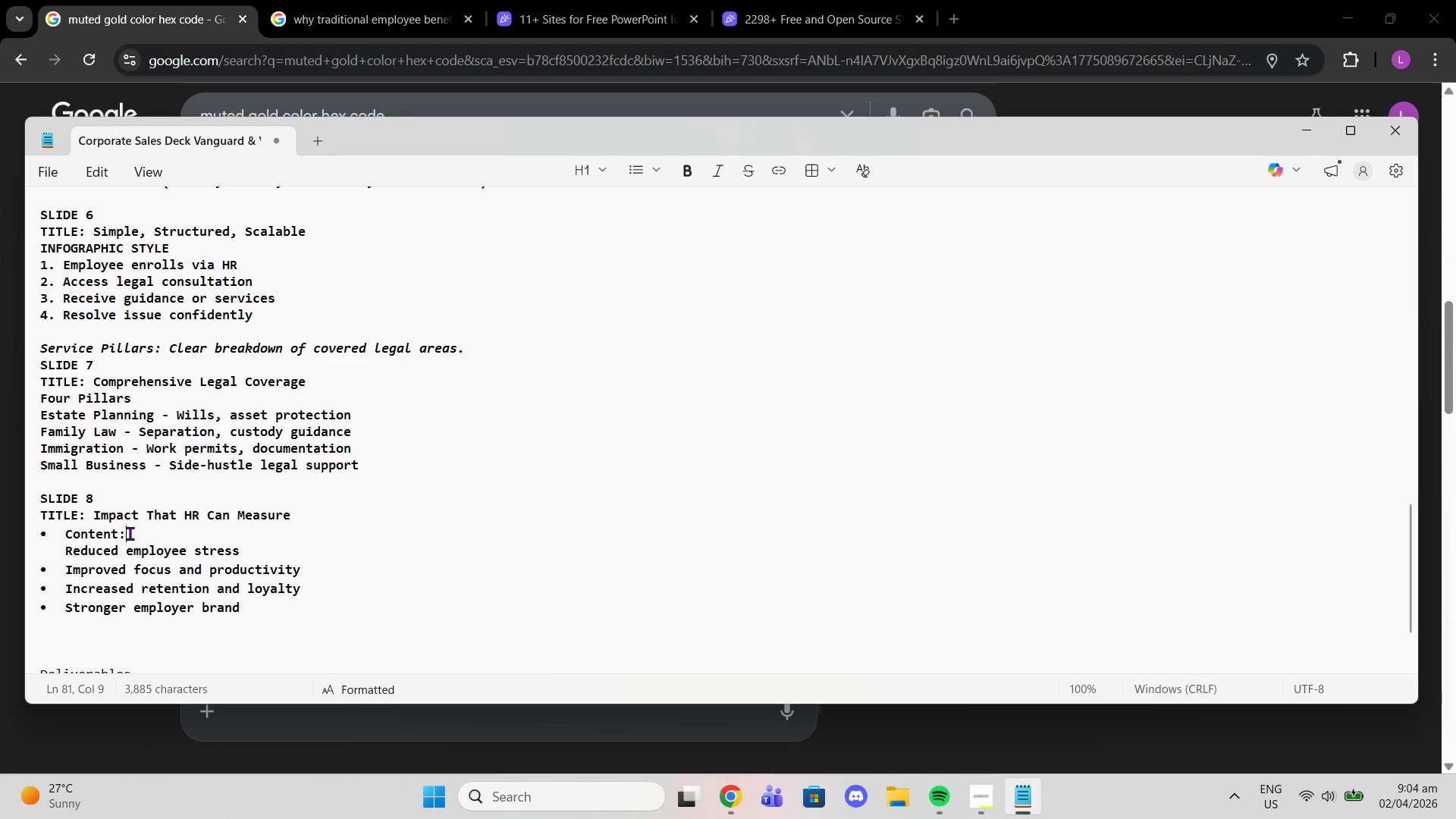 
key(Enter)
 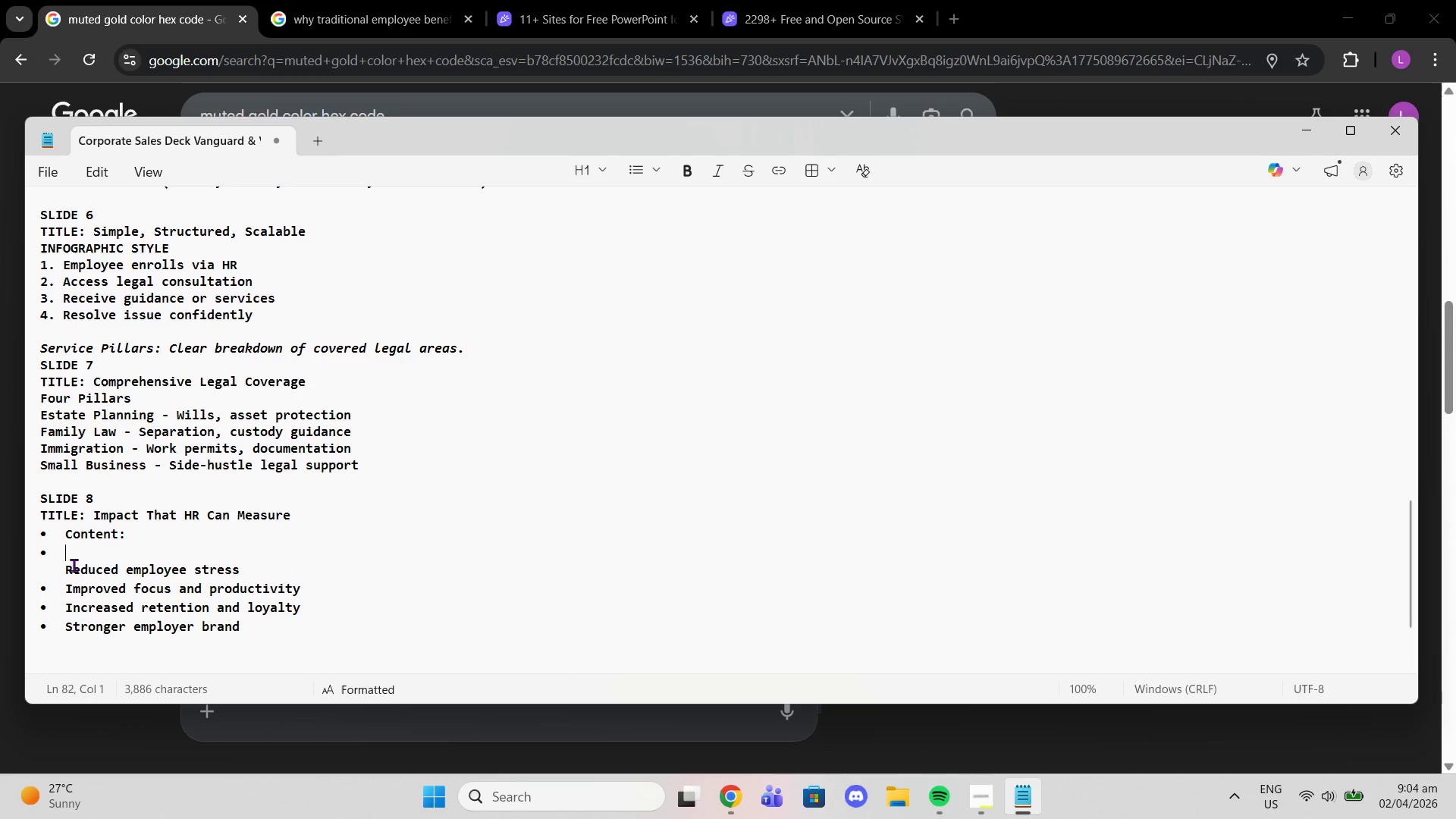 
left_click([64, 570])
 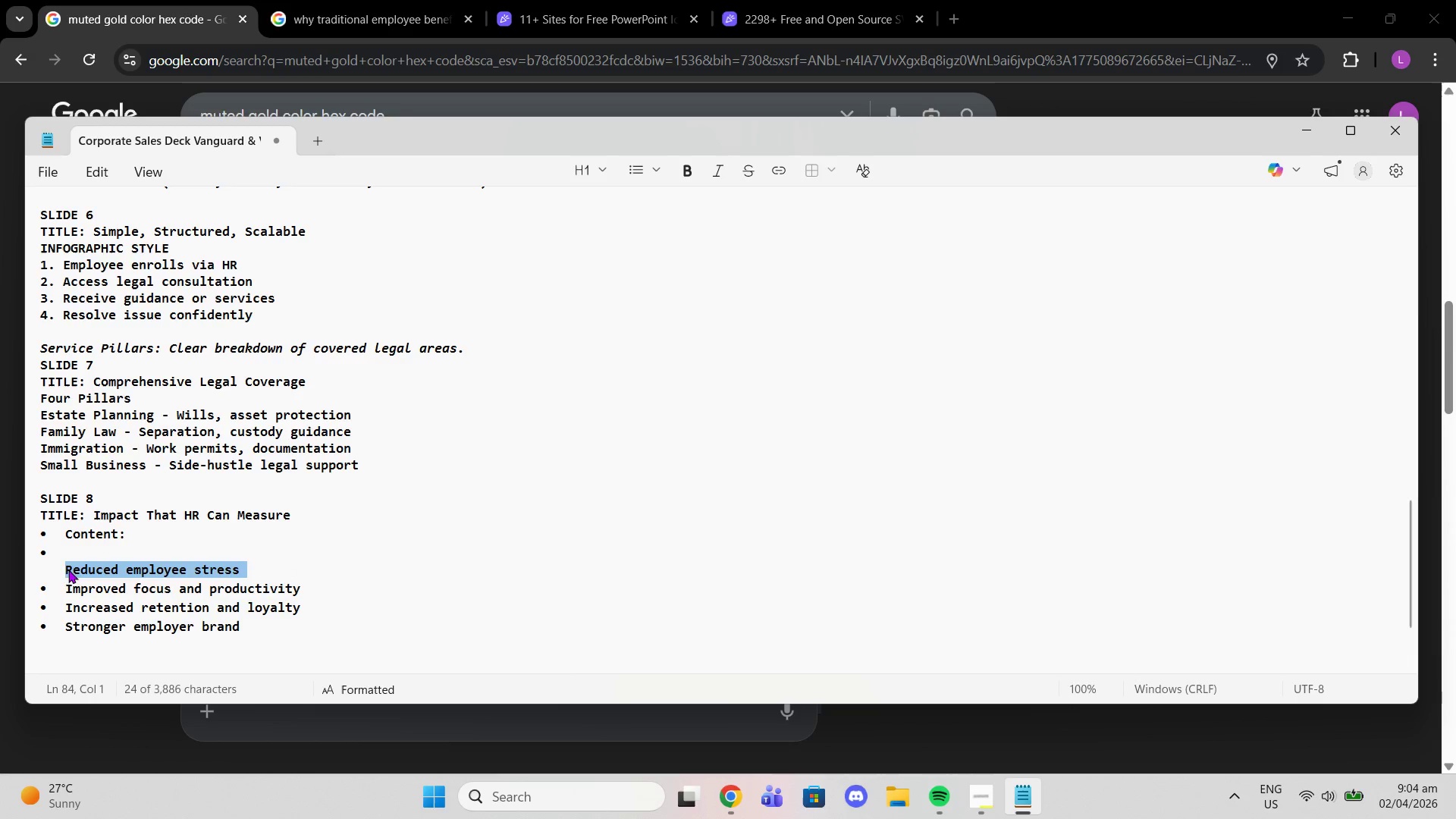 
left_click([69, 570])
 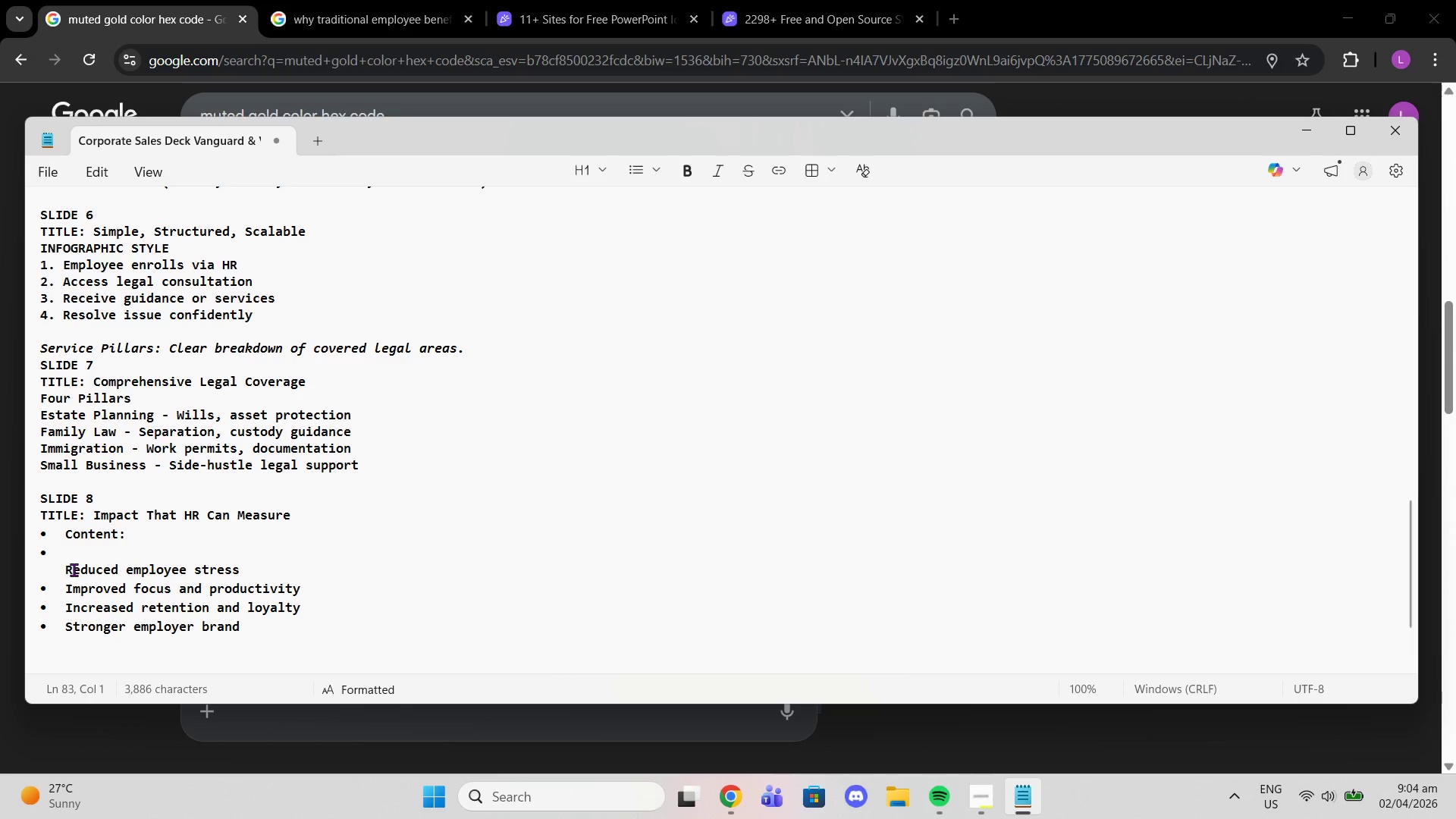 
key(Backspace)
 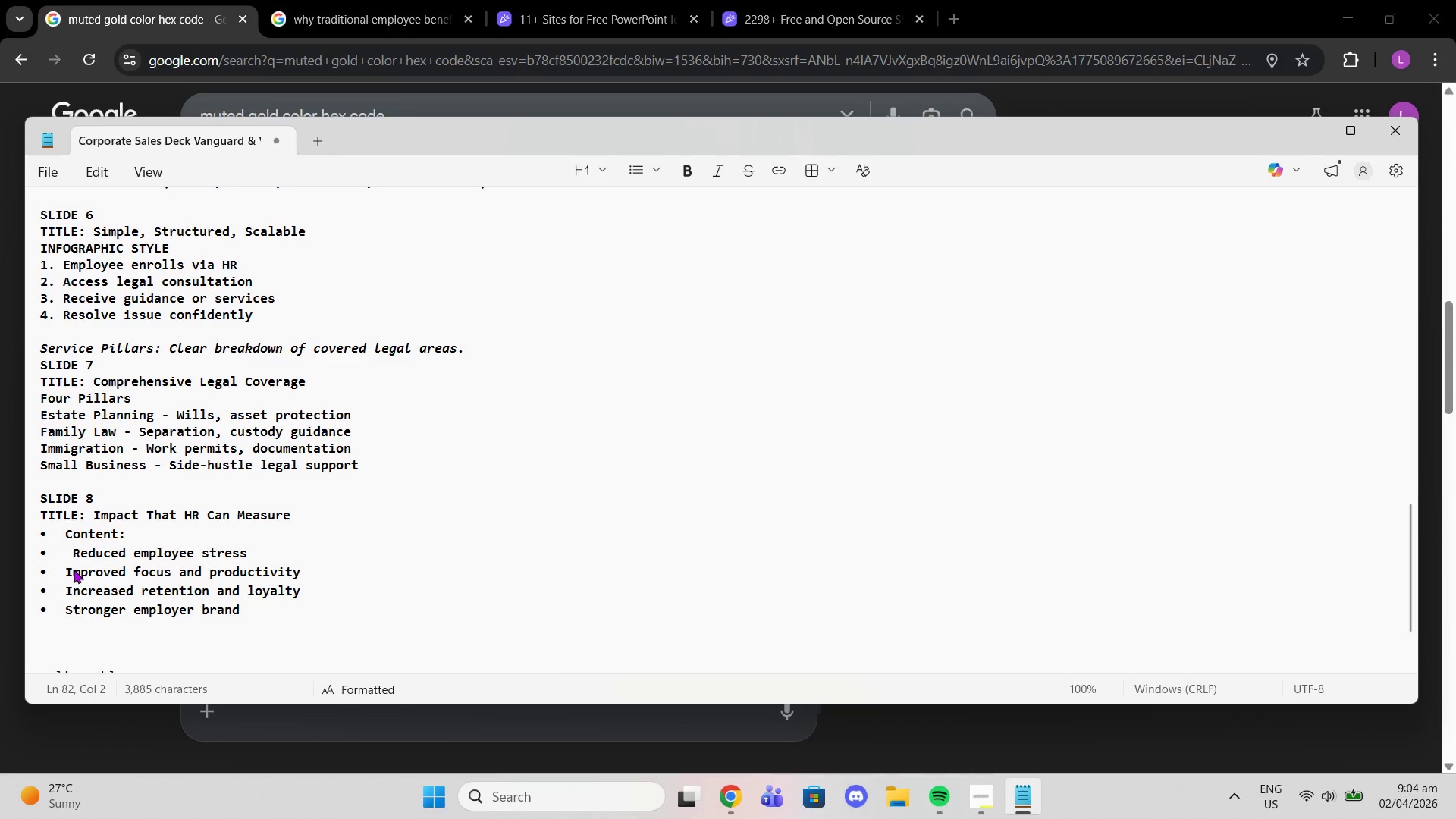 
key(ArrowUp)
 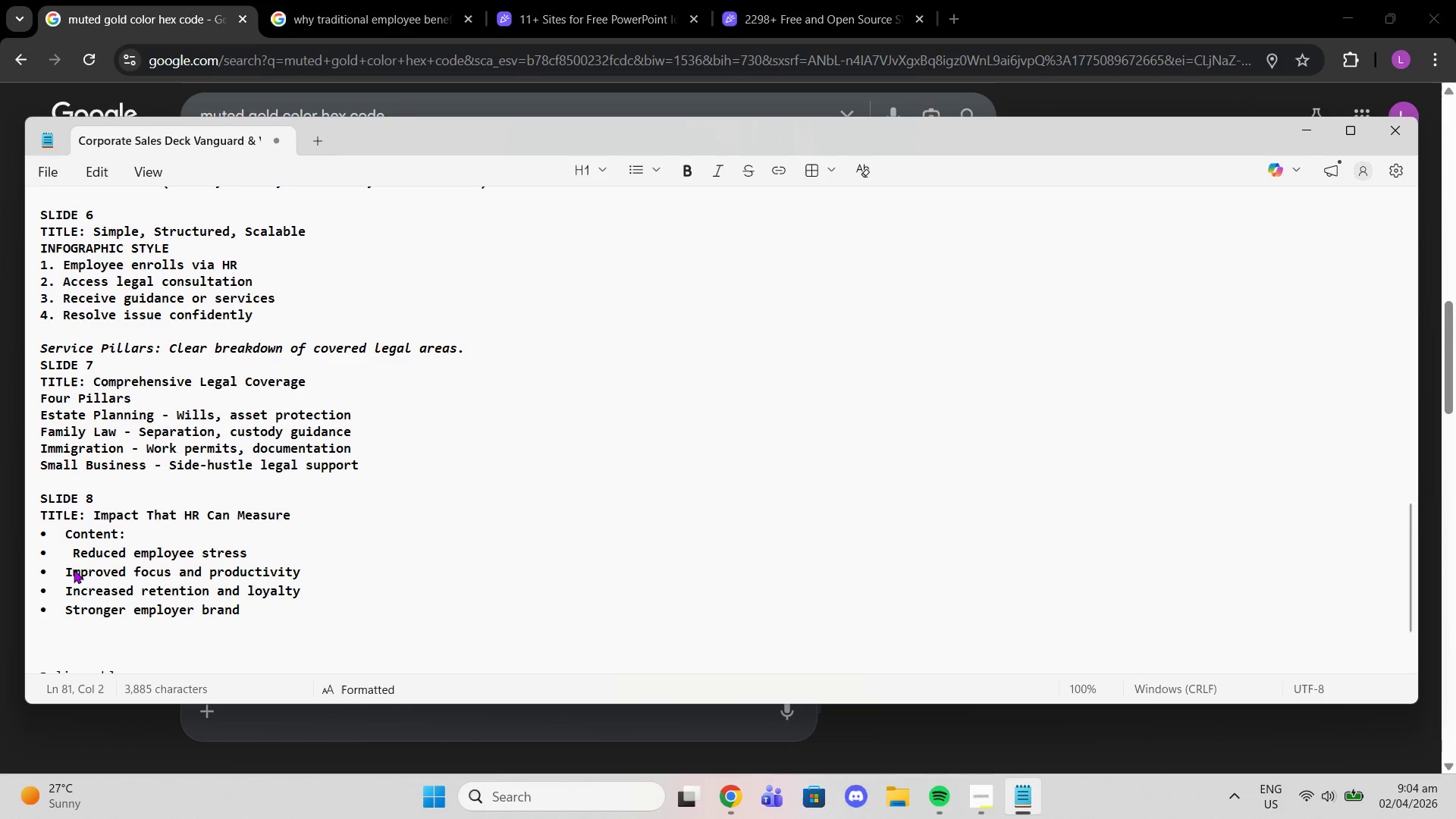 
key(ArrowLeft)
 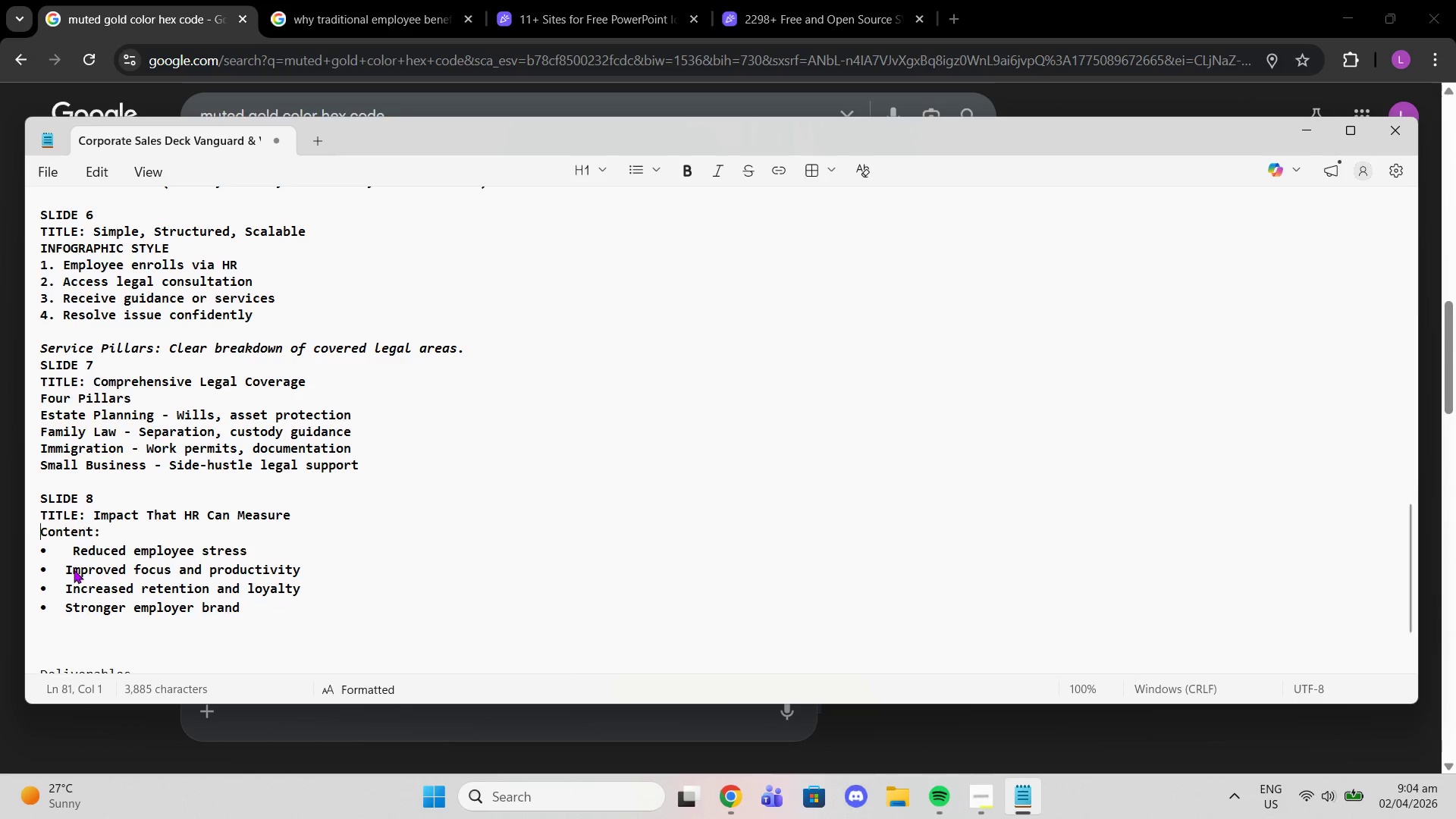 
key(Backspace)
 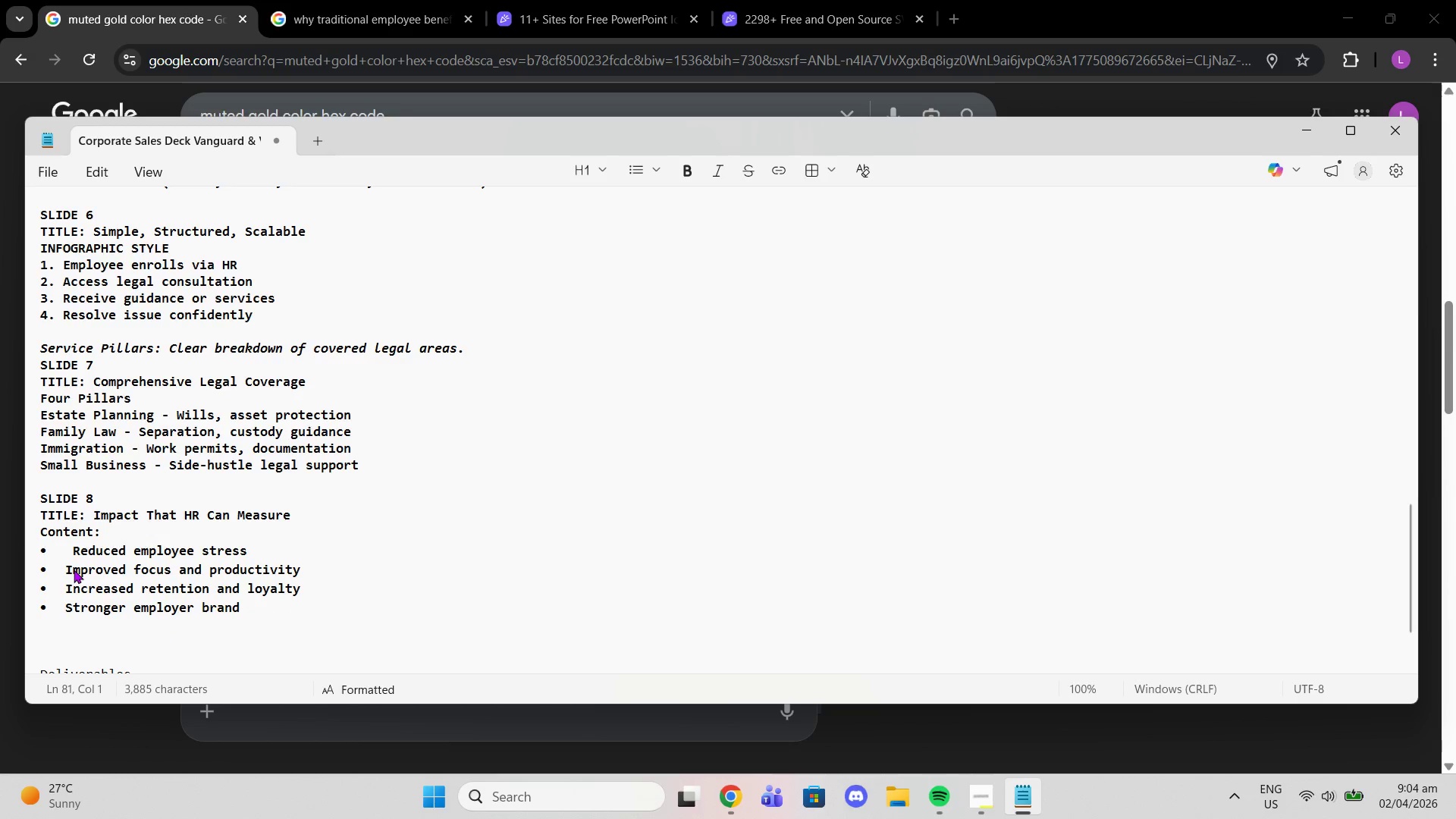 
key(ArrowDown)
 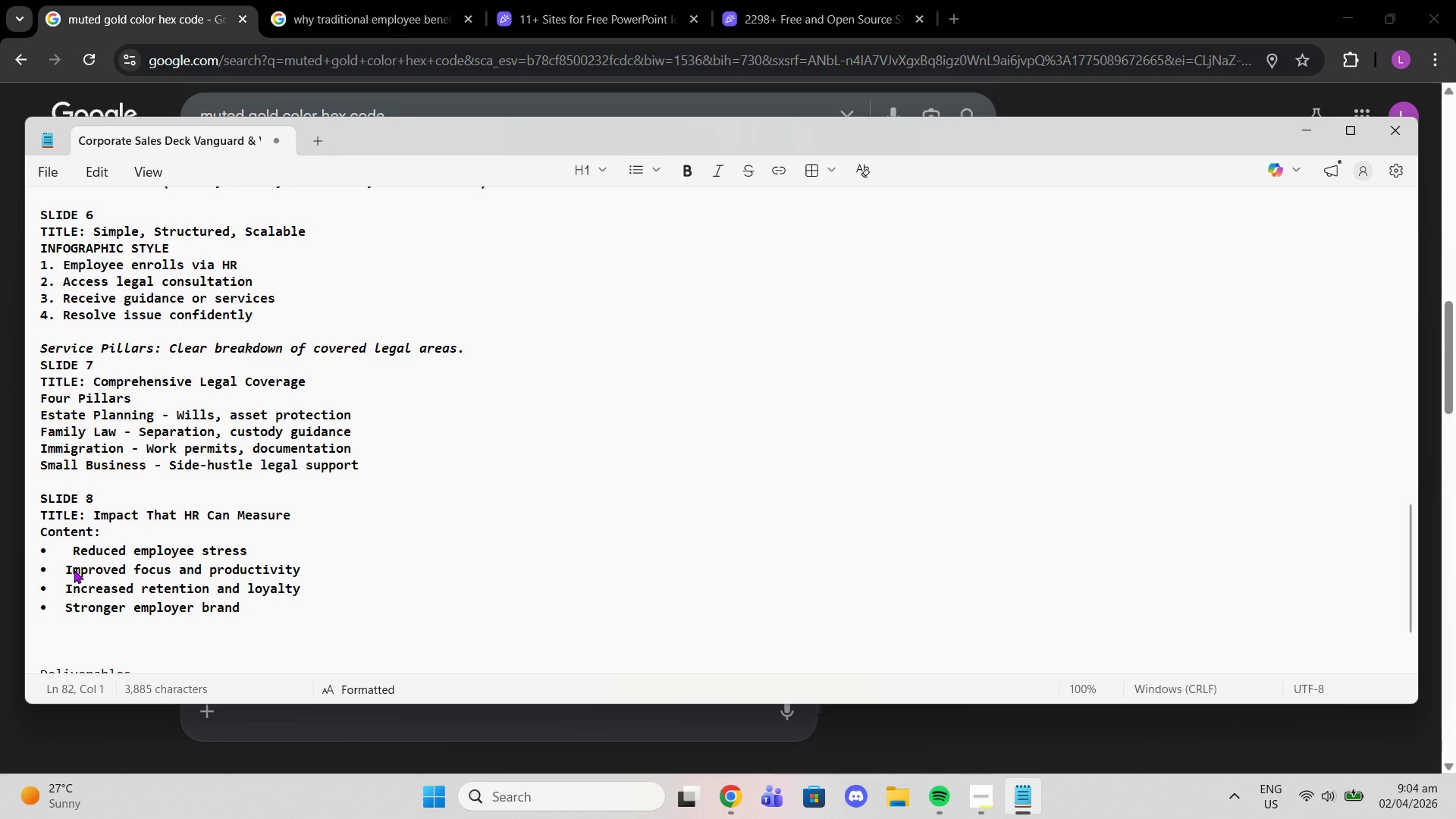 
key(ArrowRight)
 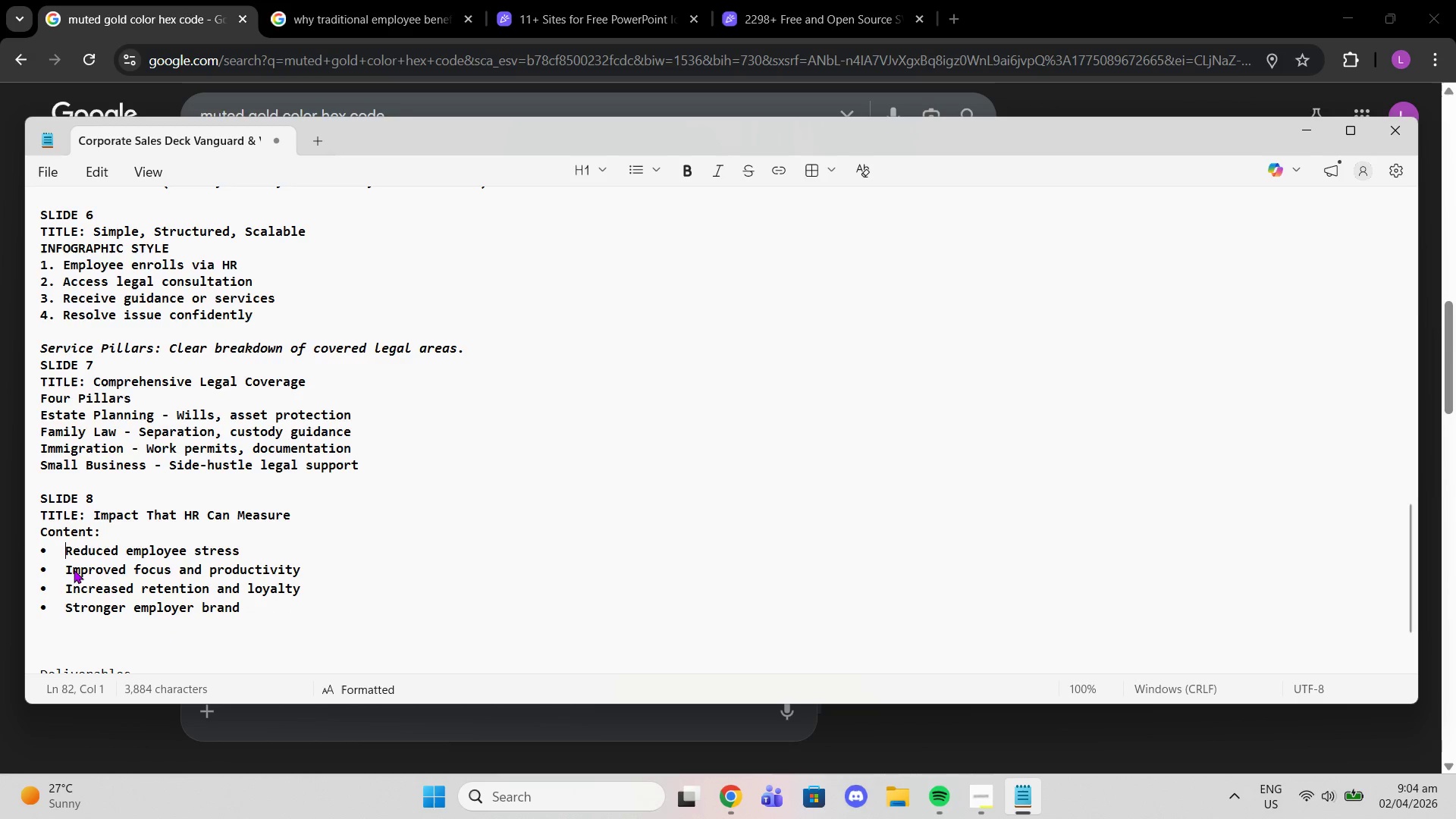 
key(Backspace)
 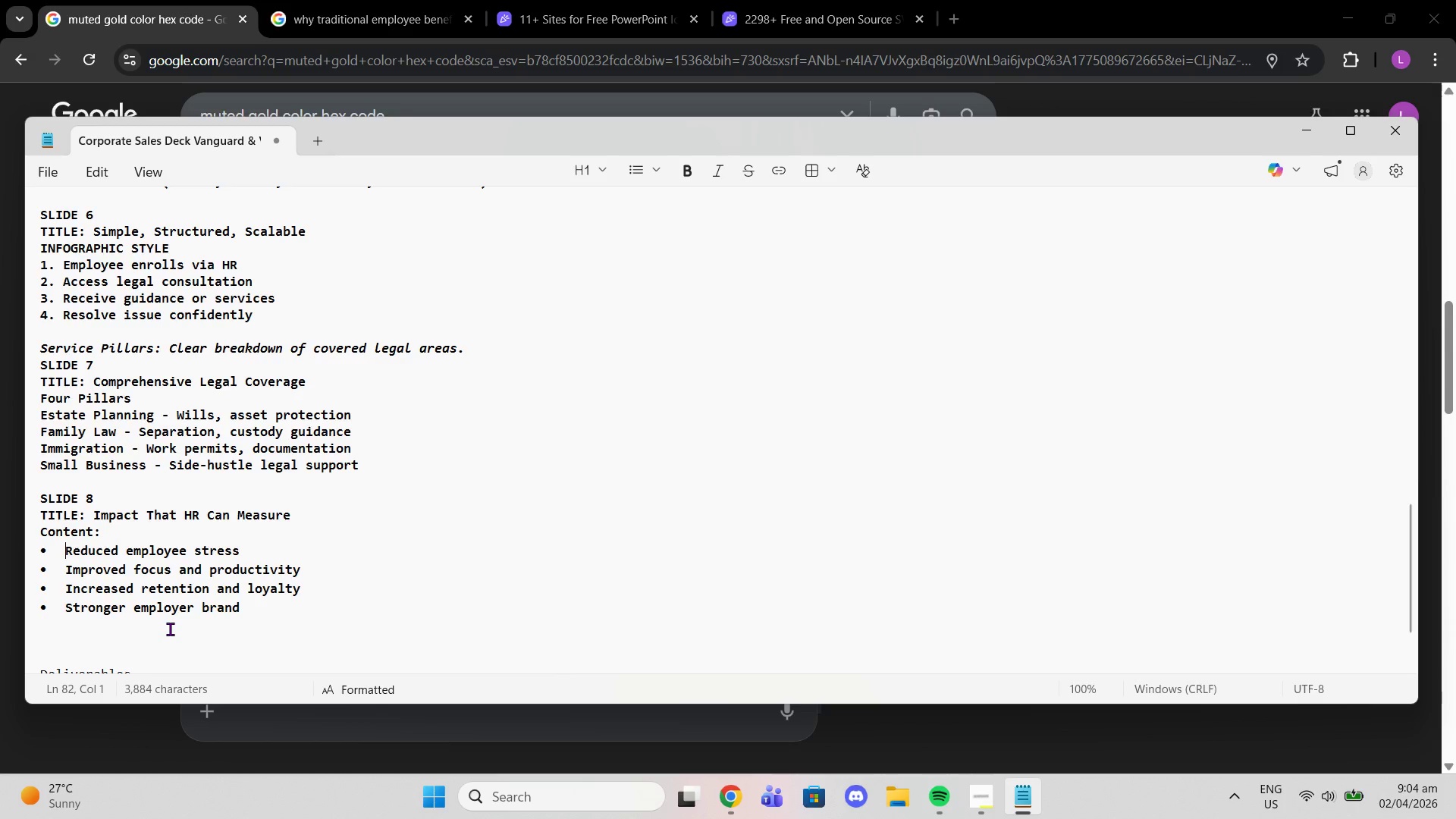 
scroll: coordinate [225, 593], scroll_direction: down, amount: 2.0
 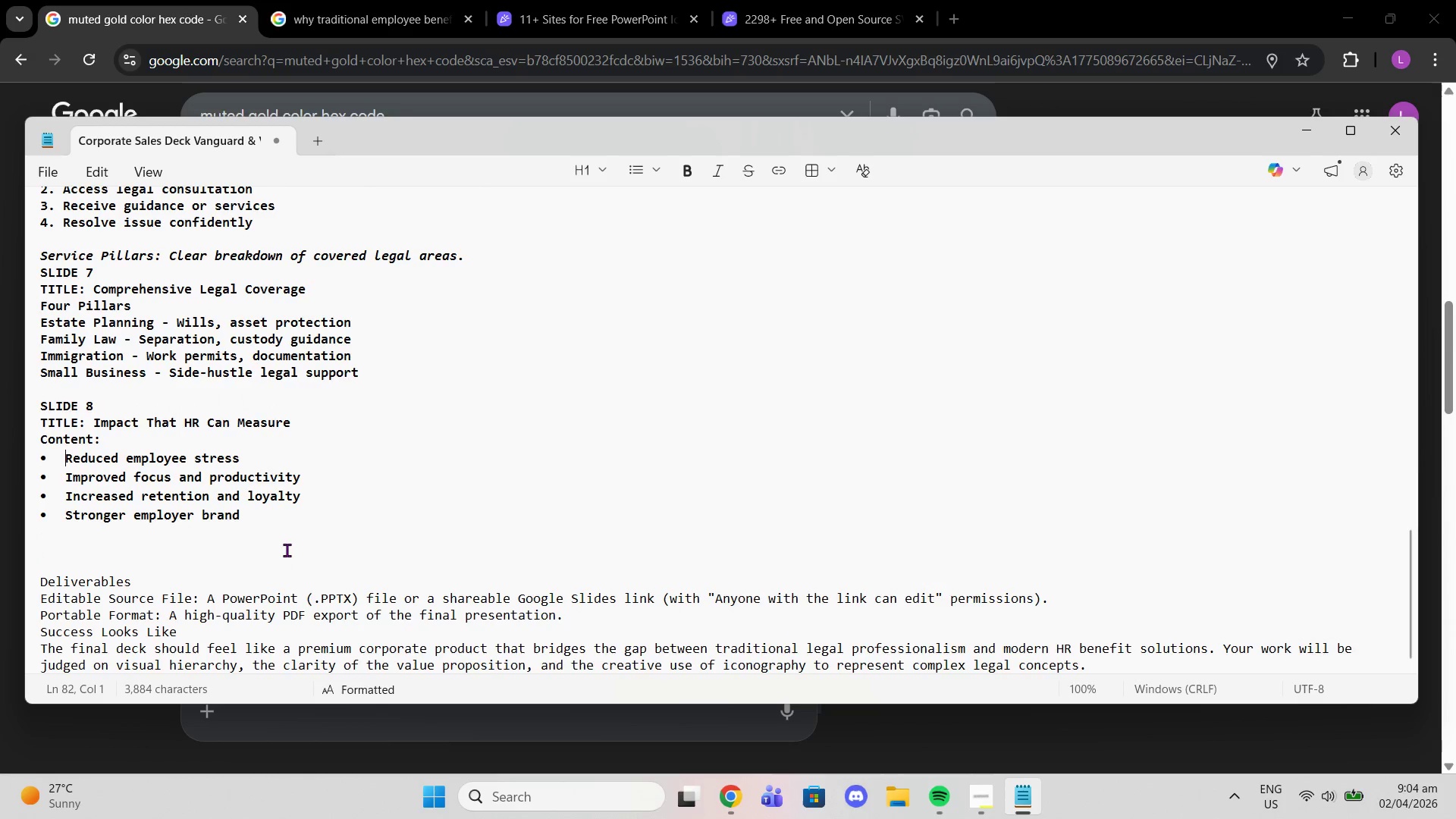 
left_click([290, 534])
 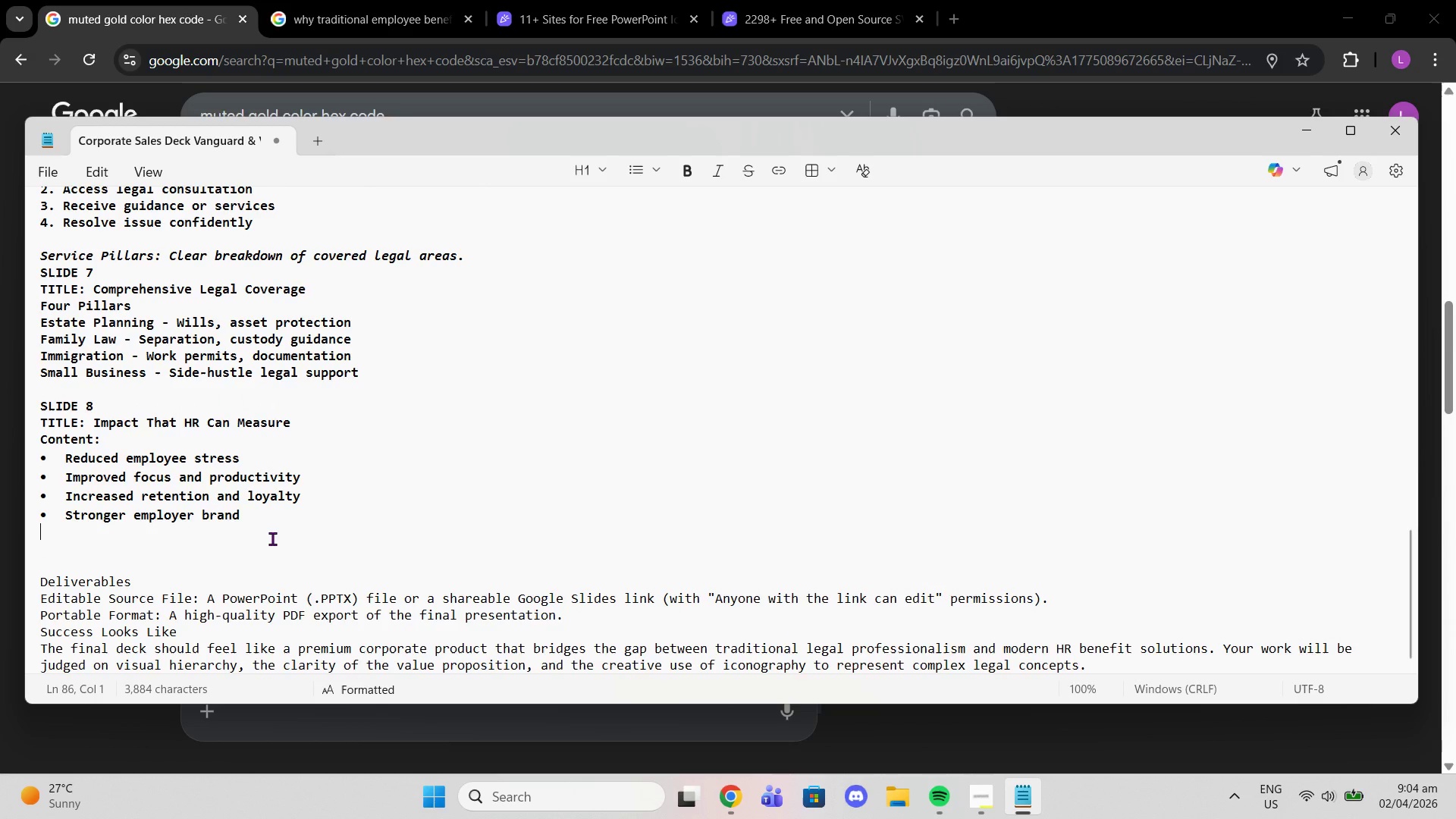 
wait(13.17)
 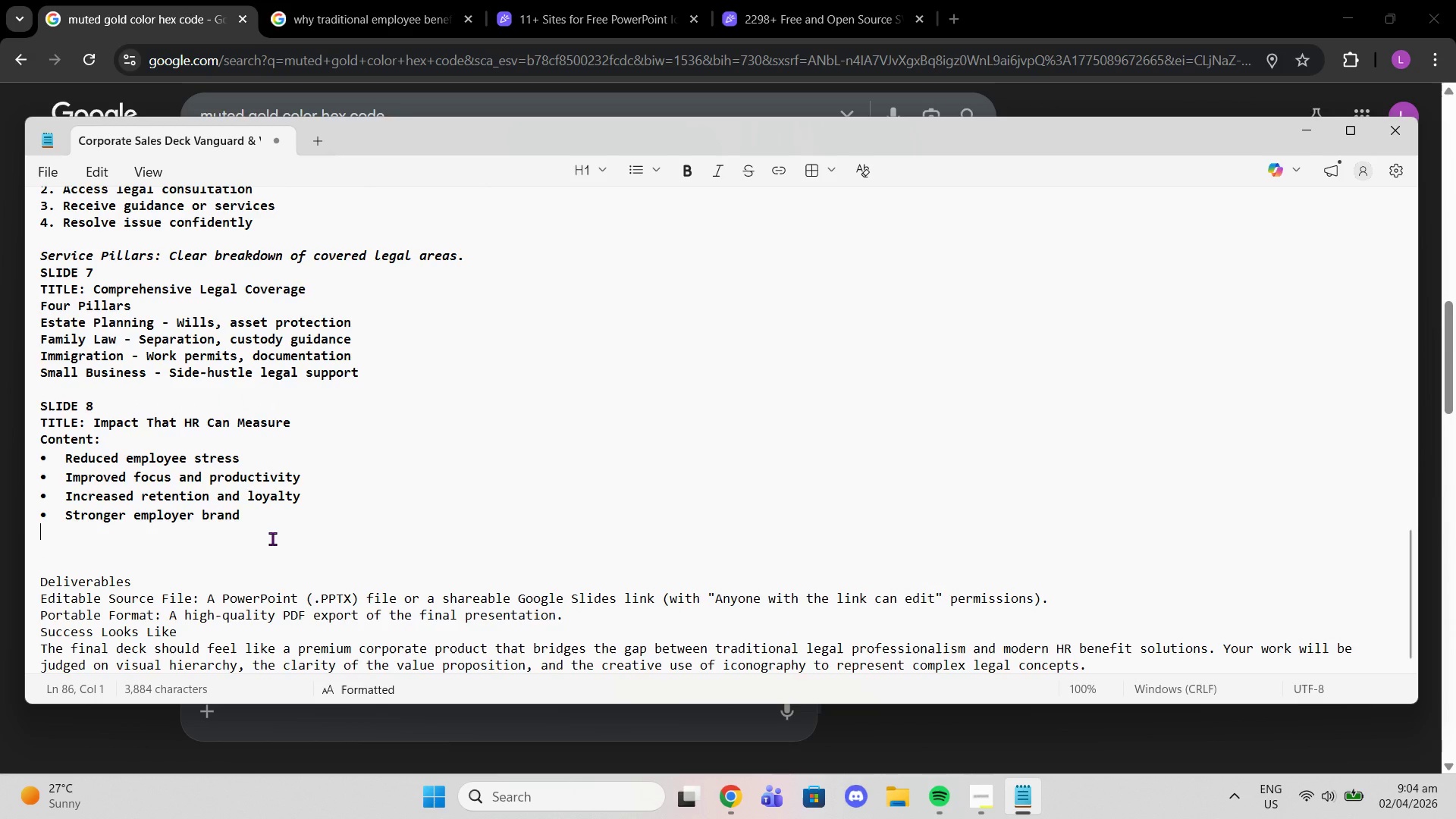 
key(Enter)
 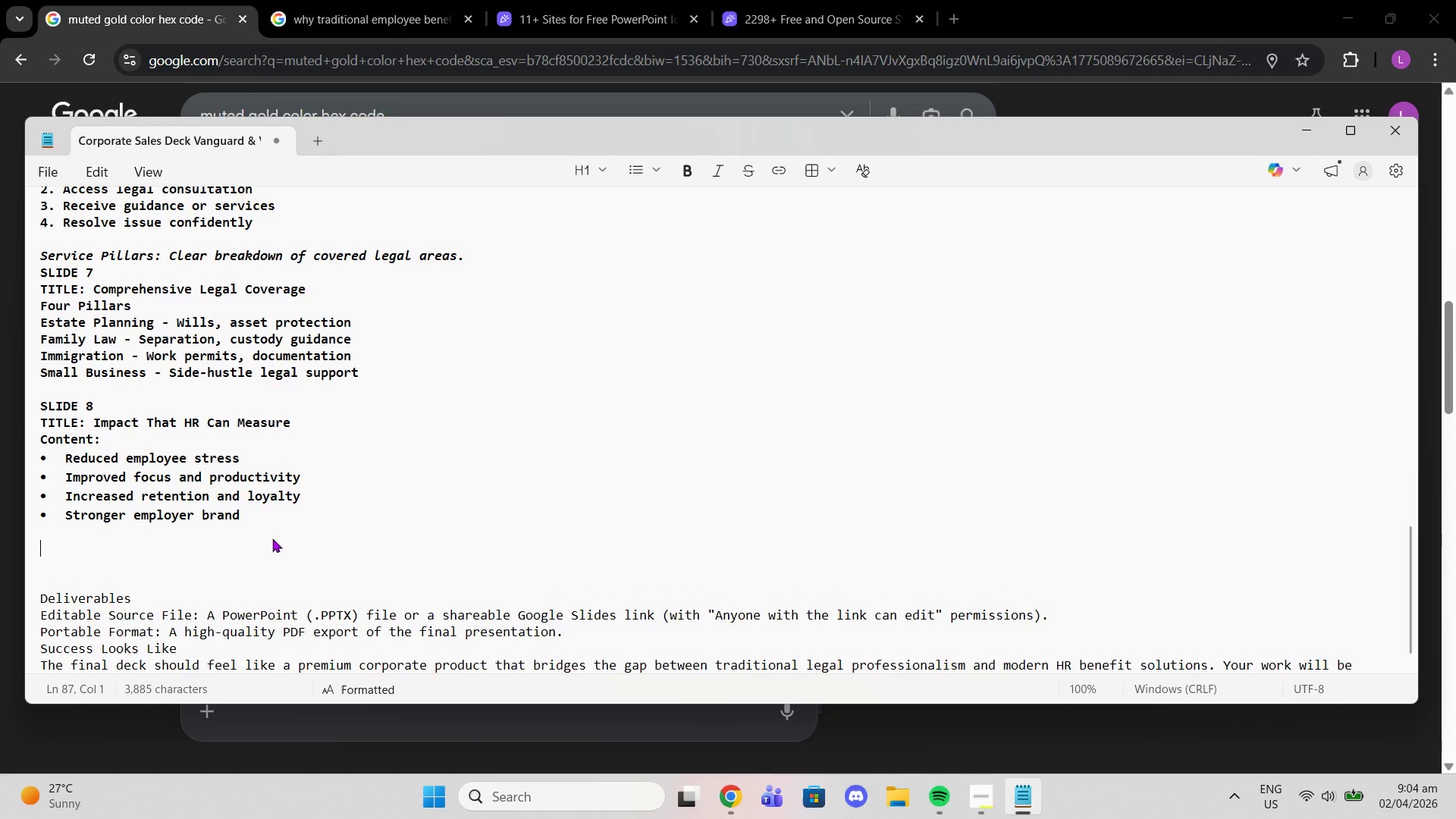 
type(SLIDE ()
key(Backspace)
type(9)
 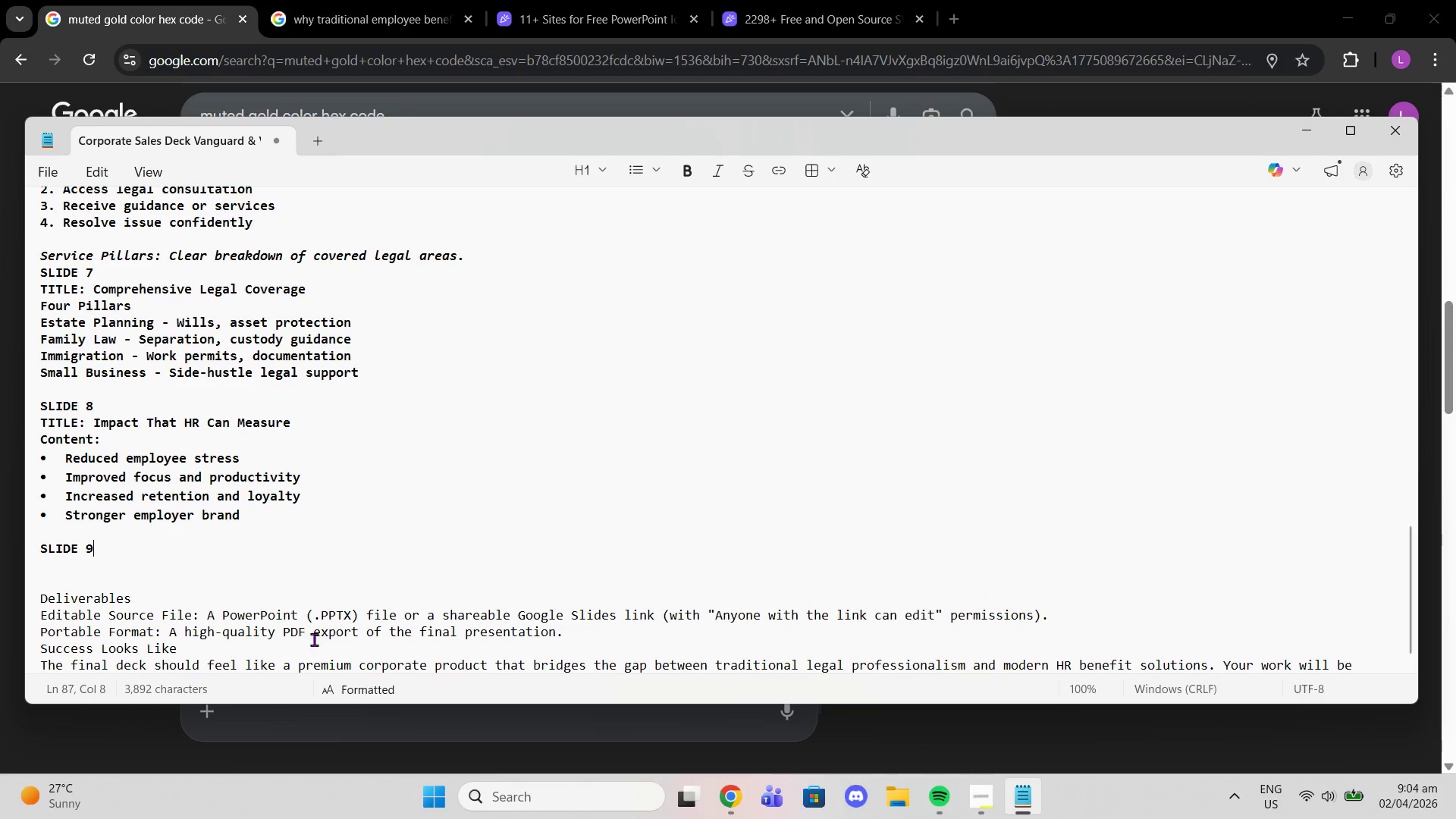 
scroll: coordinate [262, 604], scroll_direction: up, amount: 14.0
 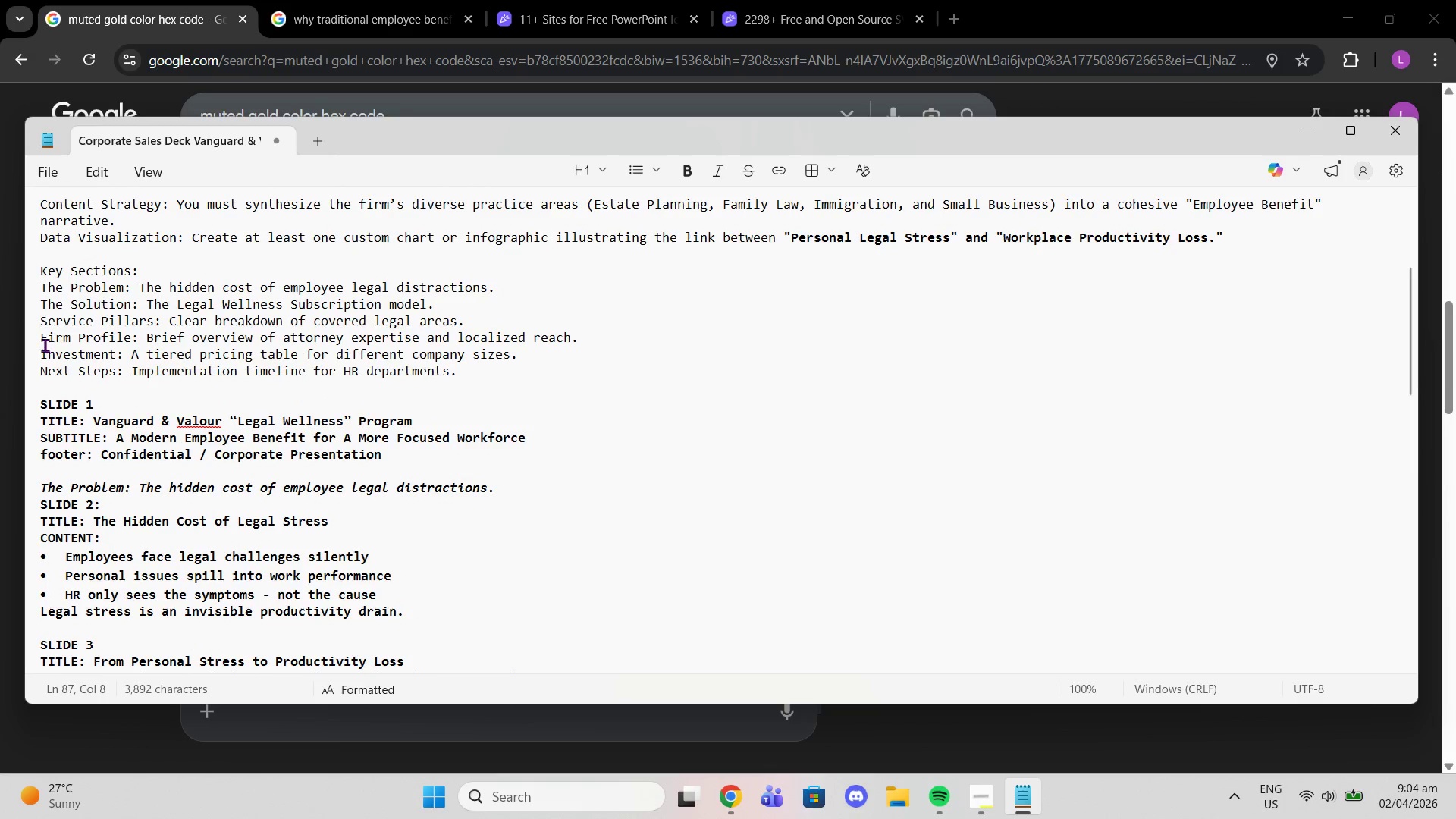 
left_click_drag(start_coordinate=[41, 337], to_coordinate=[576, 342])
 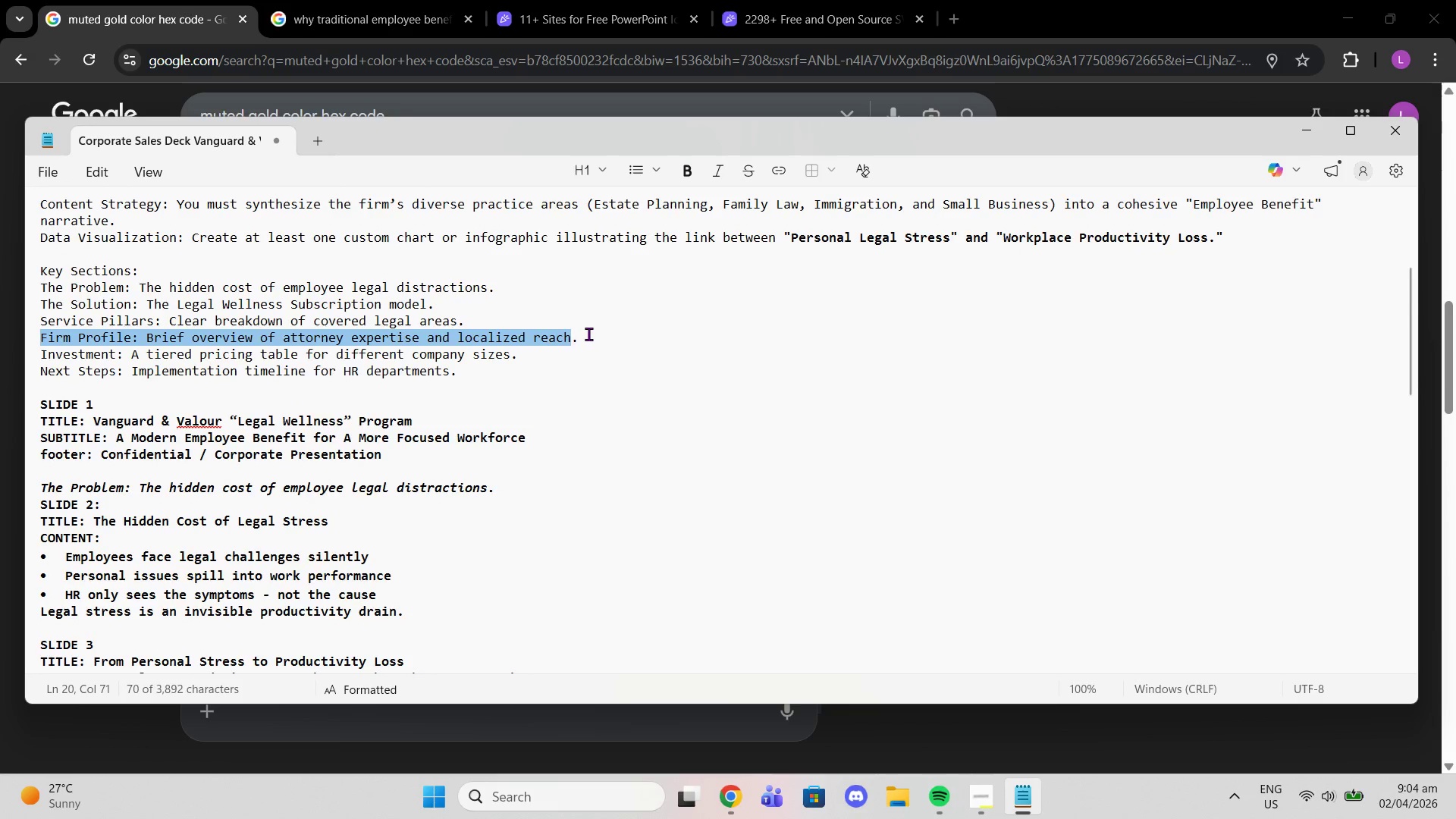 
left_click_drag(start_coordinate=[588, 334], to_coordinate=[190, 373])
 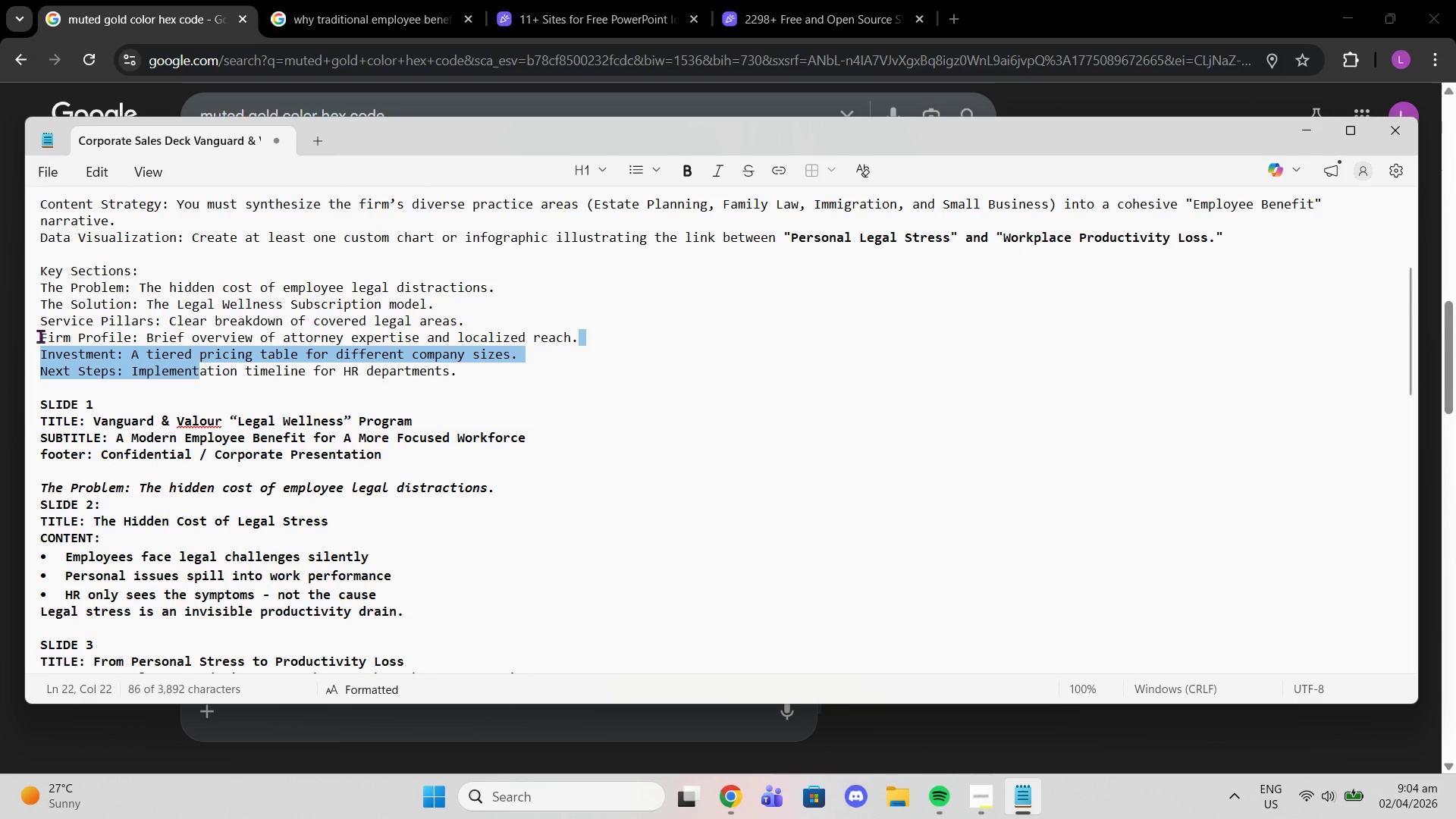 
left_click_drag(start_coordinate=[43, 337], to_coordinate=[589, 341])
 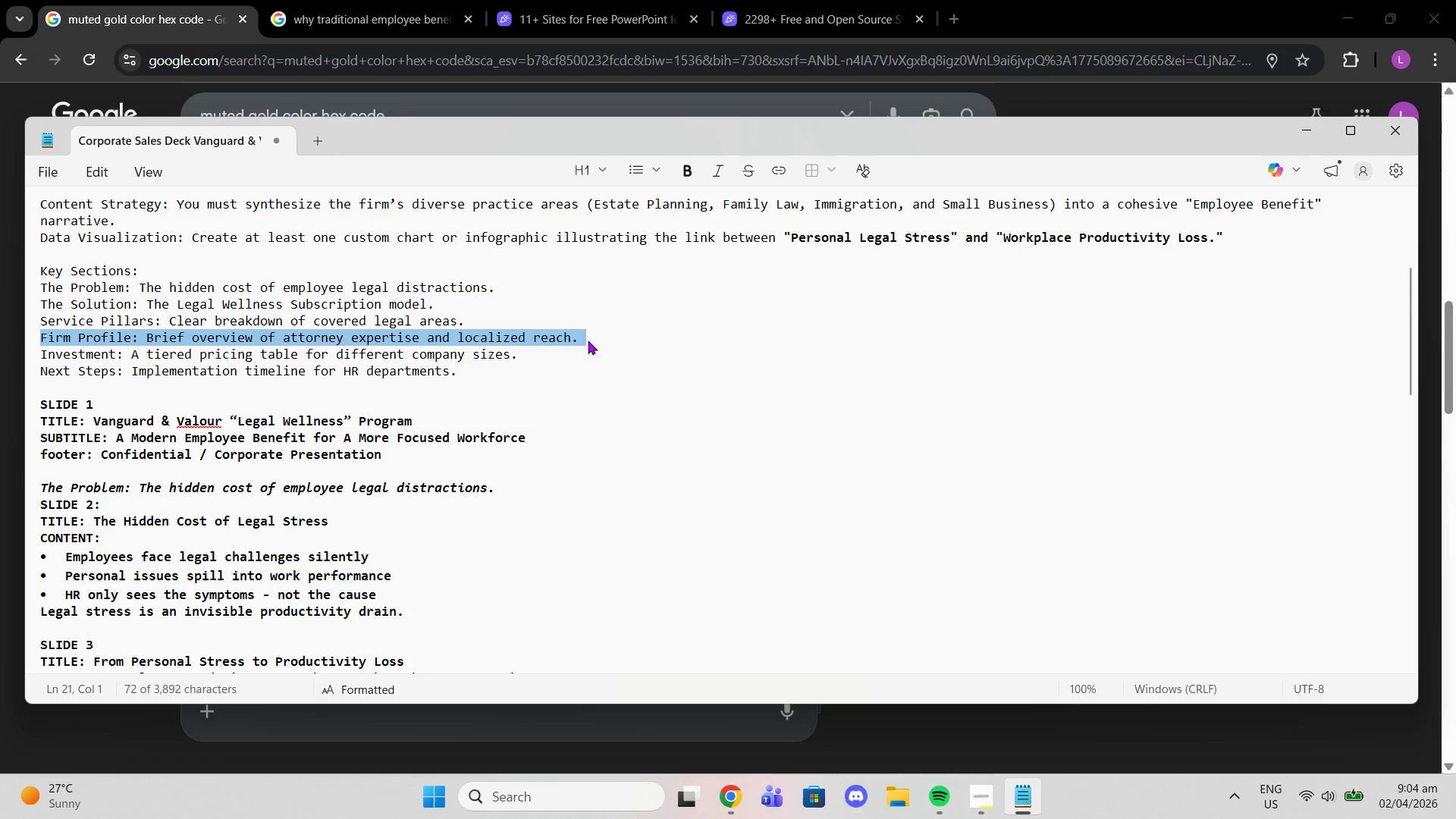 
key(Control+C)
 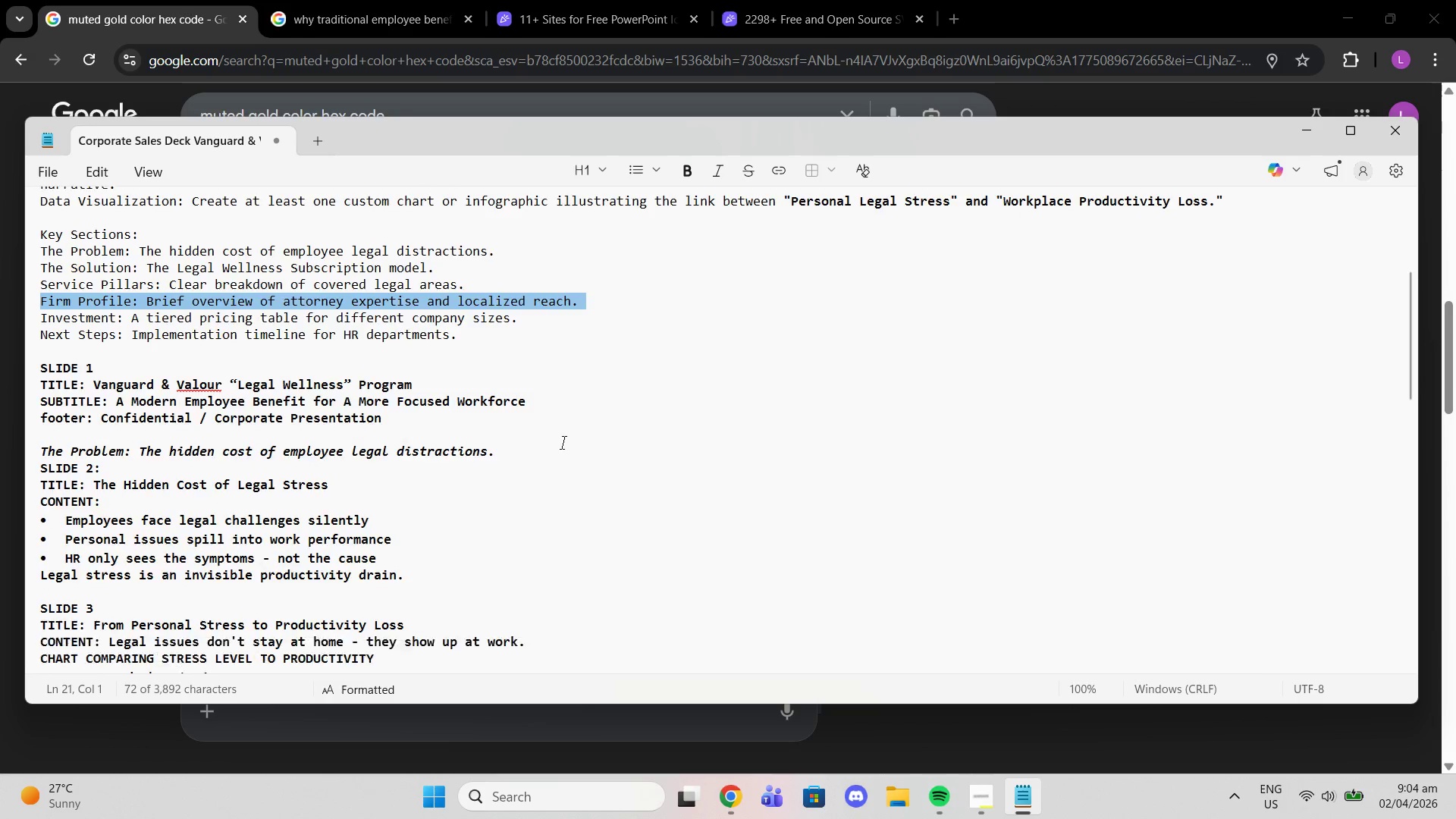 
scroll: coordinate [472, 475], scroll_direction: down, amount: 14.0
 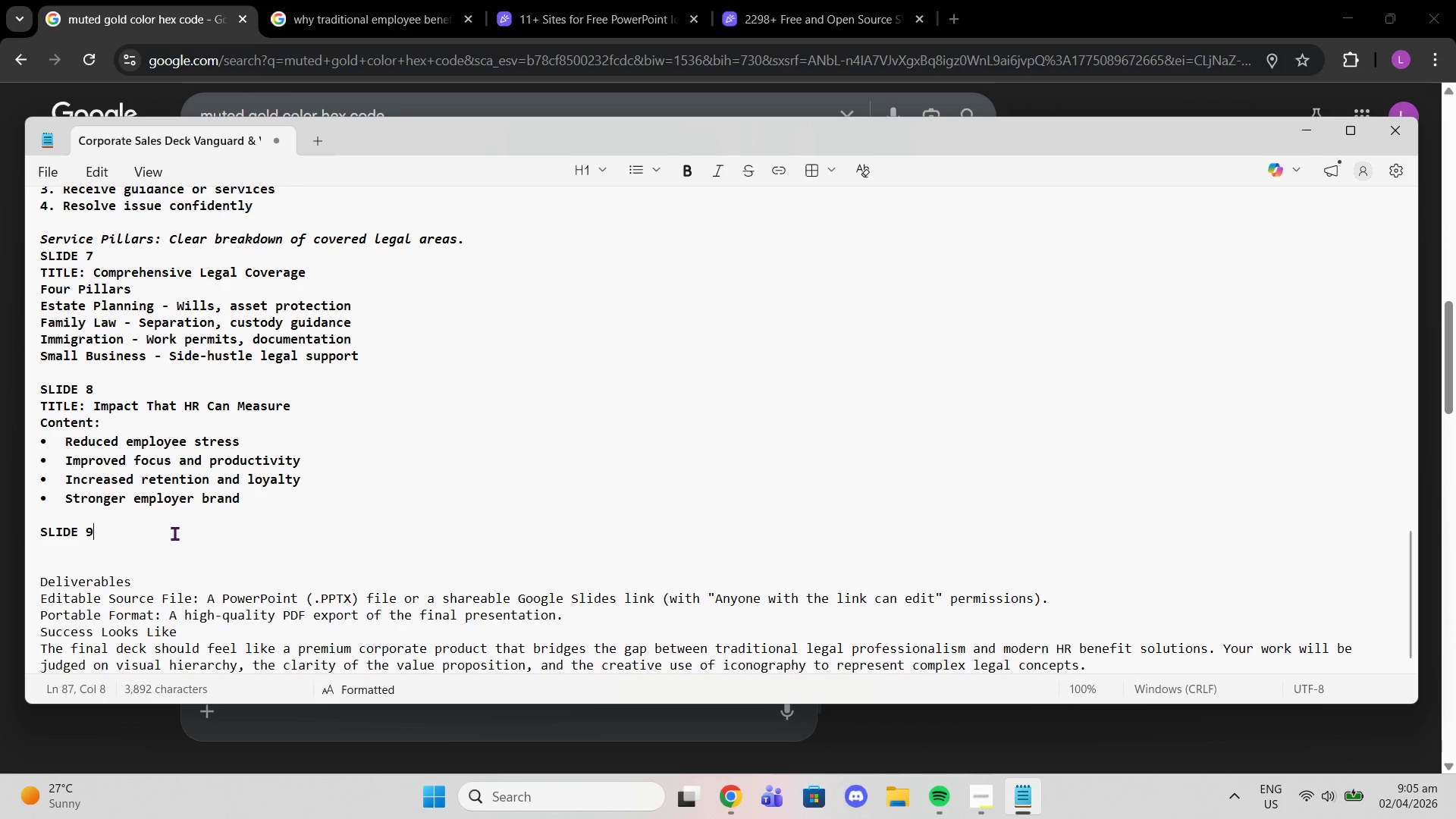 
double_click([165, 520])
 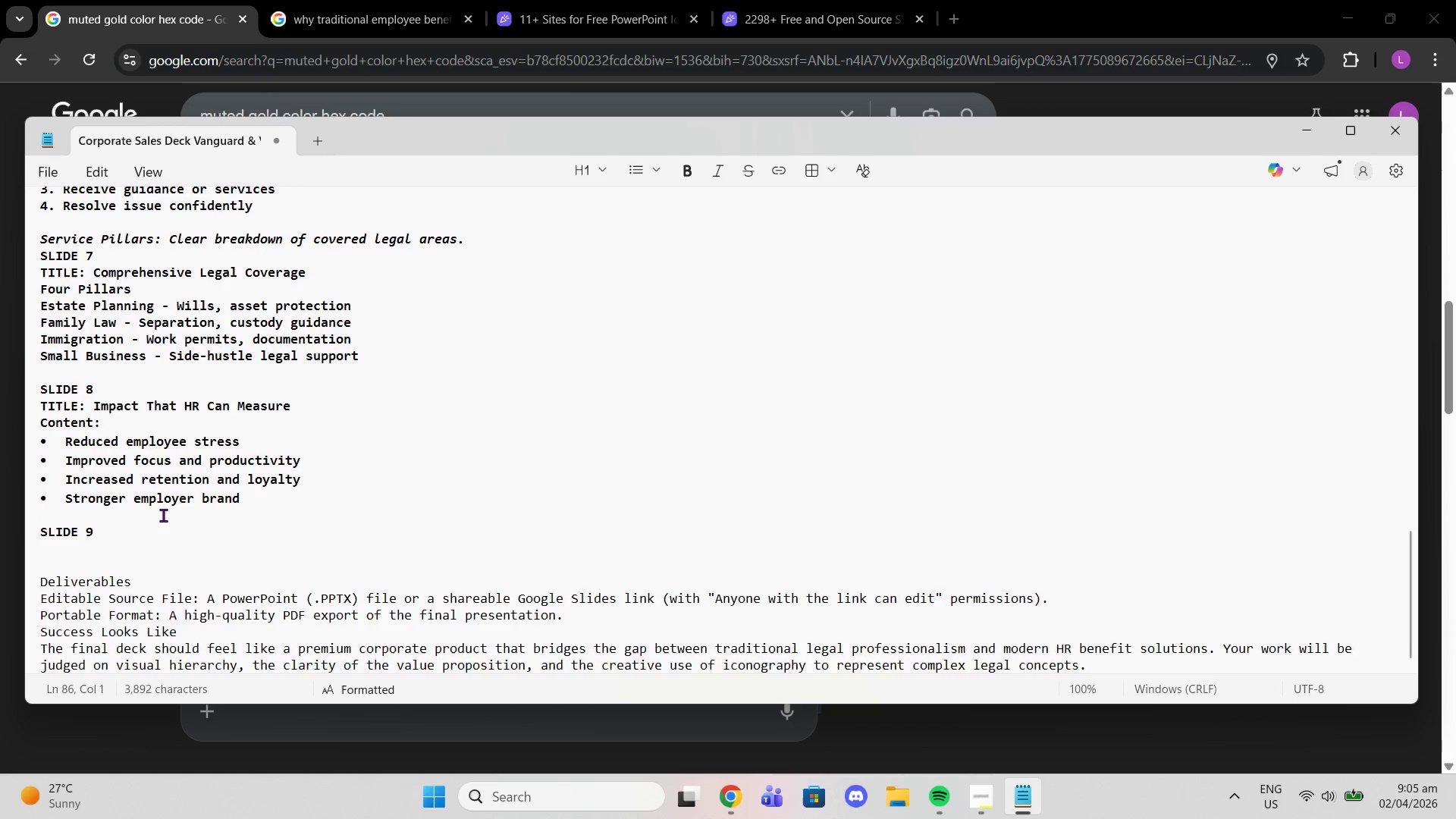 
key(Enter)
 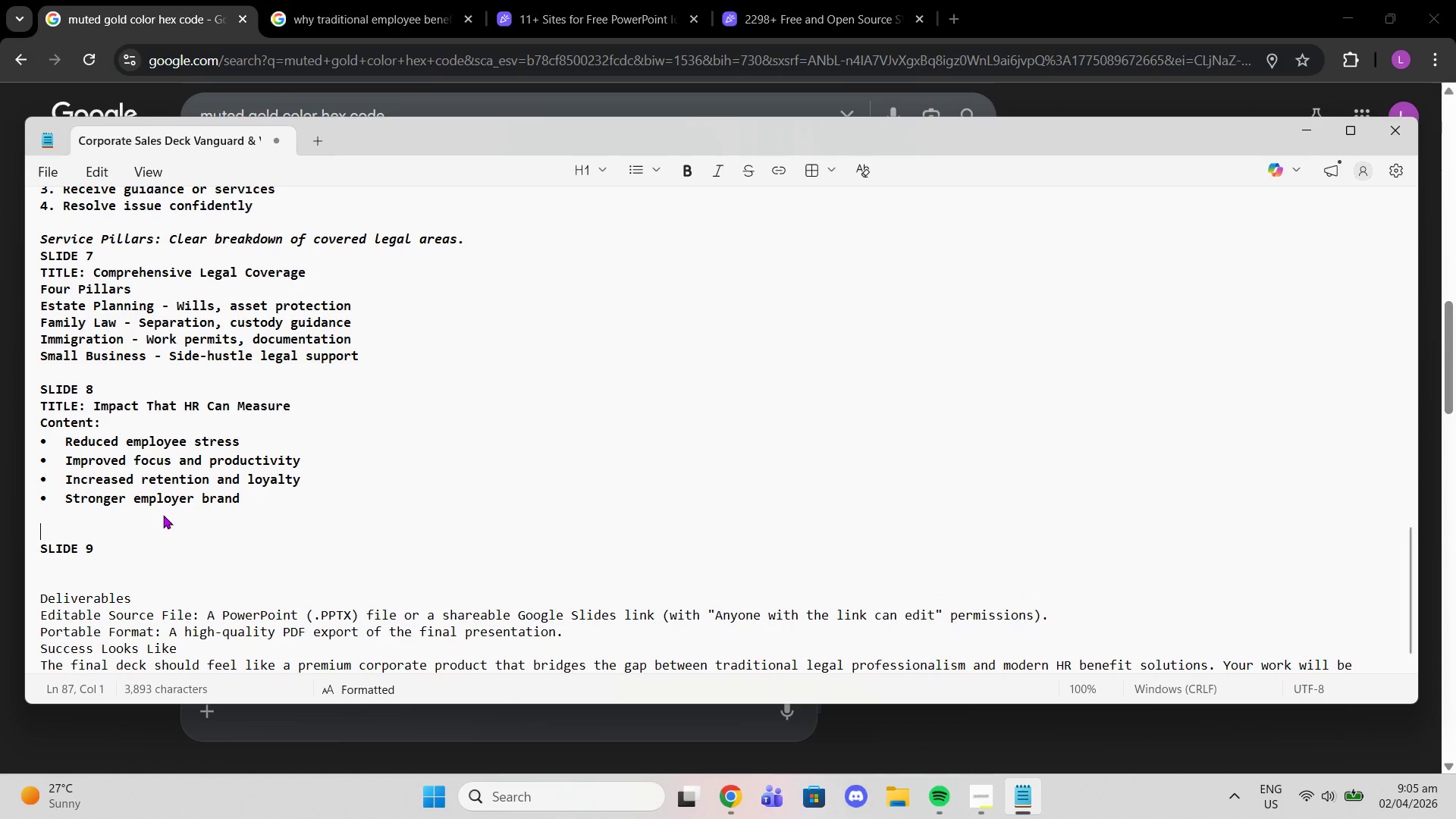 
key(Control+V)
 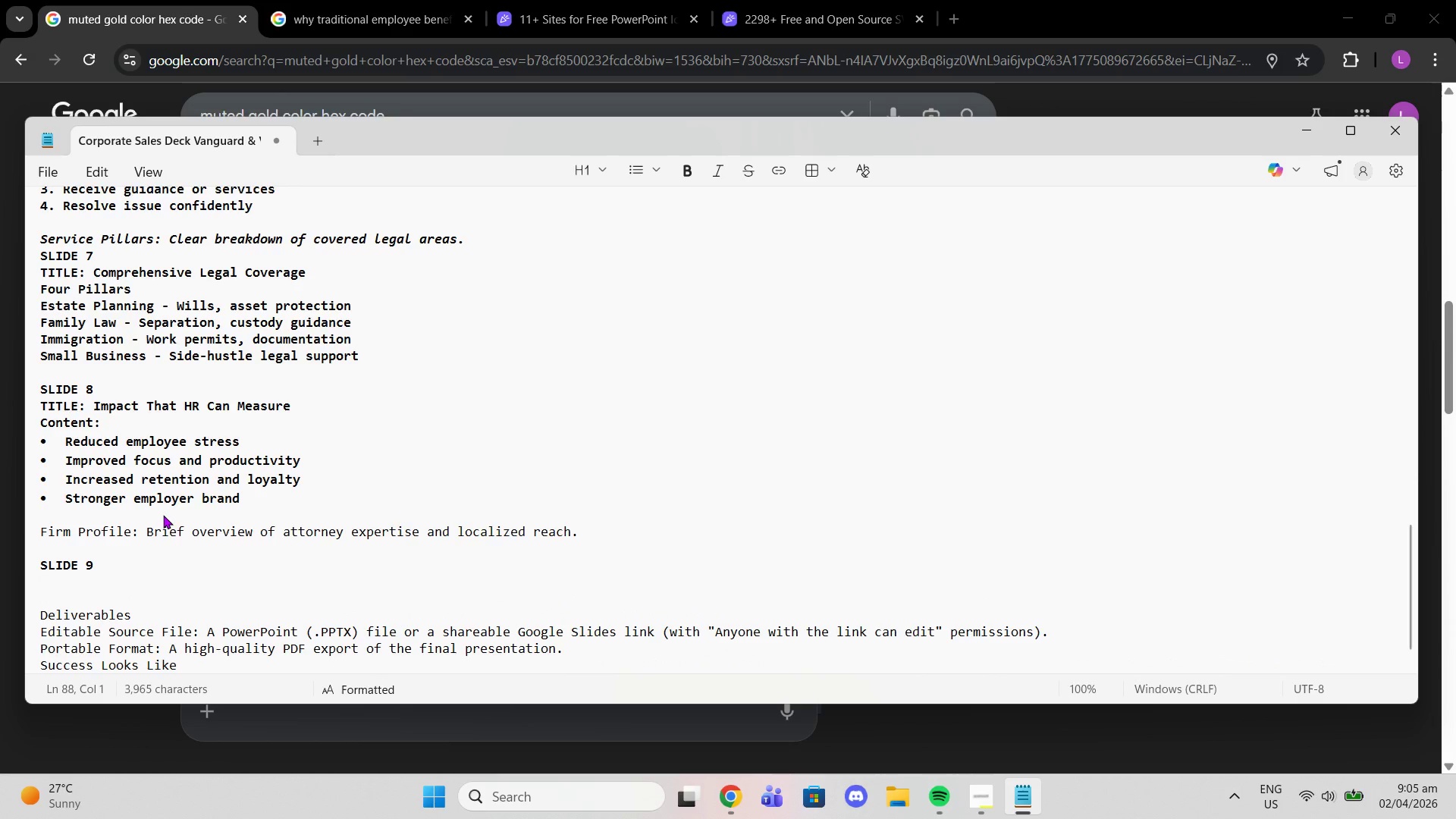 
key(Backspace)
 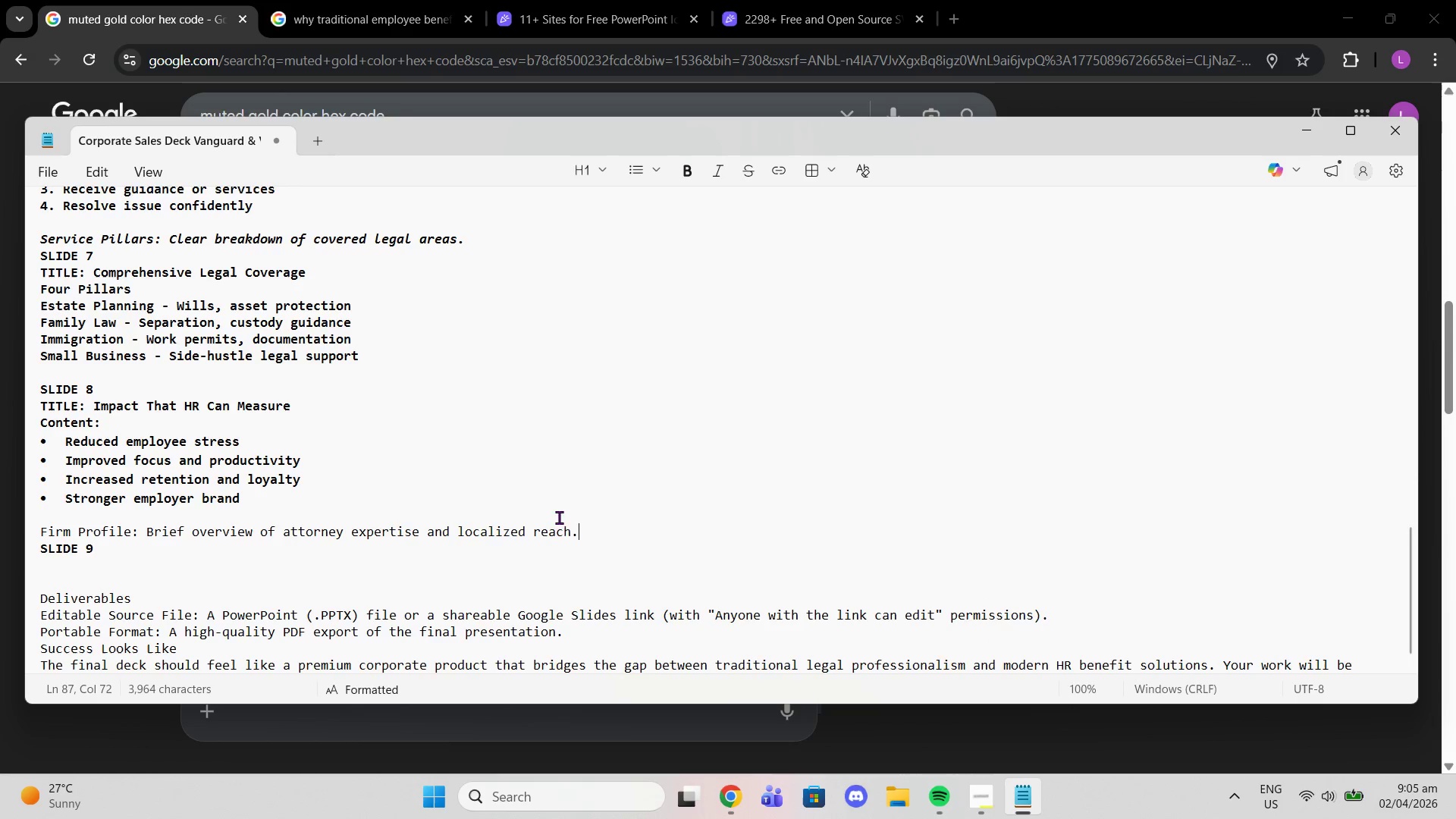 
left_click_drag(start_coordinate=[592, 527], to_coordinate=[55, 511])
 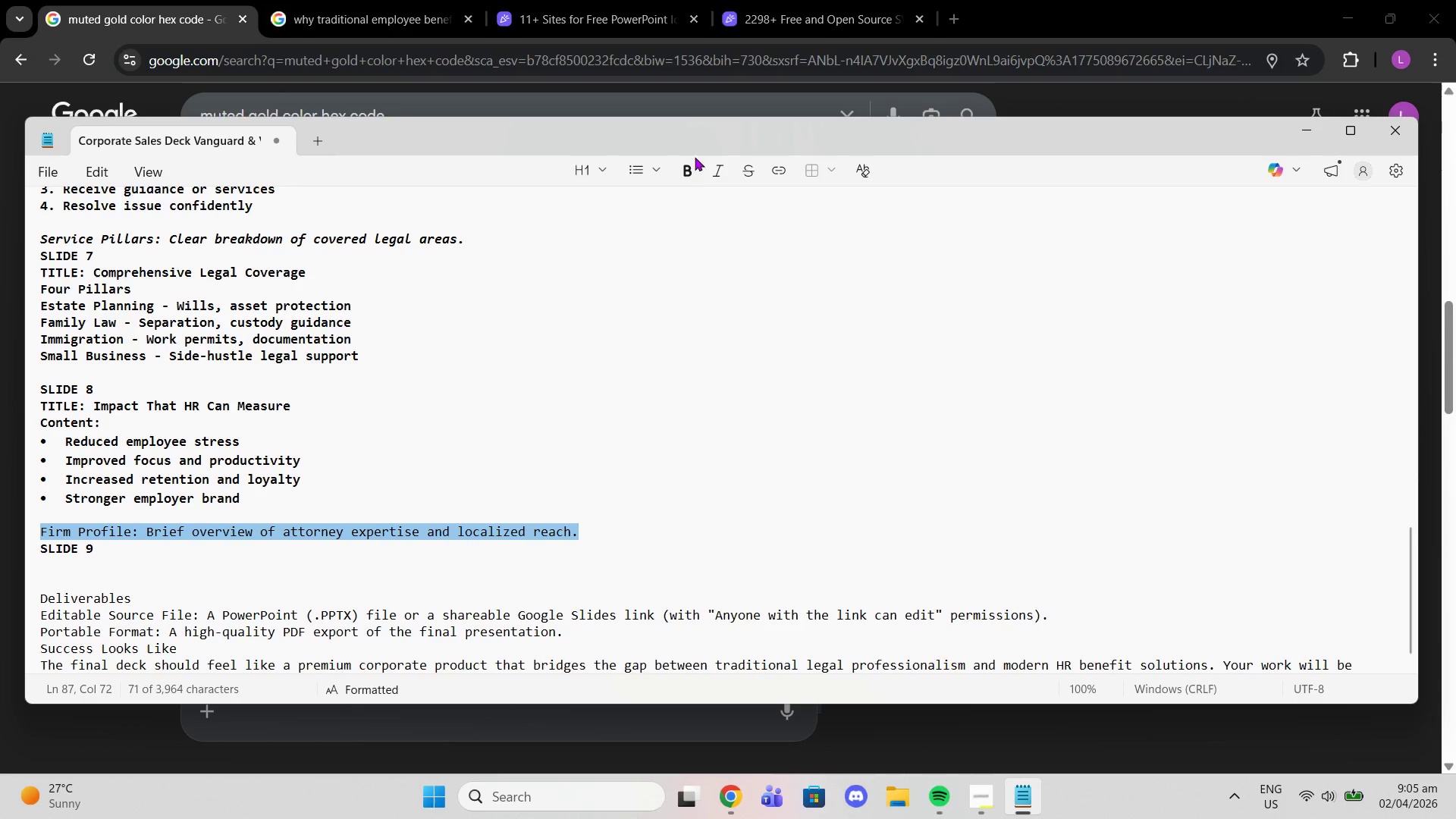 
left_click([689, 168])
 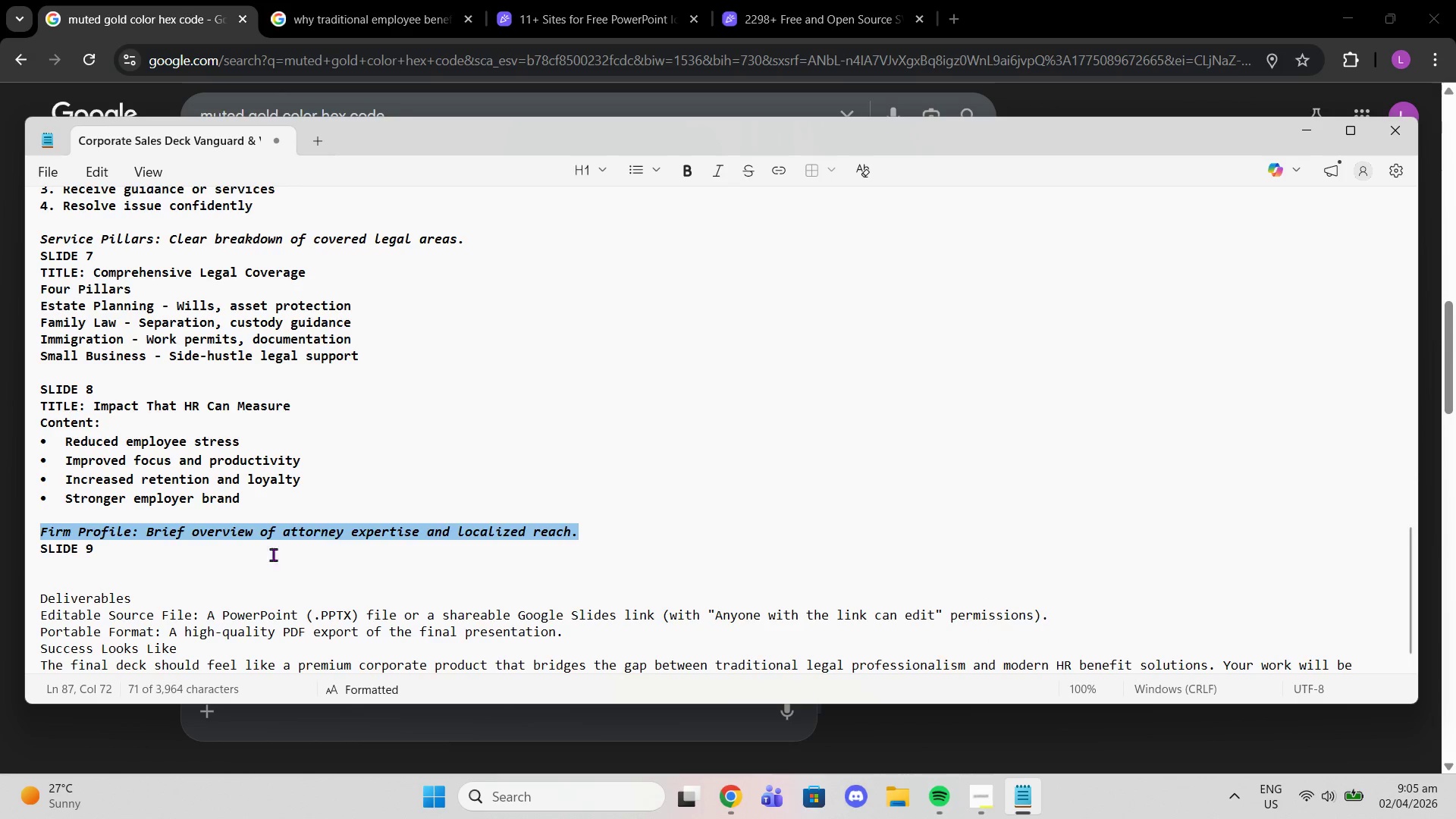 
left_click([197, 560])
 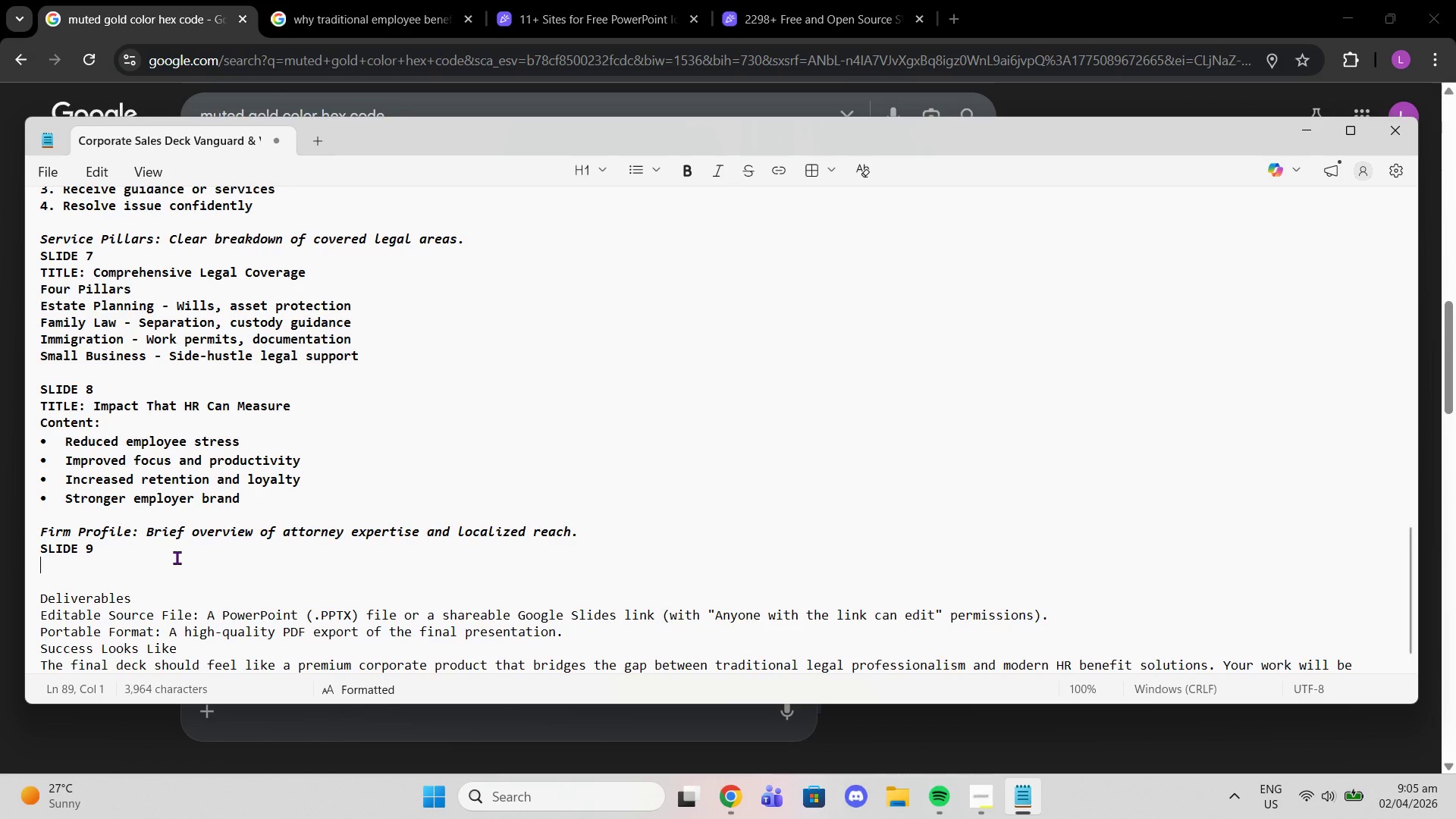 
type(TITLE: Why Vang)
 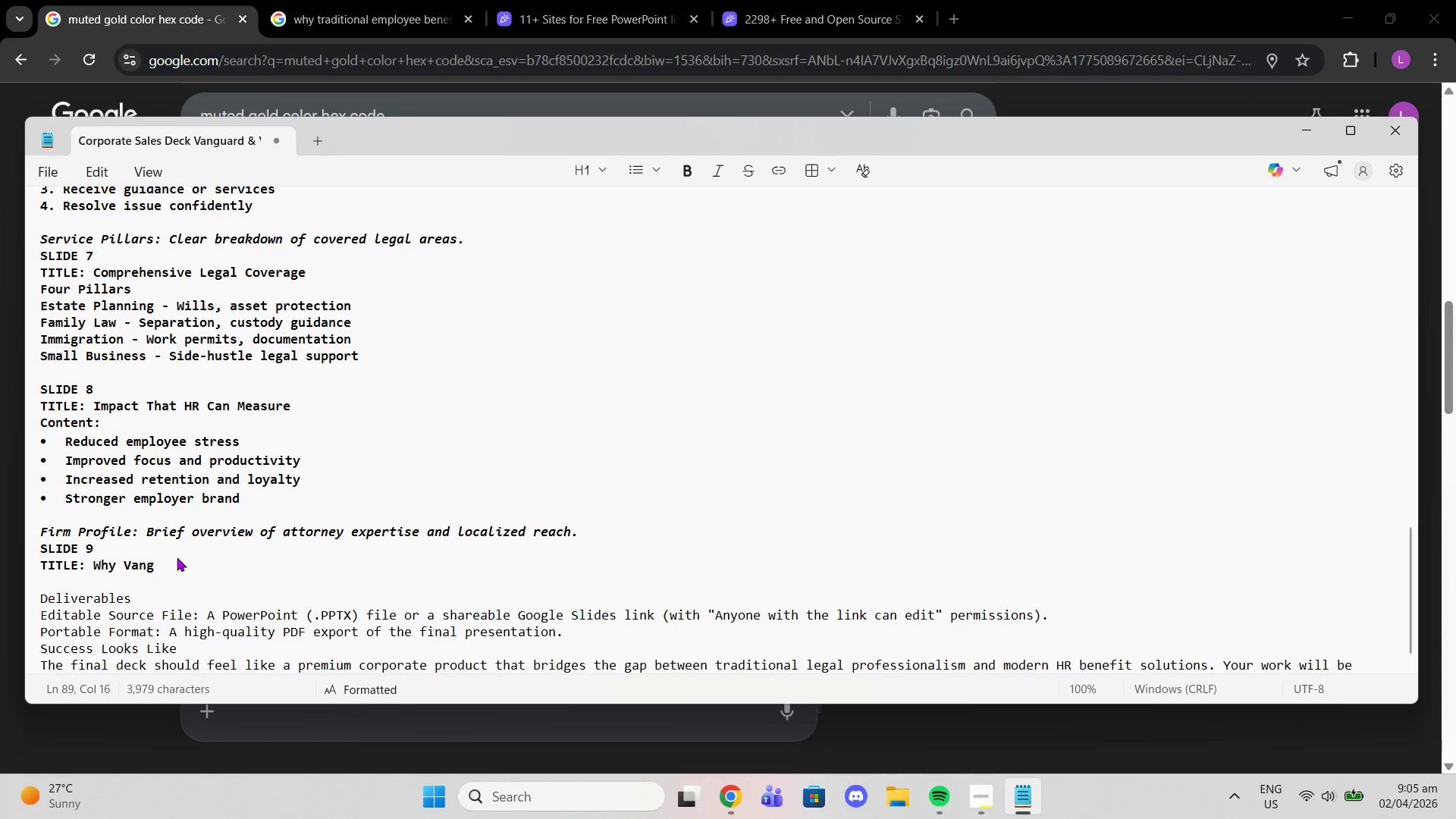 
scroll: coordinate [362, 435], scroll_direction: up, amount: 24.0
 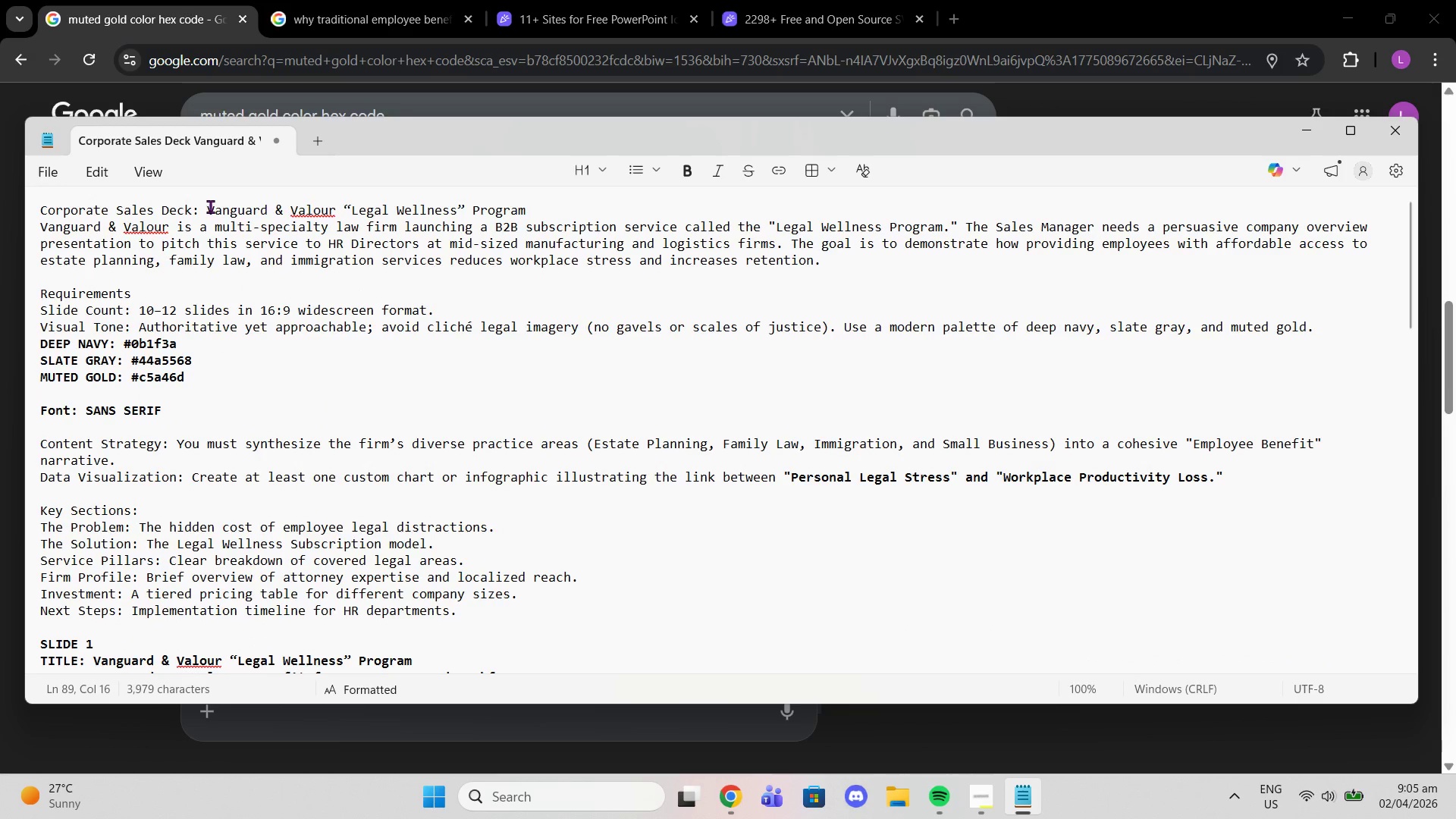 
left_click_drag(start_coordinate=[207, 206], to_coordinate=[334, 208])
 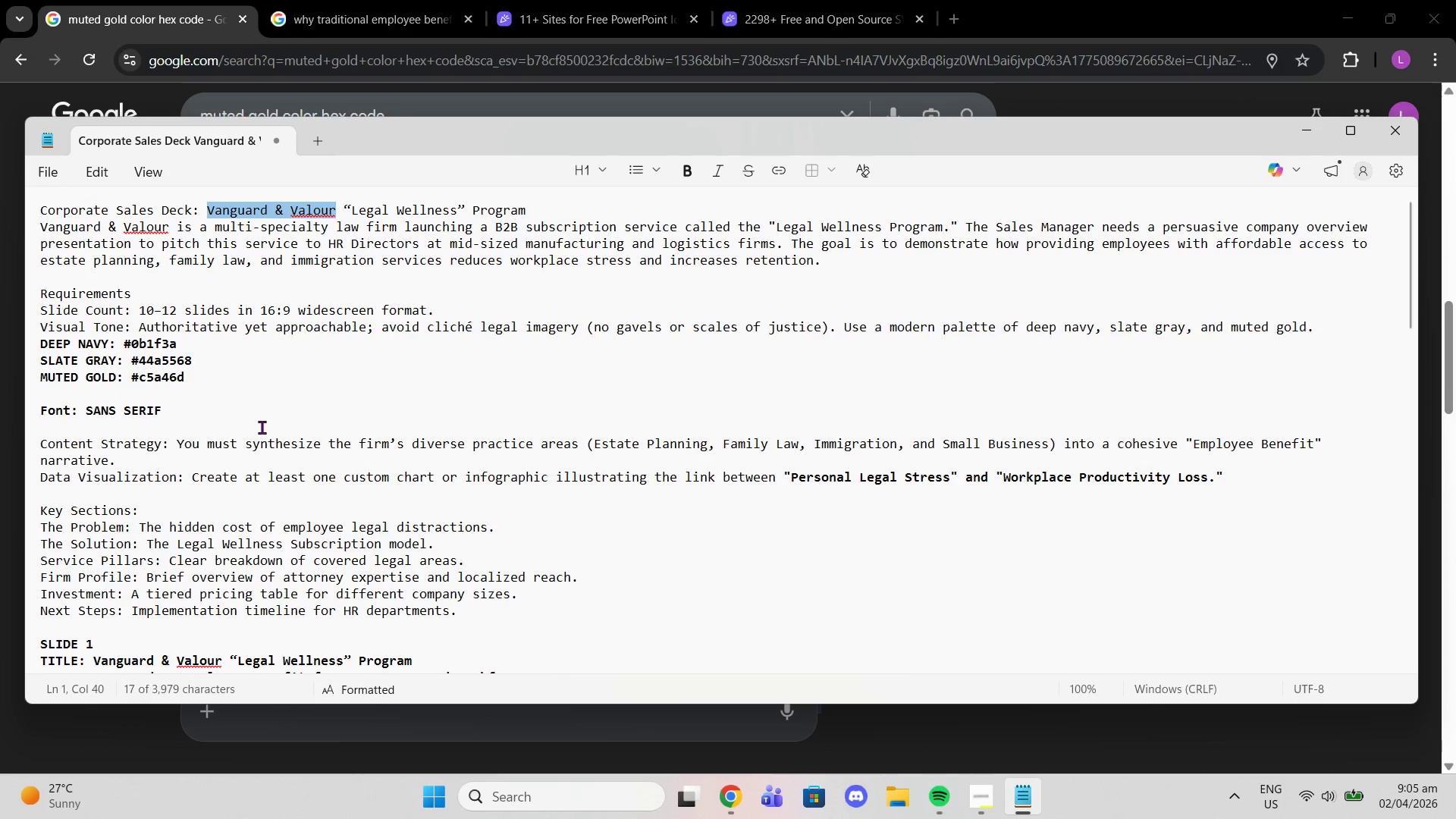 
key(Control+C)
 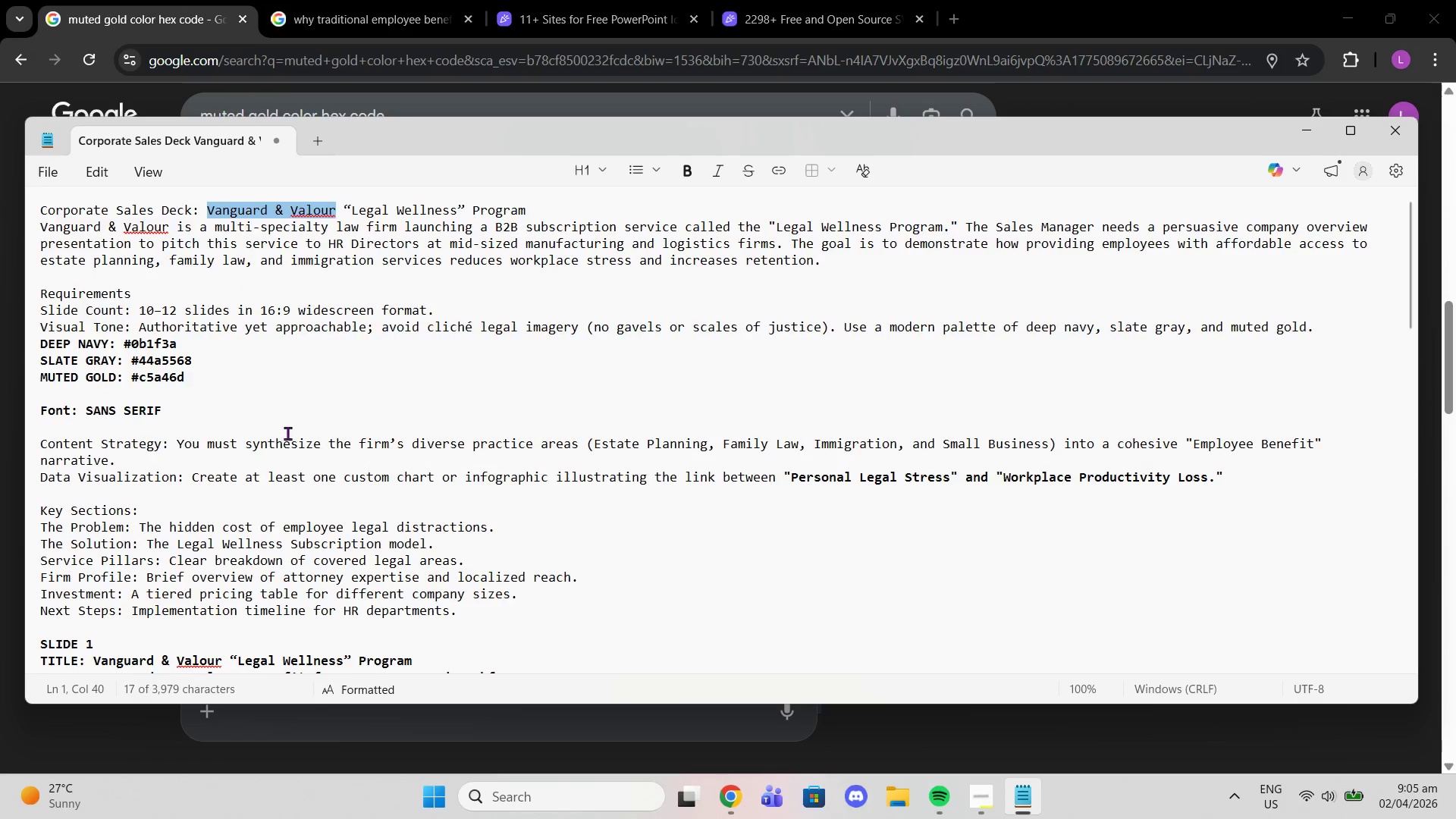 
scroll: coordinate [287, 466], scroll_direction: down, amount: 21.0
 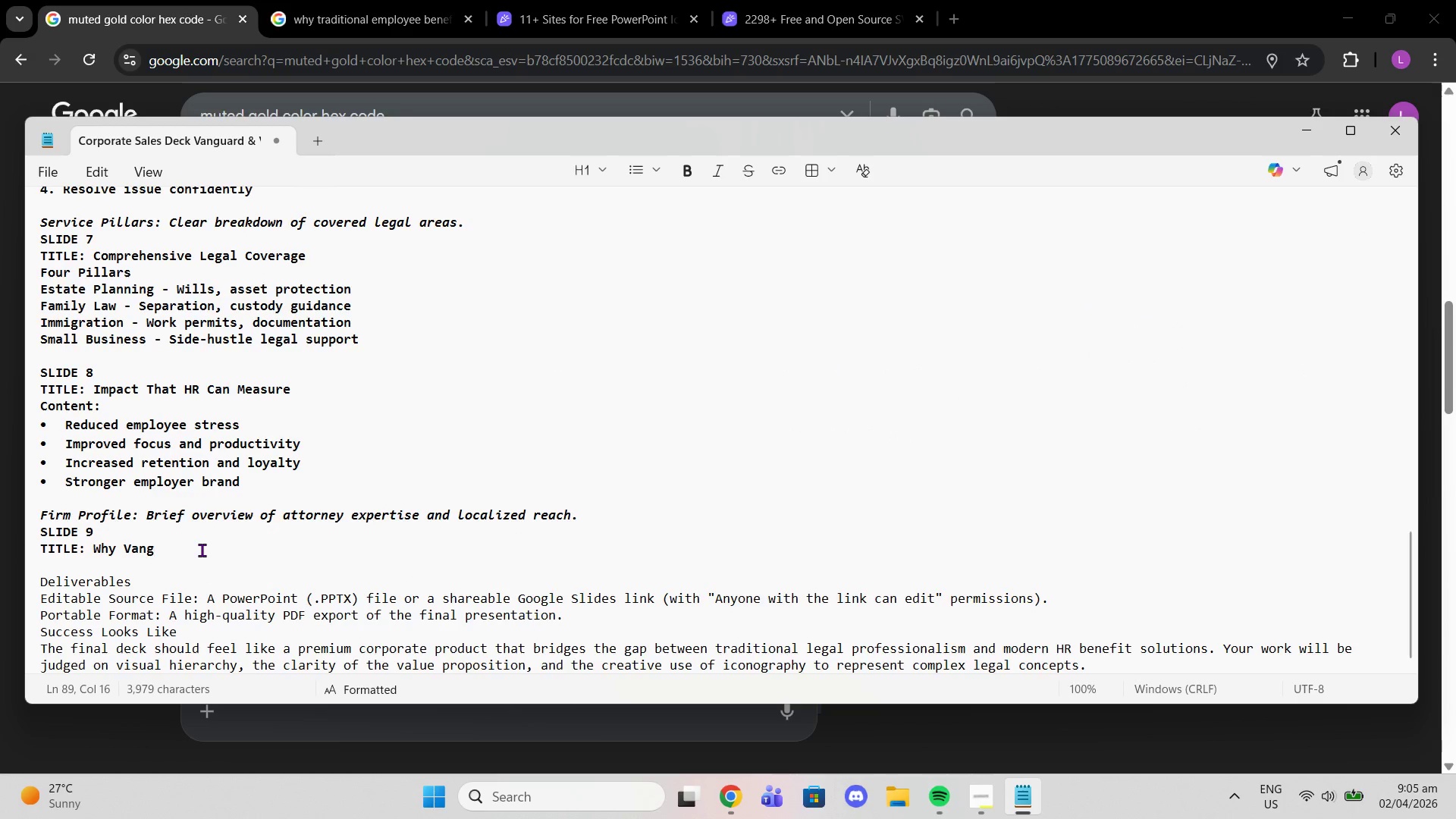 
key(Backspace)
 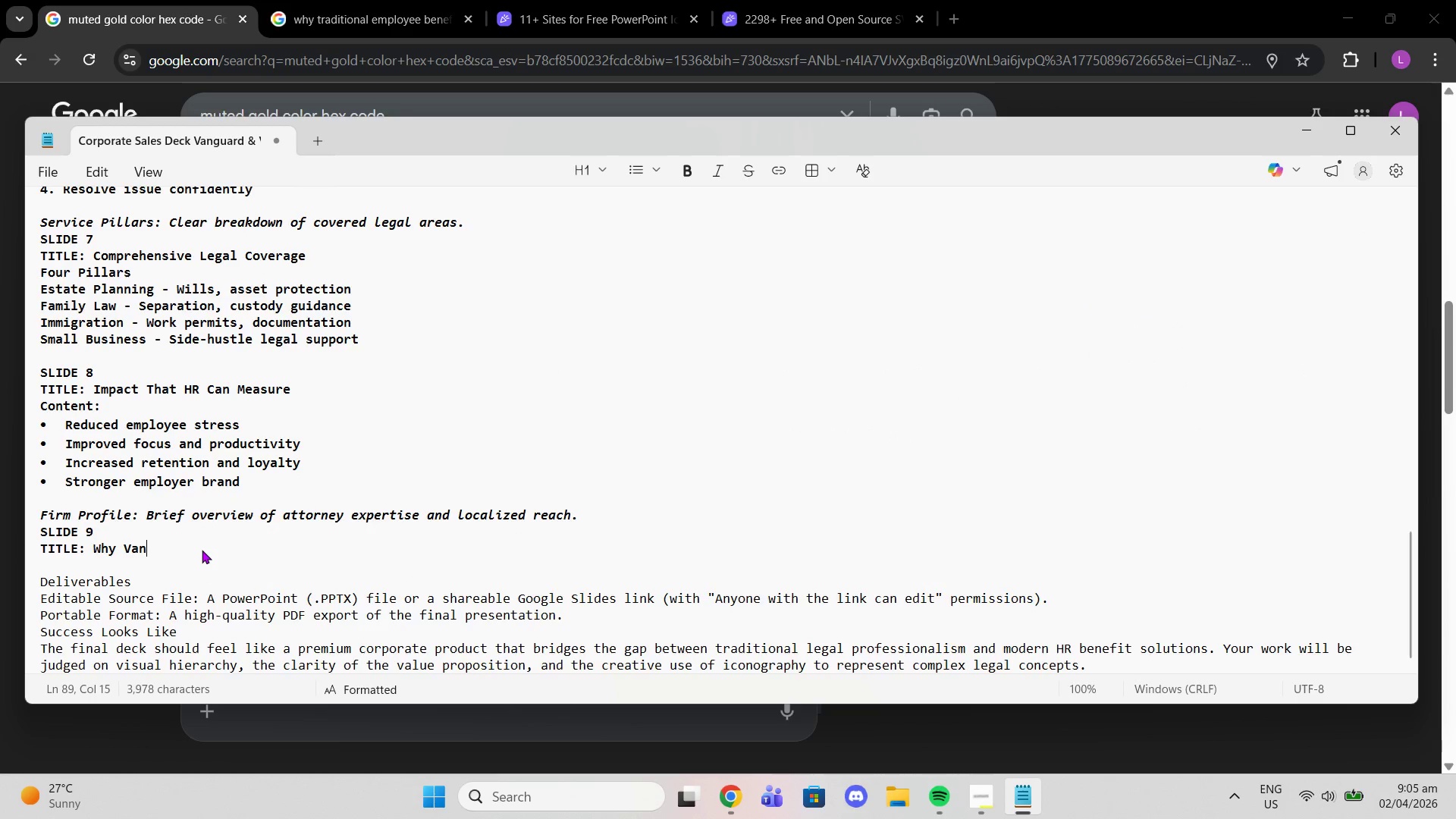 
key(Backspace)
 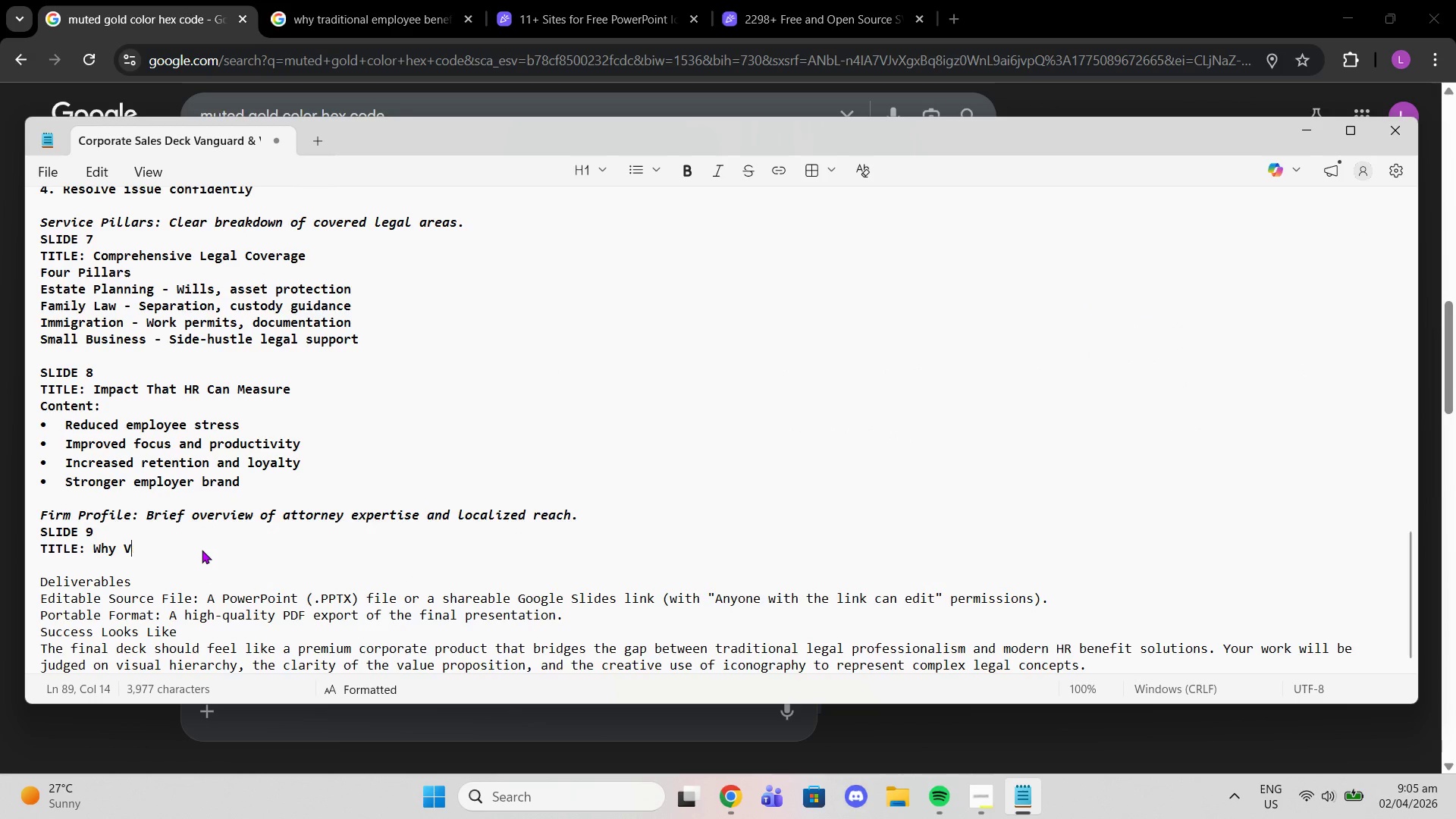 
key(Backspace)
 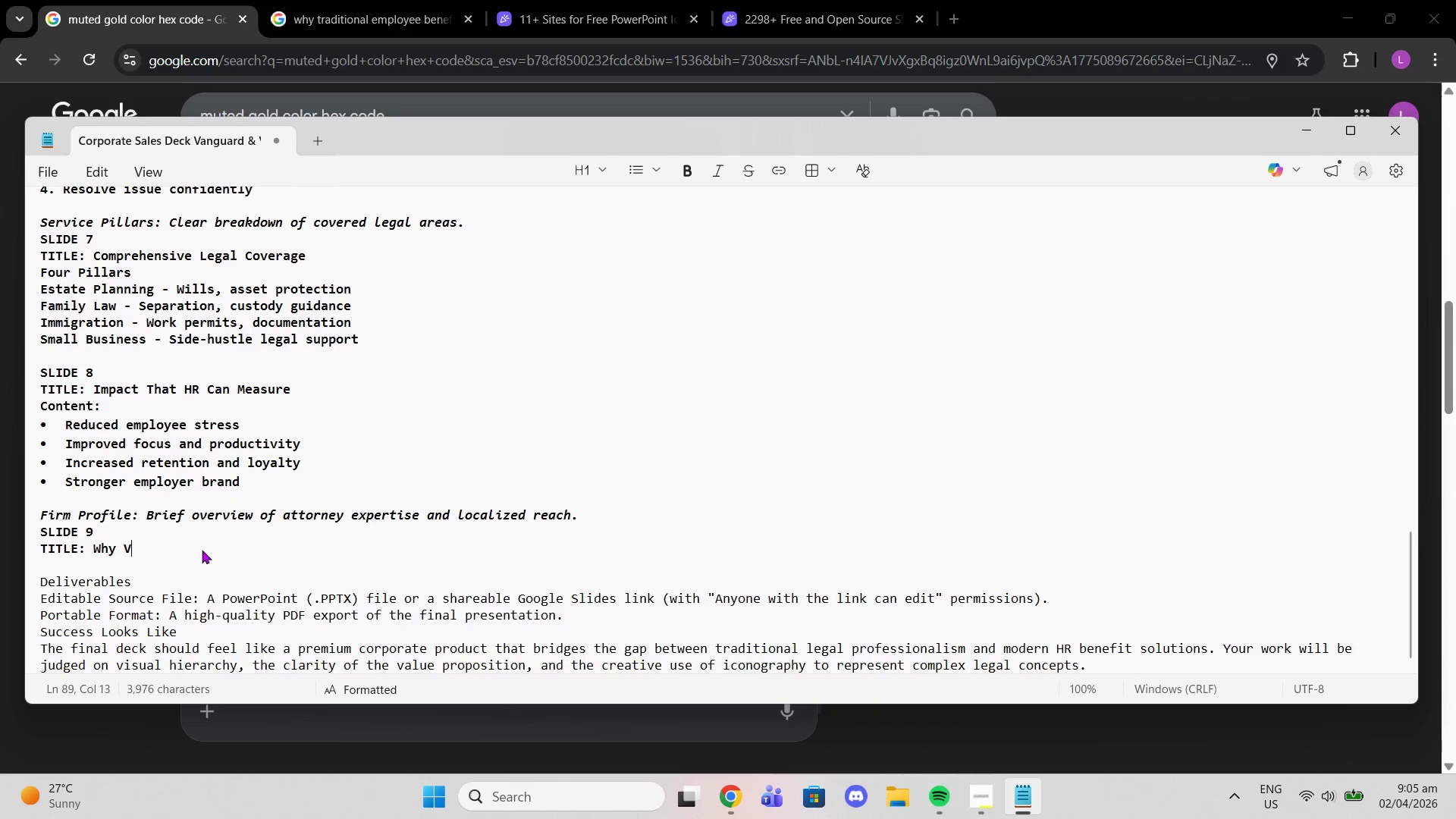 
key(Backspace)
 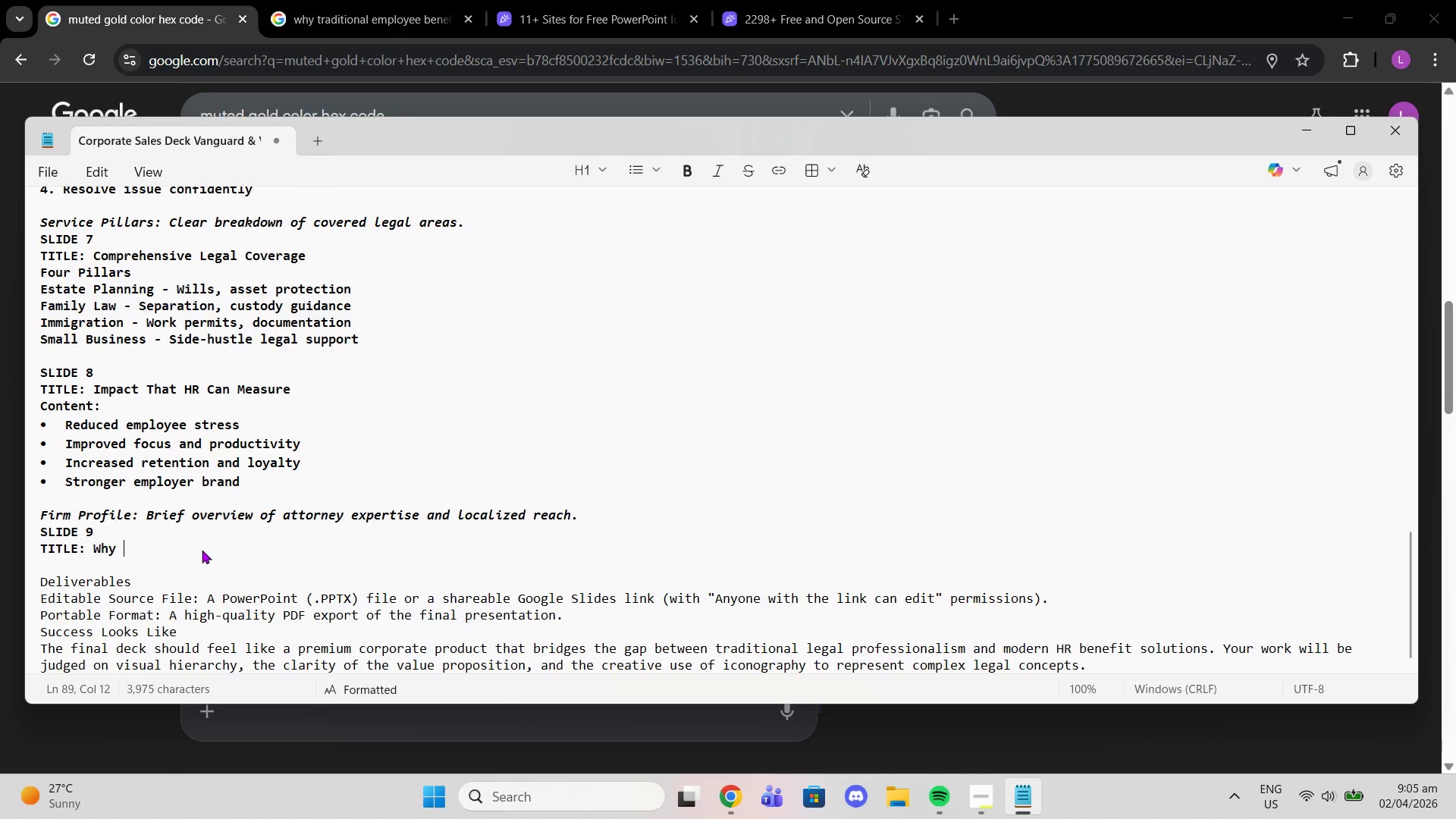 
key(Control+Shift+V)
 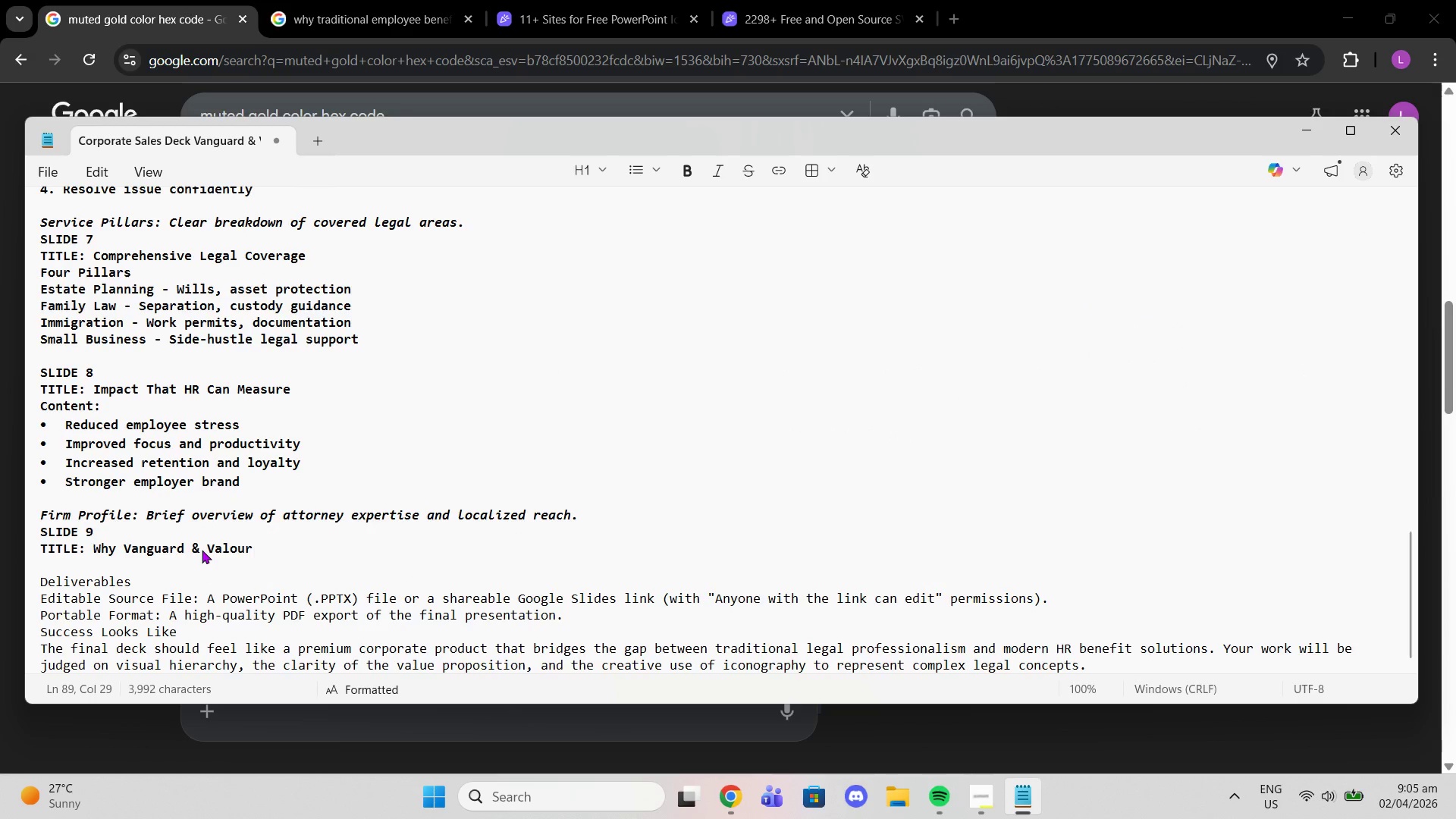 
key(Enter)
 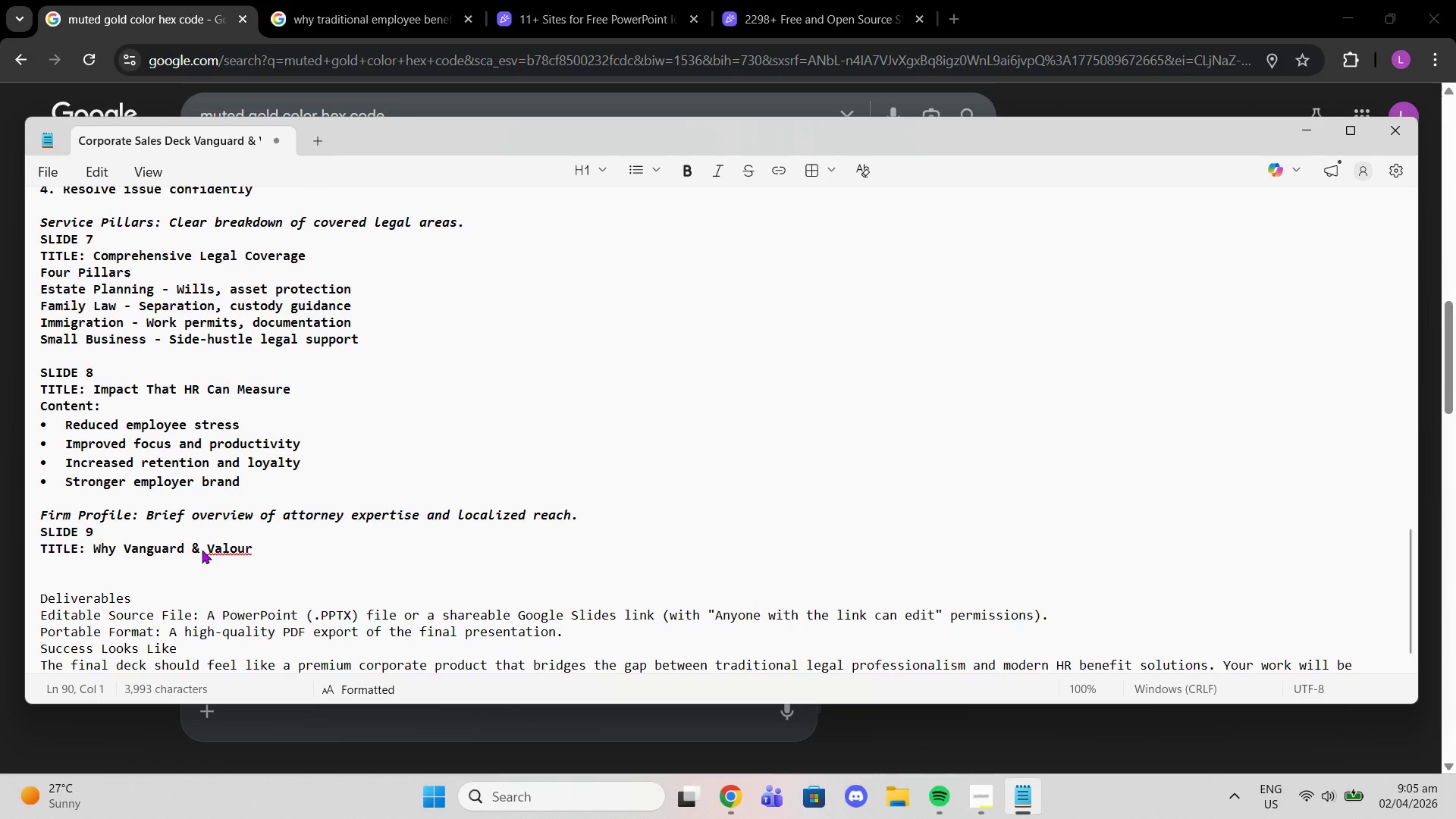 
type(CONTENT:)
 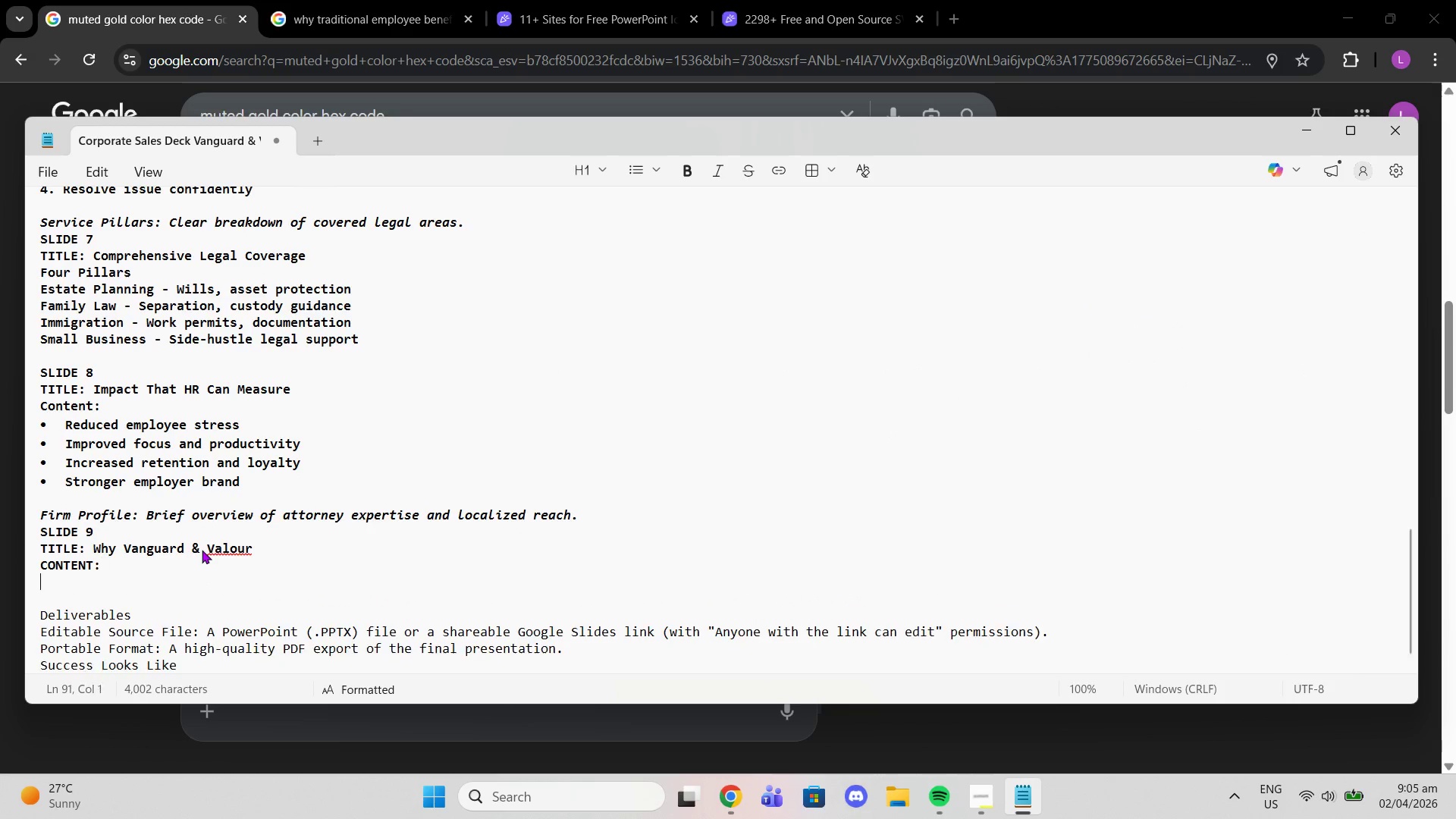 
key(Shift+Enter)
 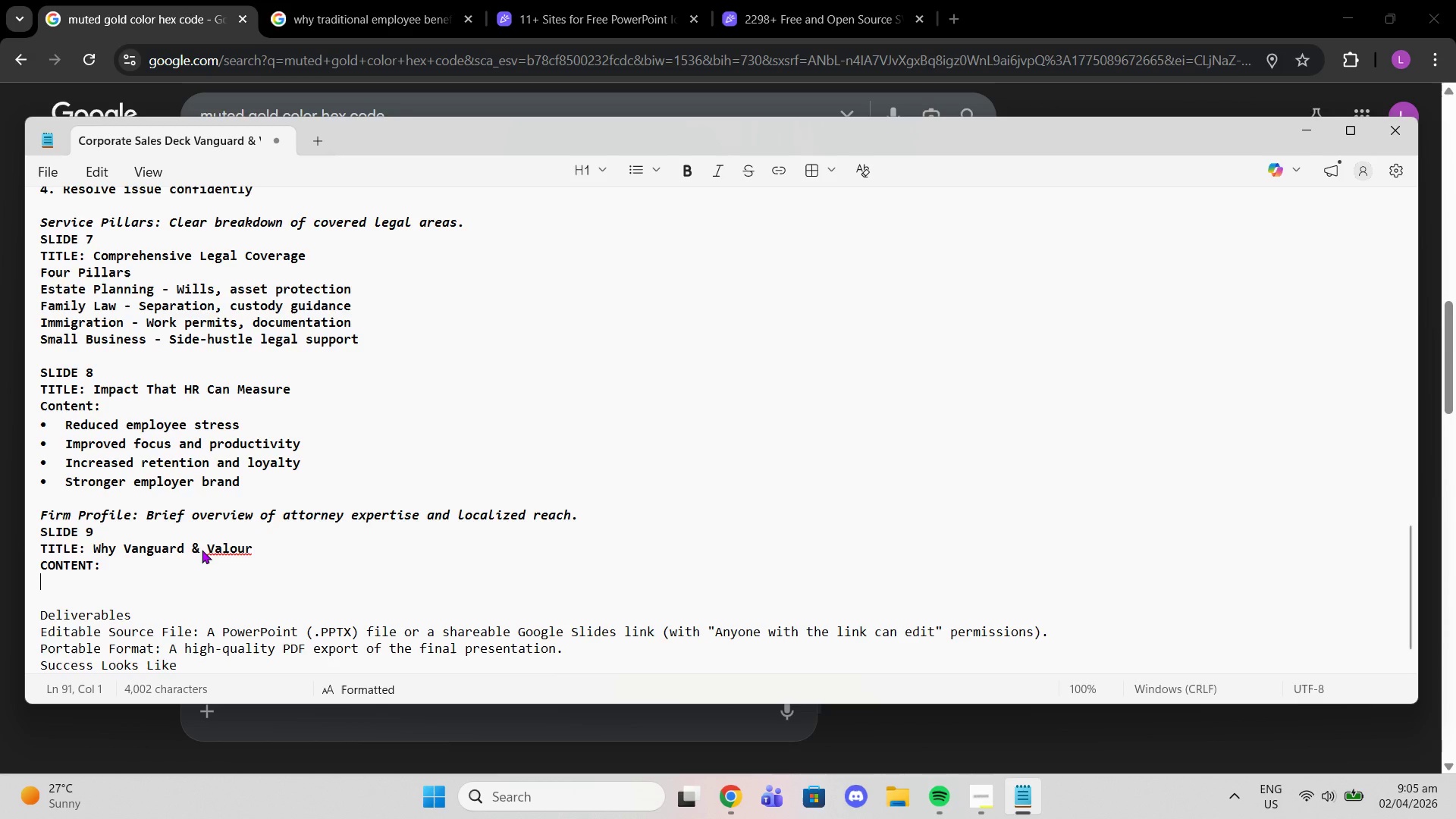 
wait(13.45)
 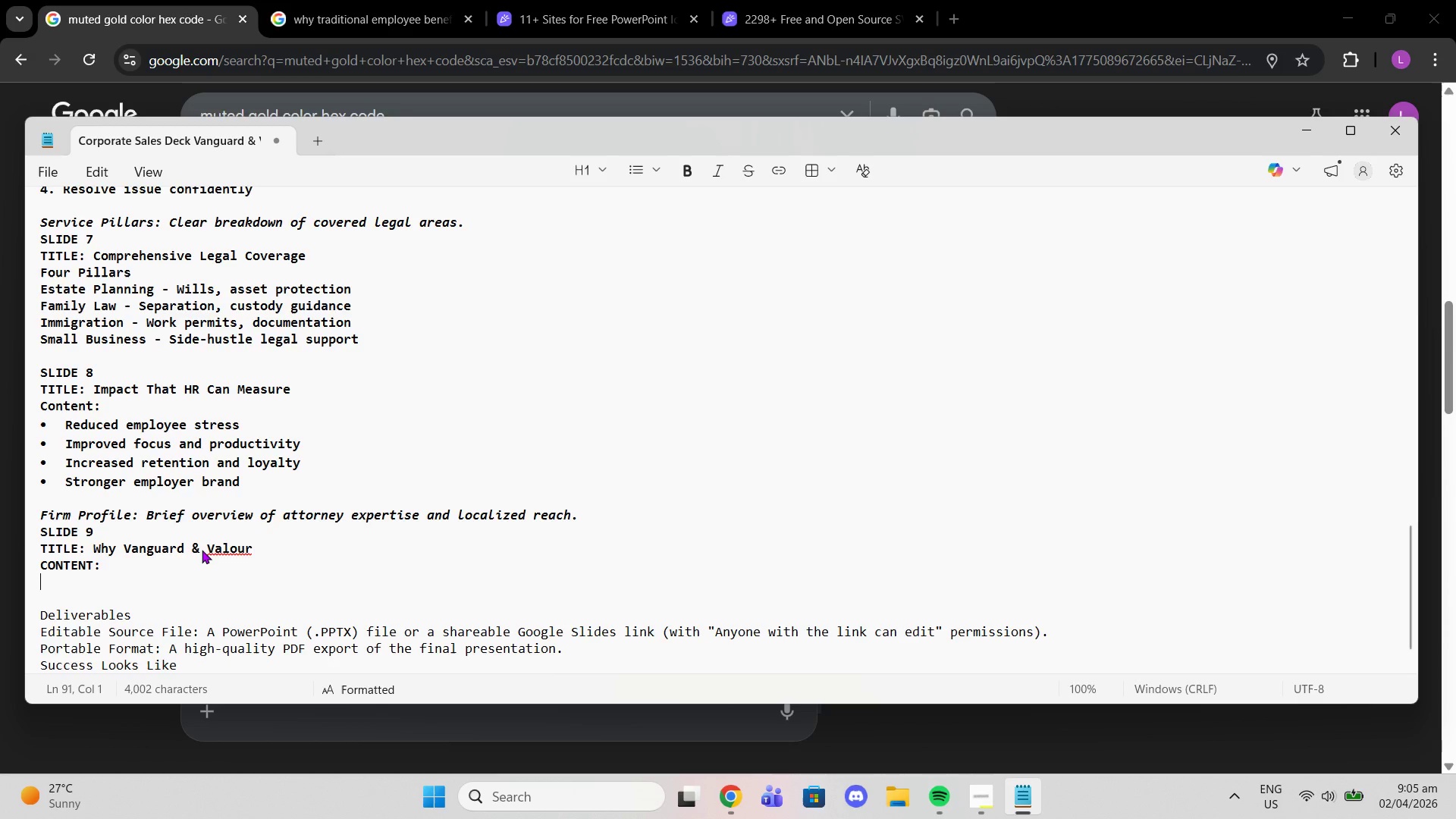 
left_click([441, 117])
 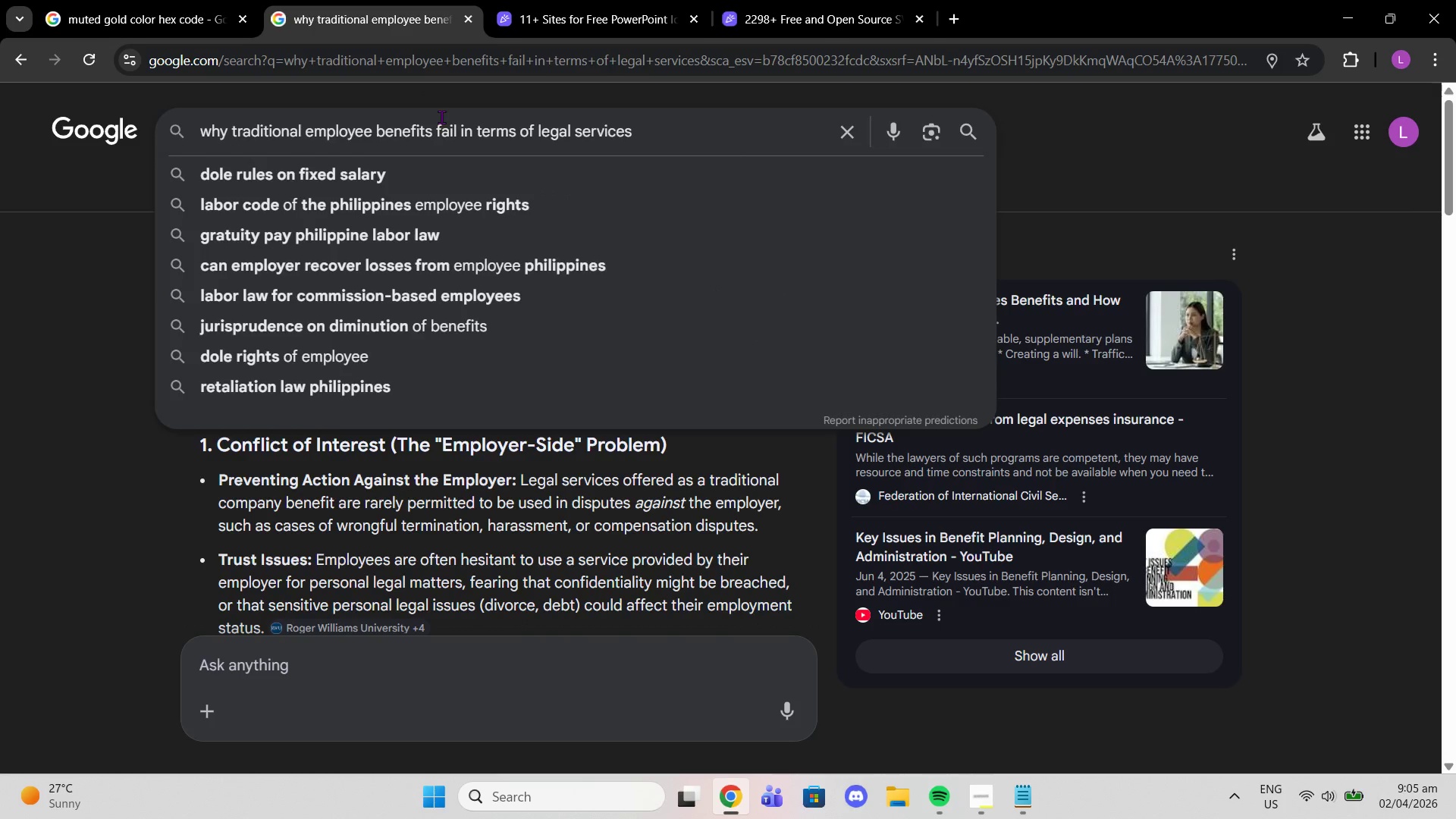 
double_click([441, 117])
 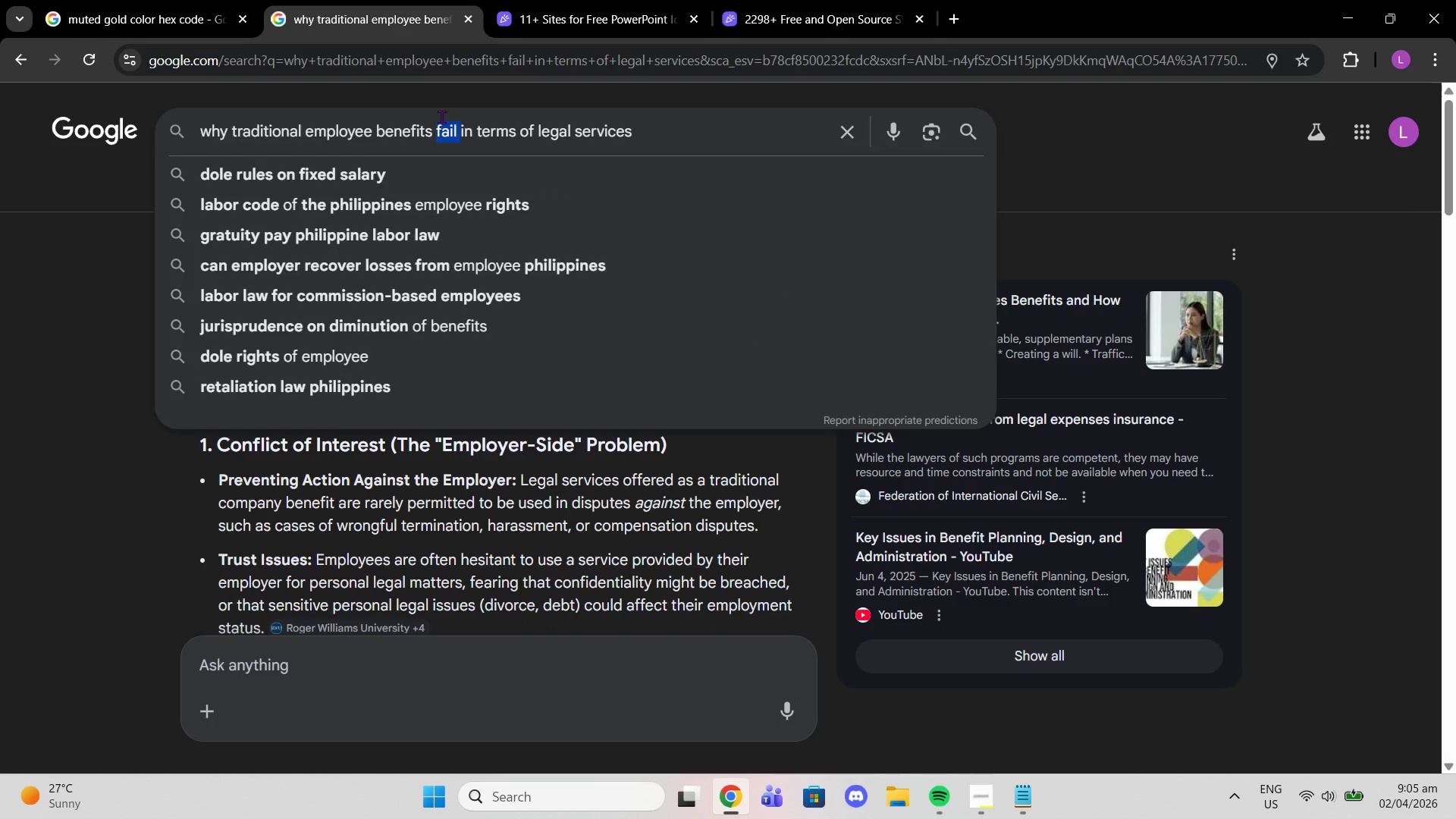 
triple_click([441, 117])
 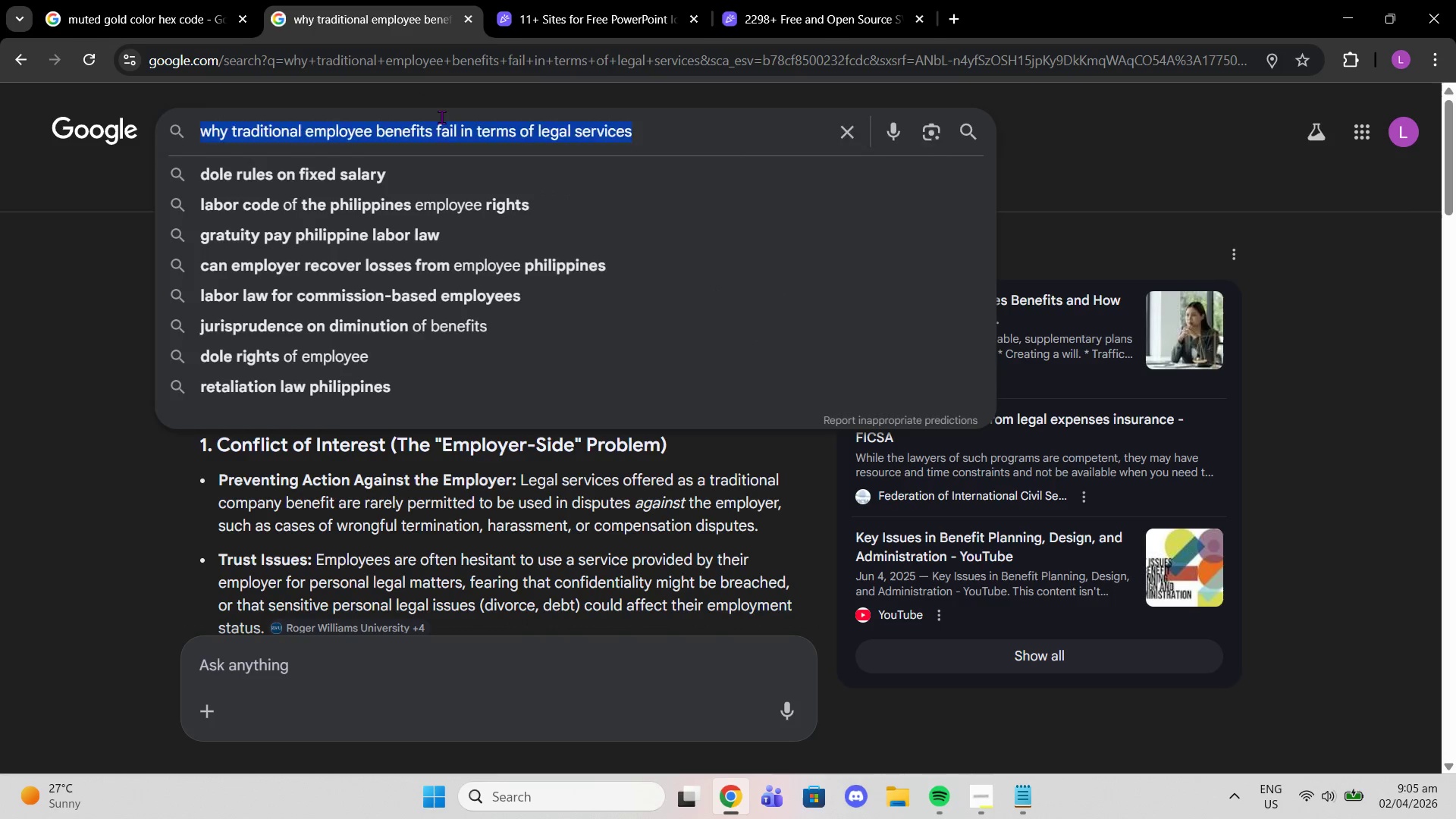 
type(abstract professional em)
key(Backspace)
key(Backspace)
type(image)
 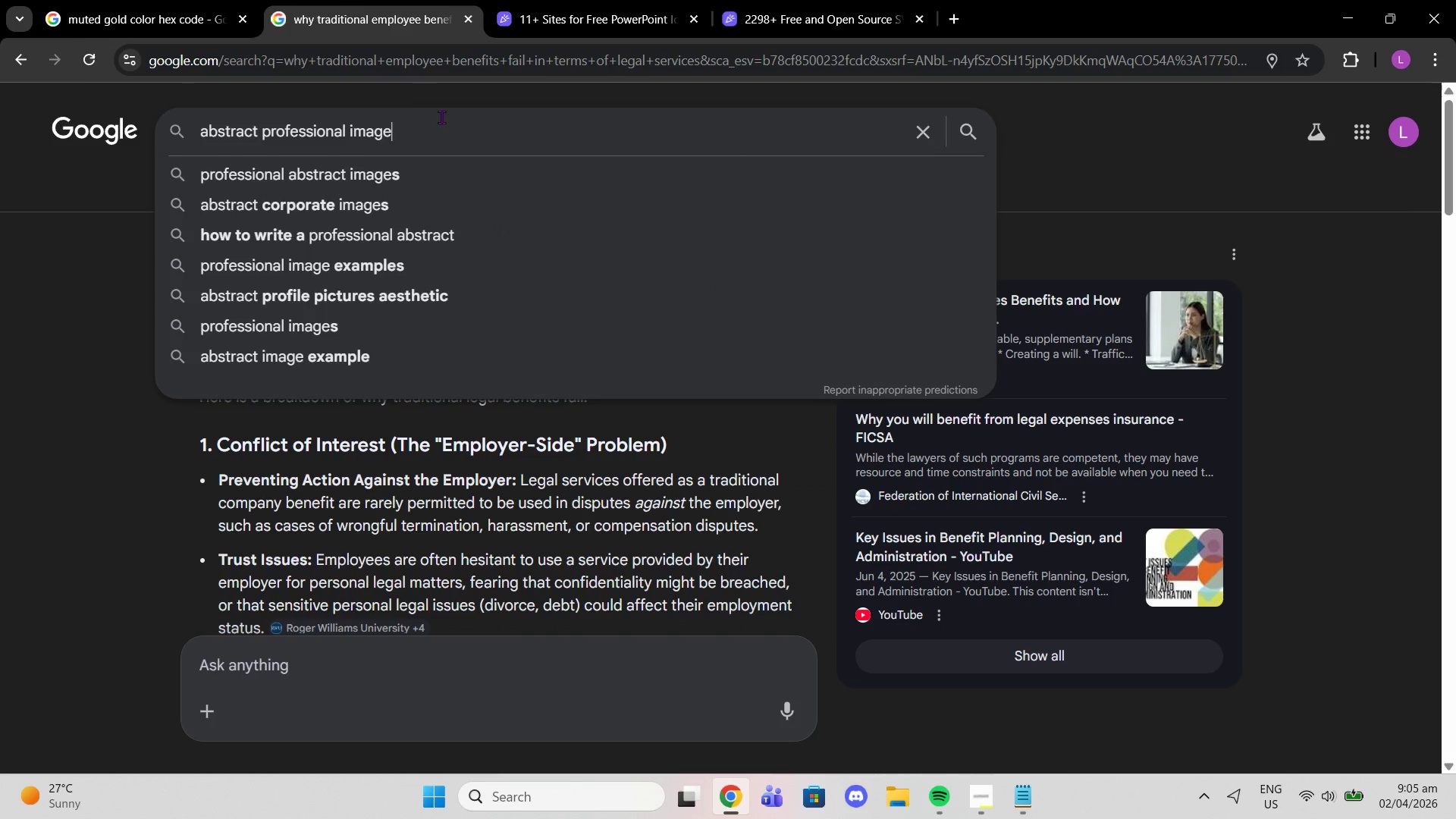 
key(Enter)
 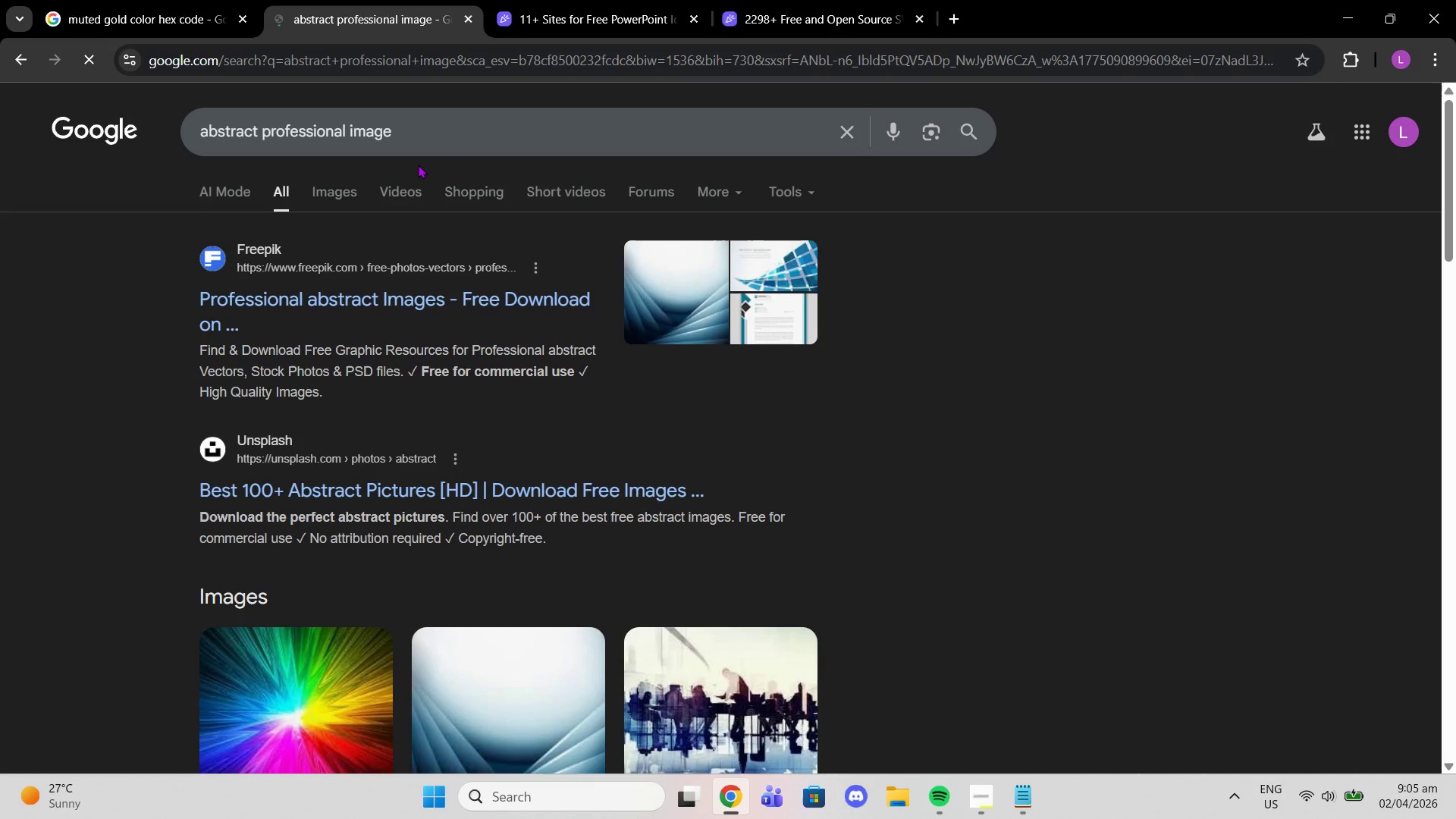 
mouse_move([340, 190])
 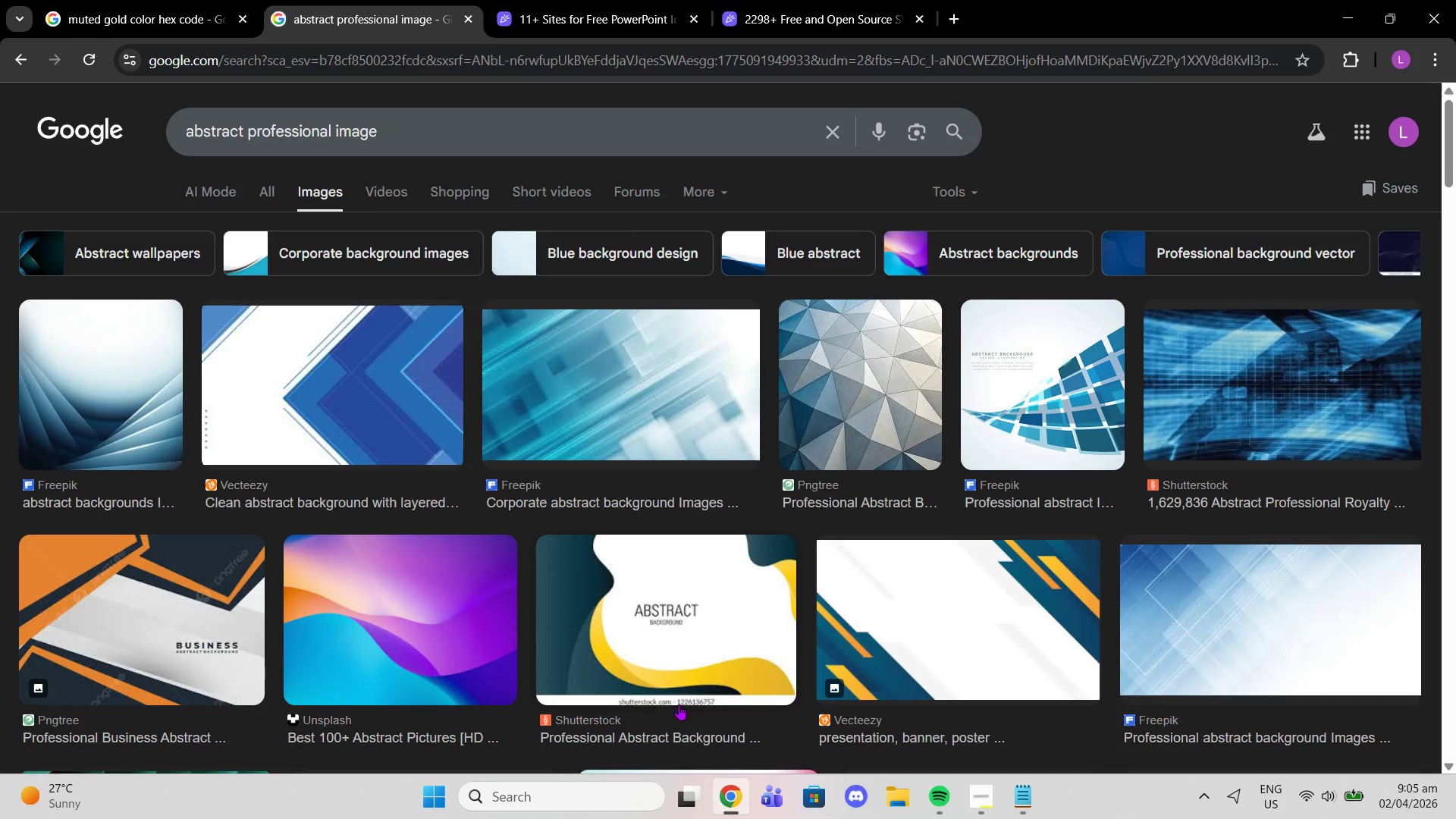 
scroll: coordinate [635, 598], scroll_direction: down, amount: 9.0
 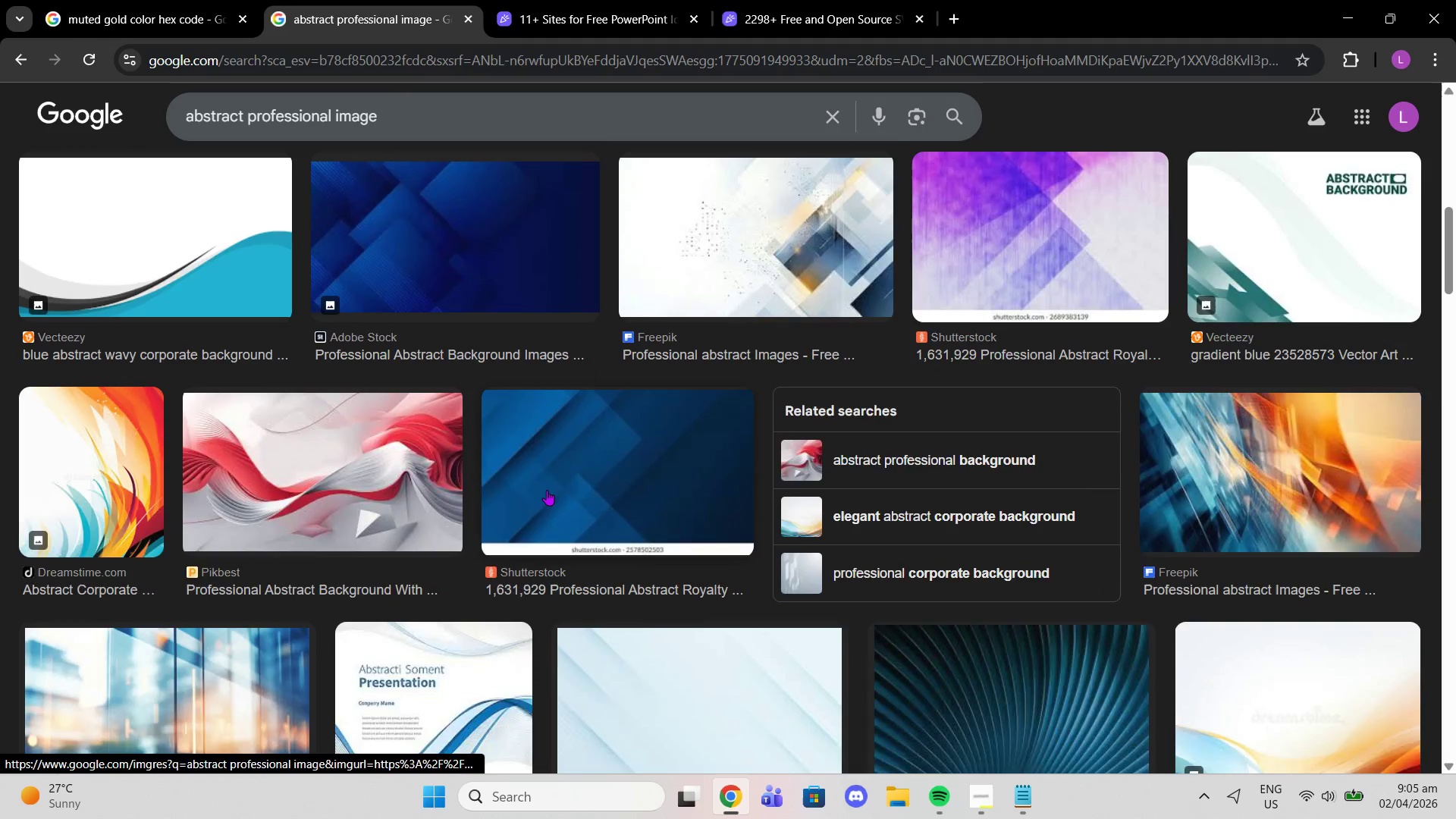 
scroll: coordinate [463, 422], scroll_direction: up, amount: 11.0
 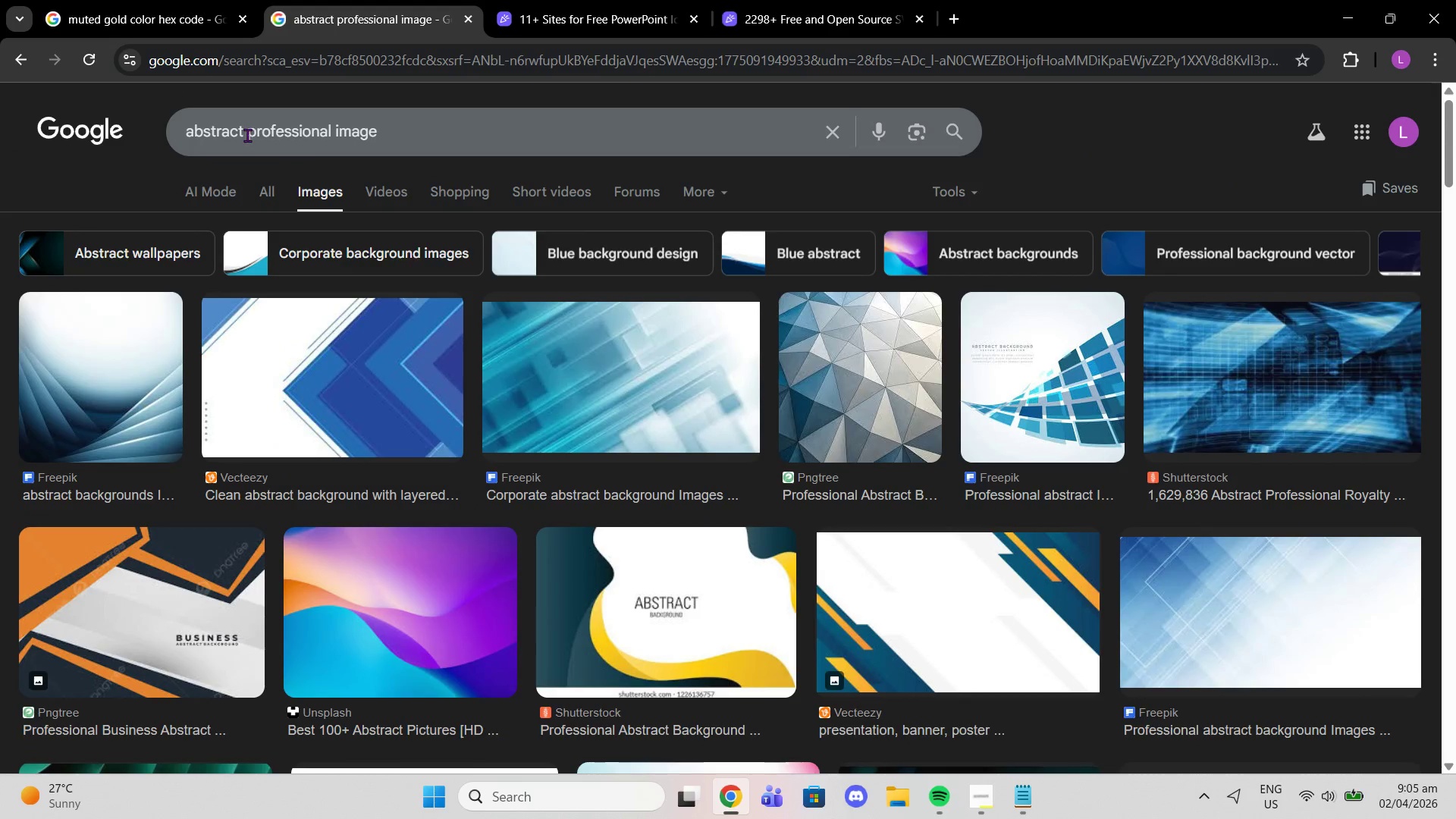 
left_click_drag(start_coordinate=[244, 133], to_coordinate=[0, 151])
 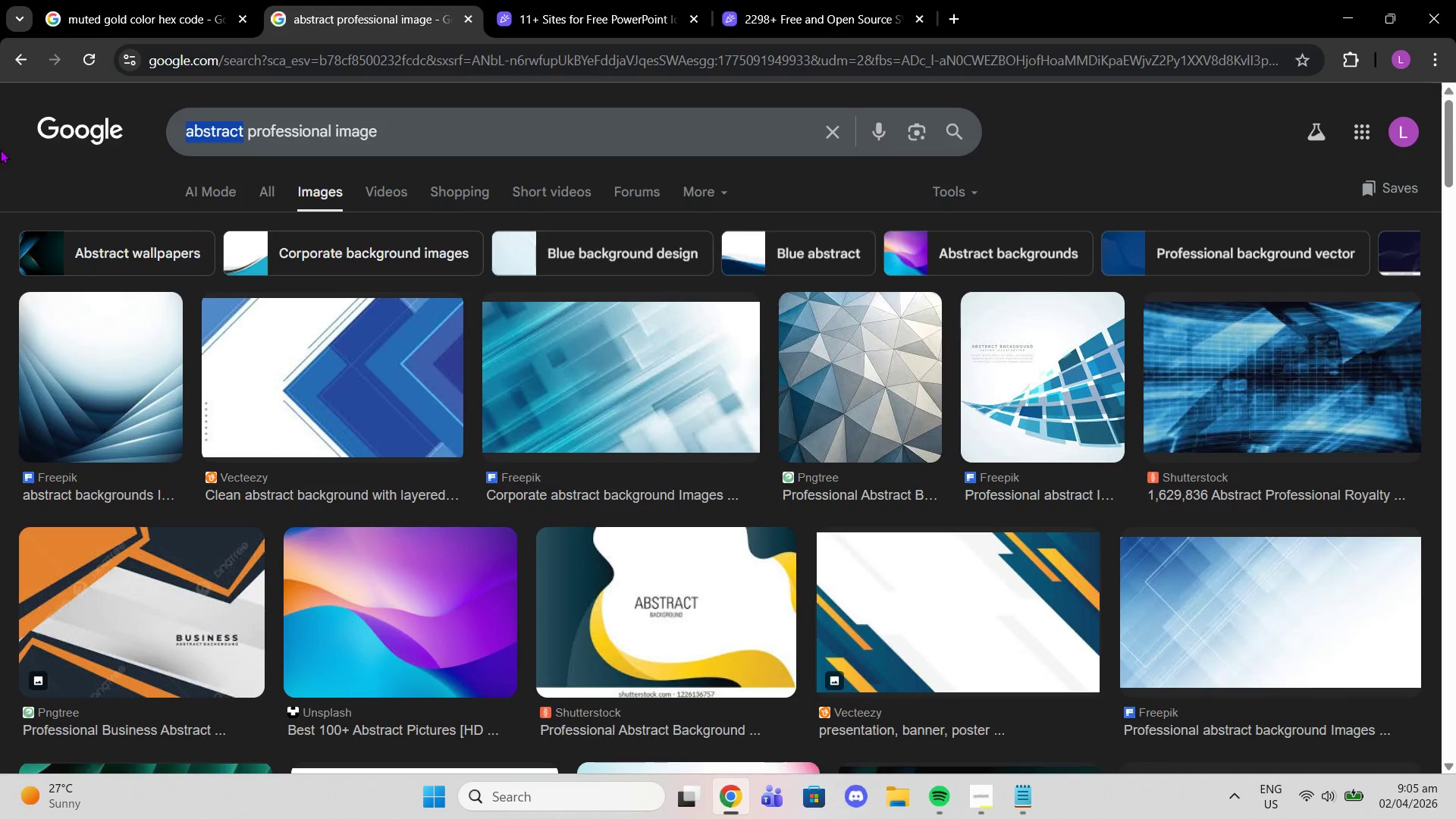 
key(Backspace)
 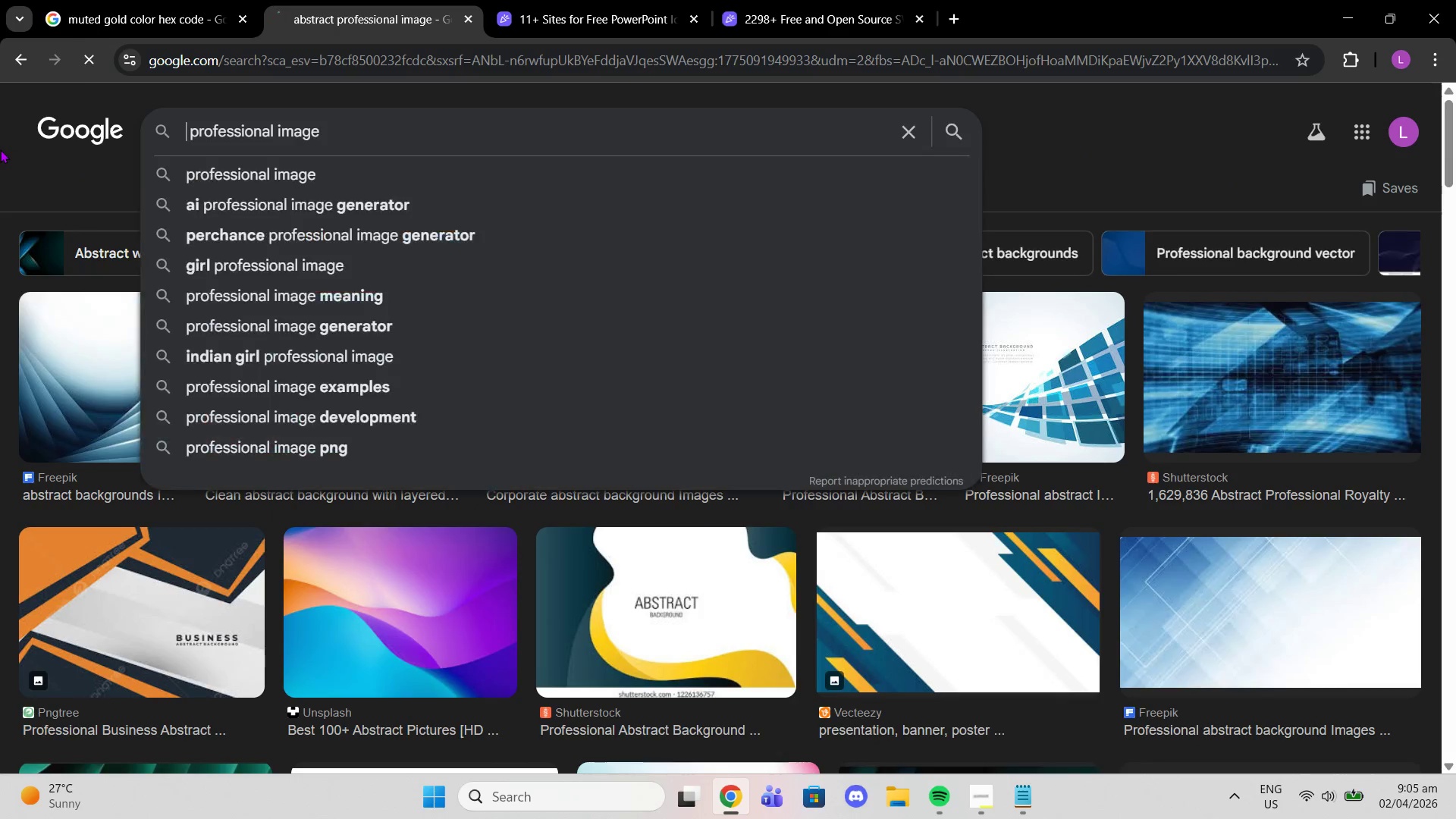 
key(Enter)
 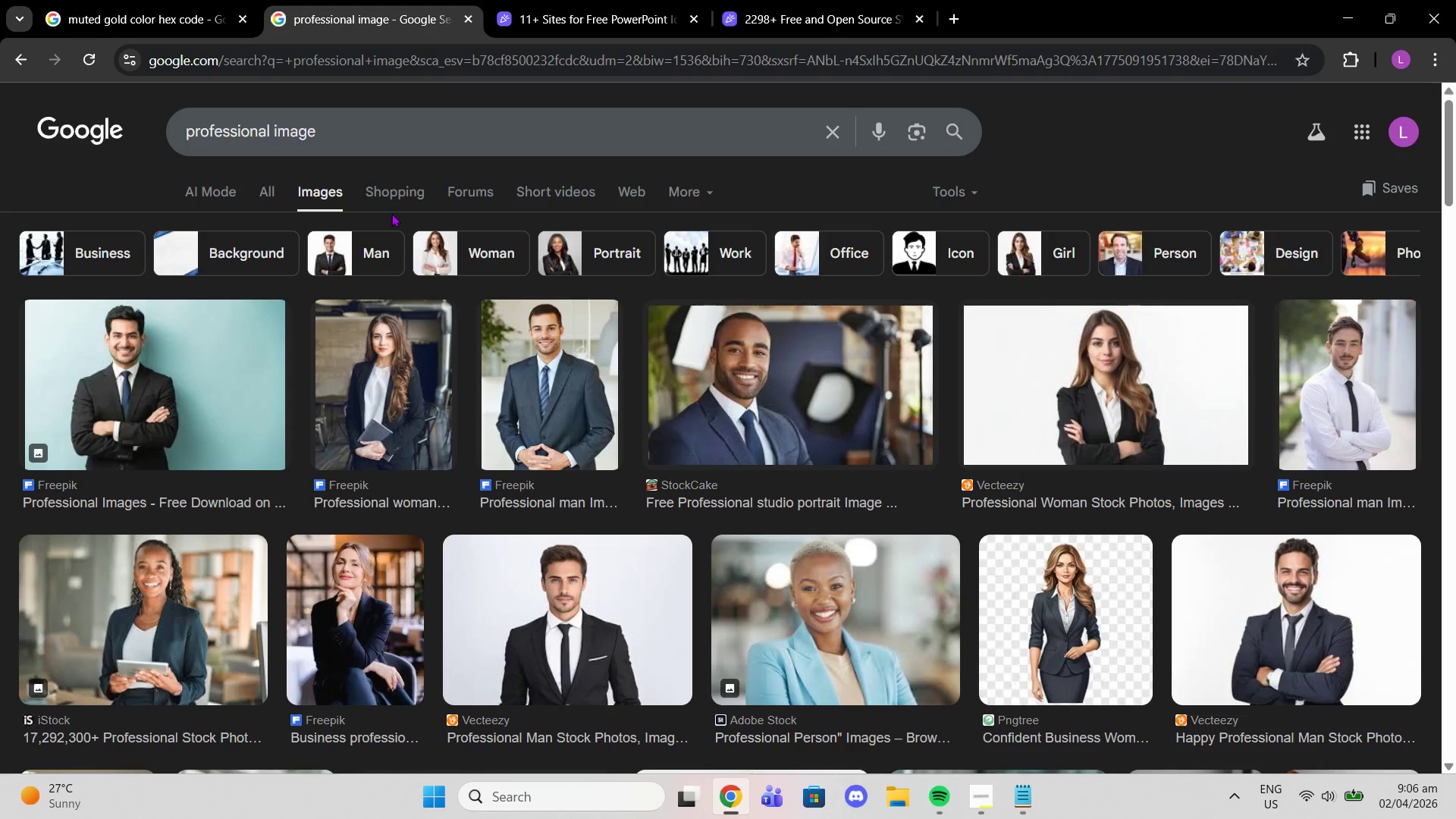 
wait(6.05)
 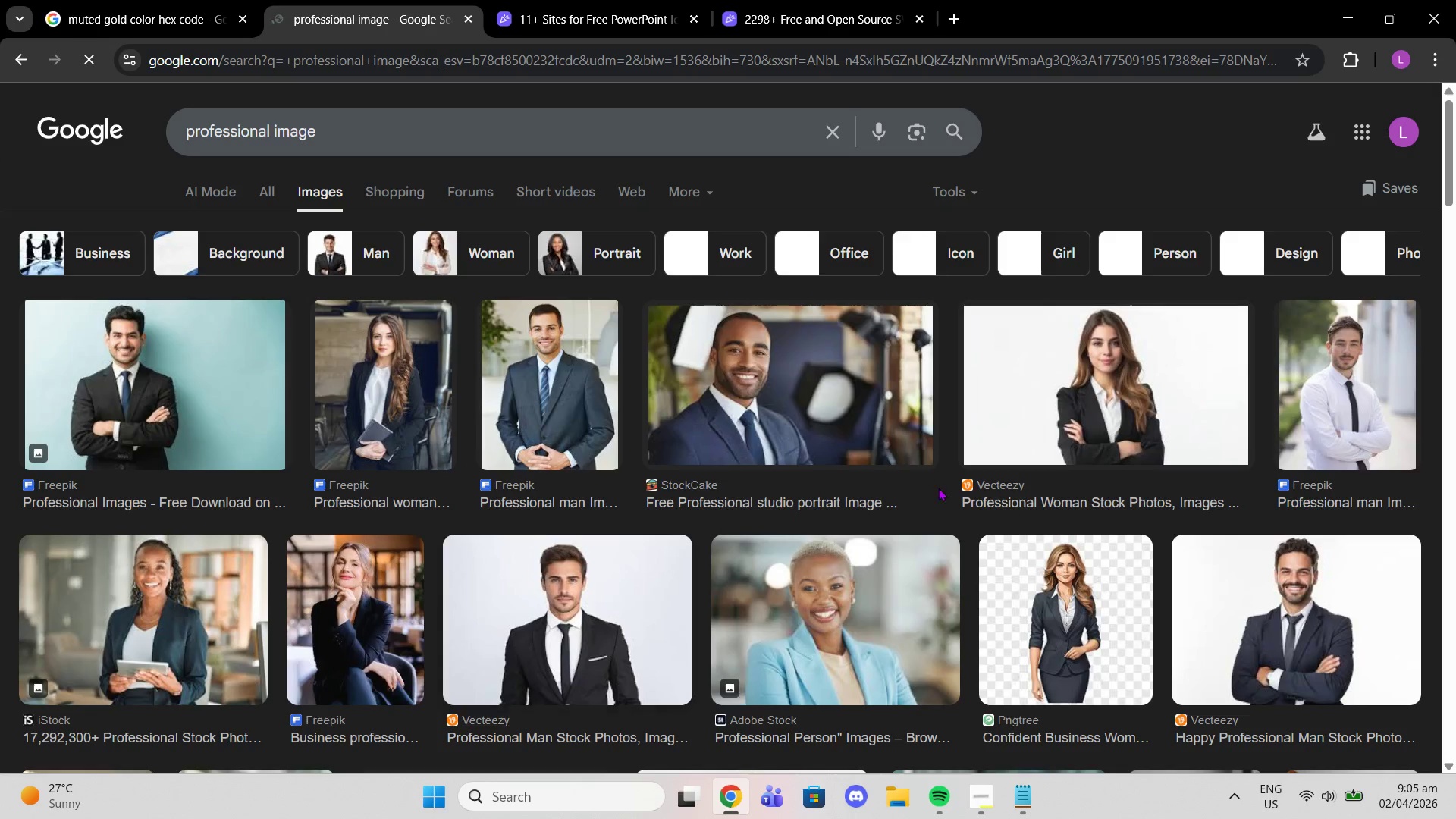 
left_click([440, 0])
 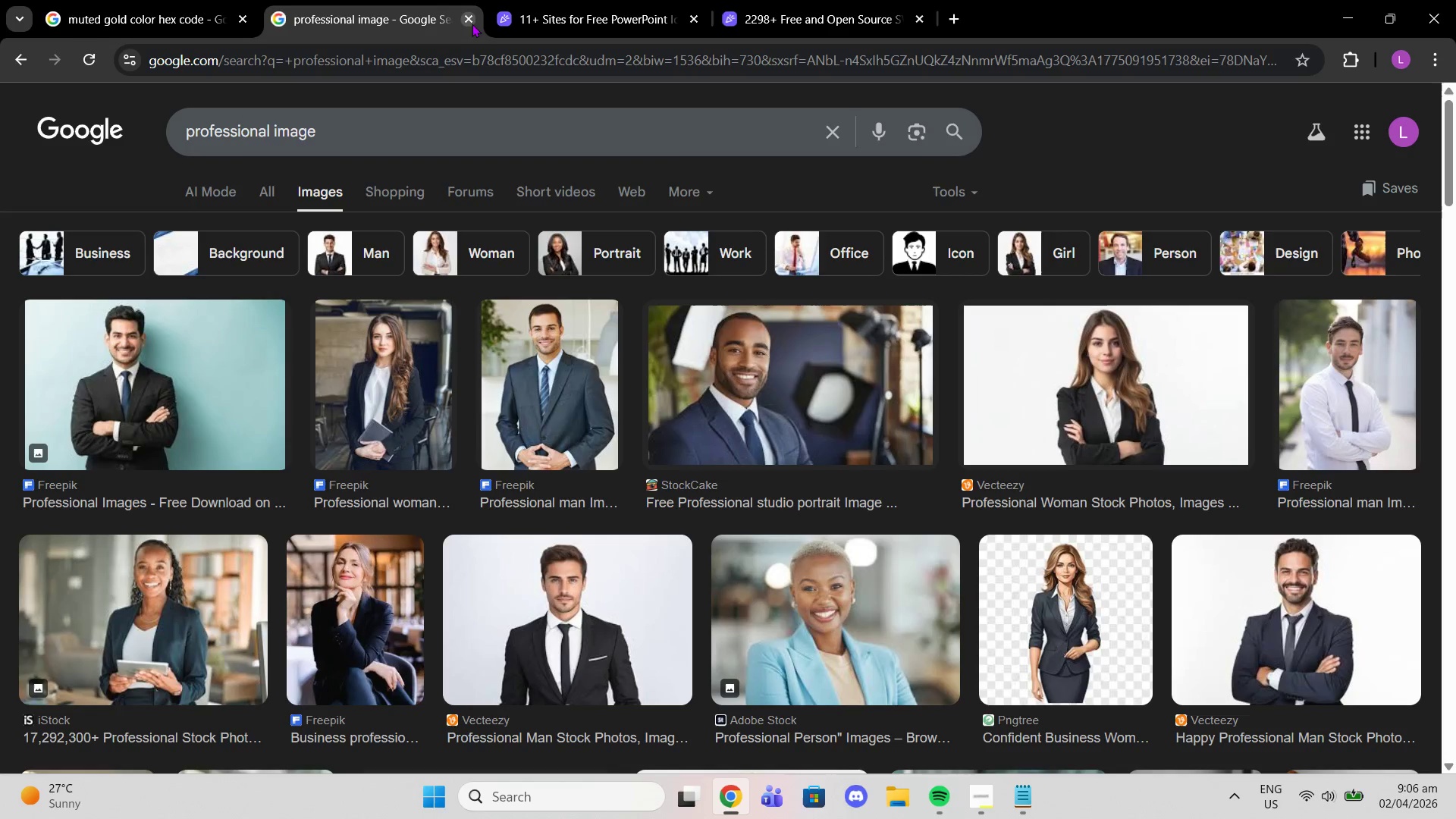 
left_click([469, 24])
 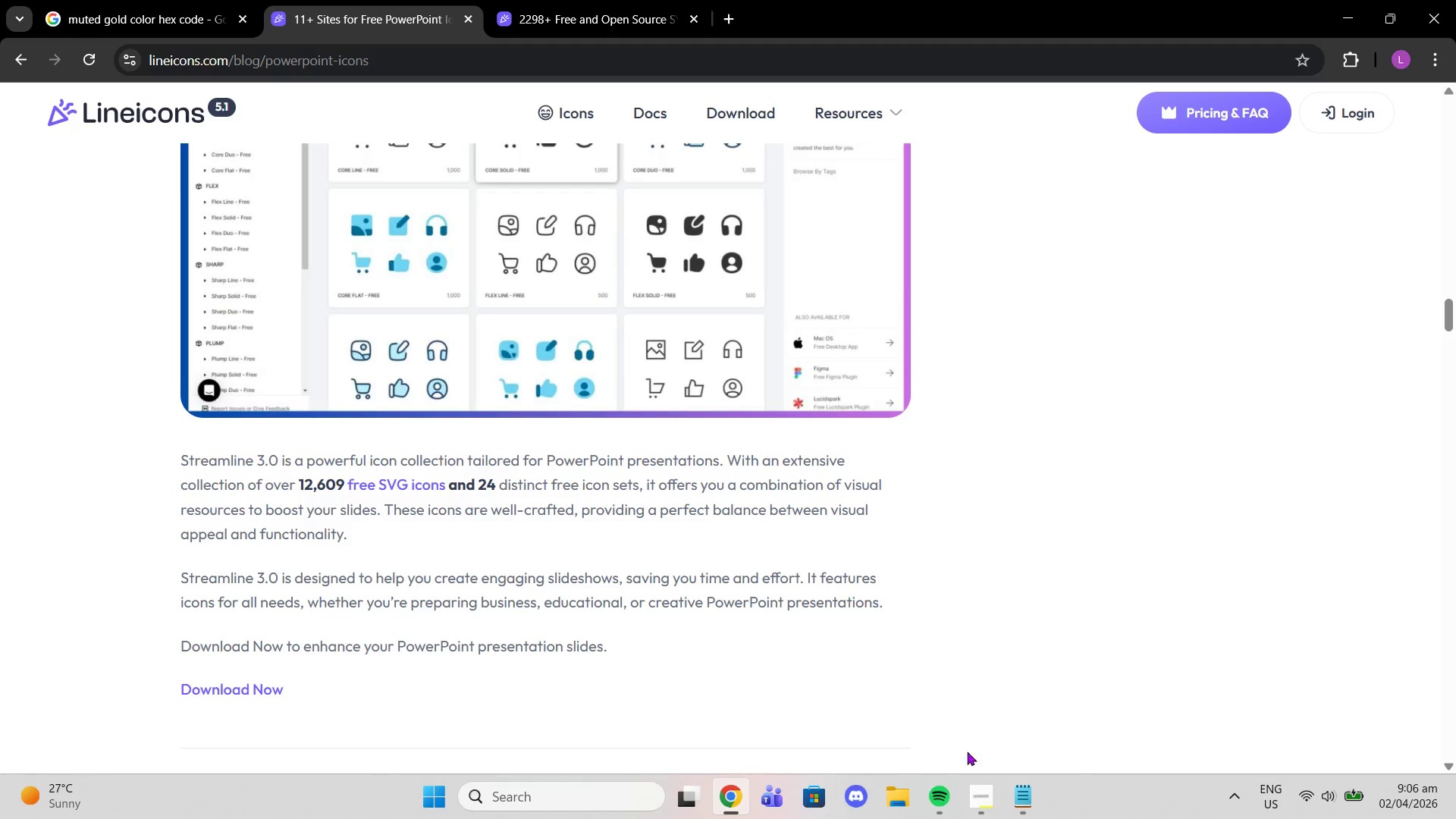 
left_click([1021, 793])
 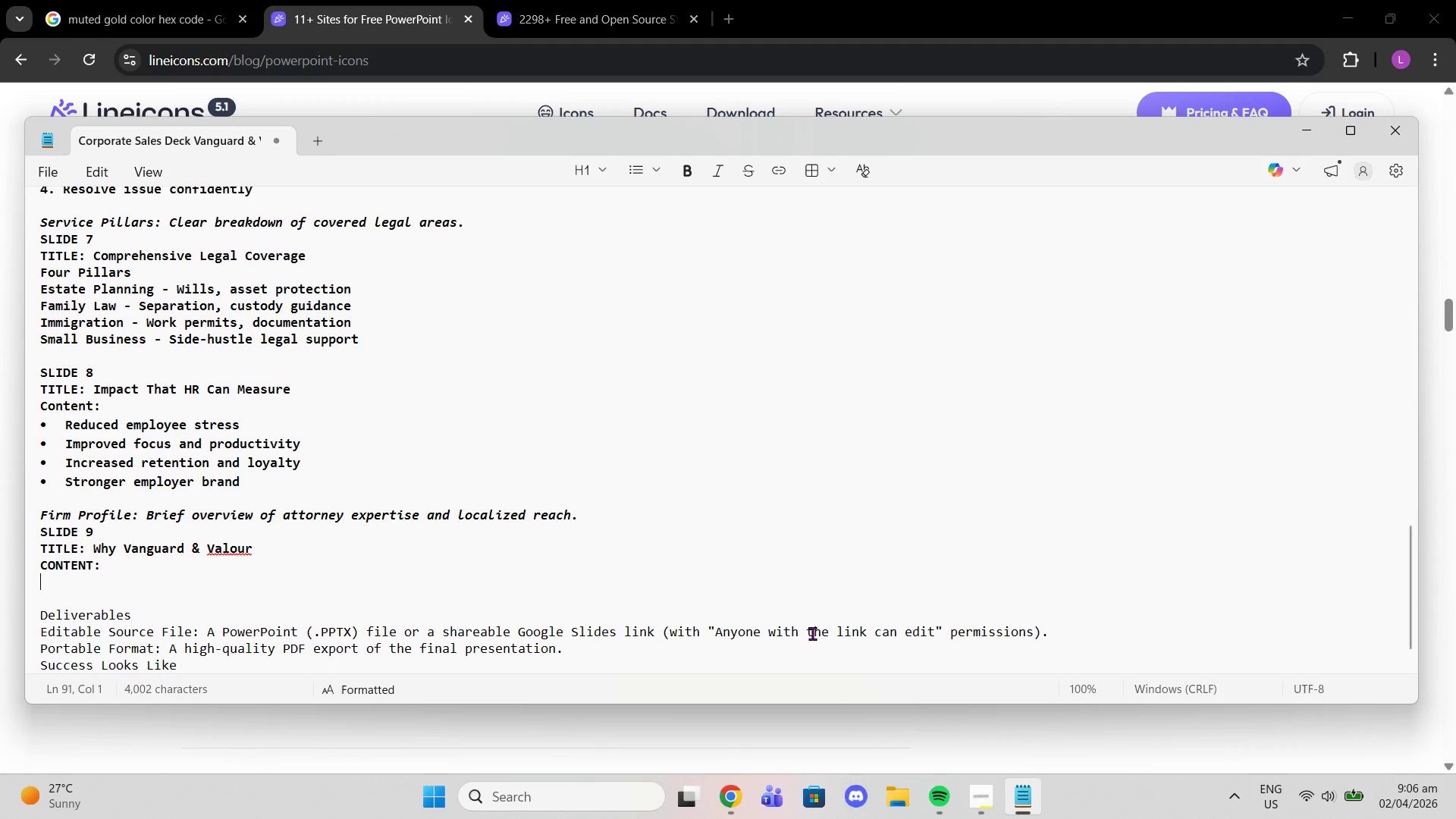 
wait(6.34)
 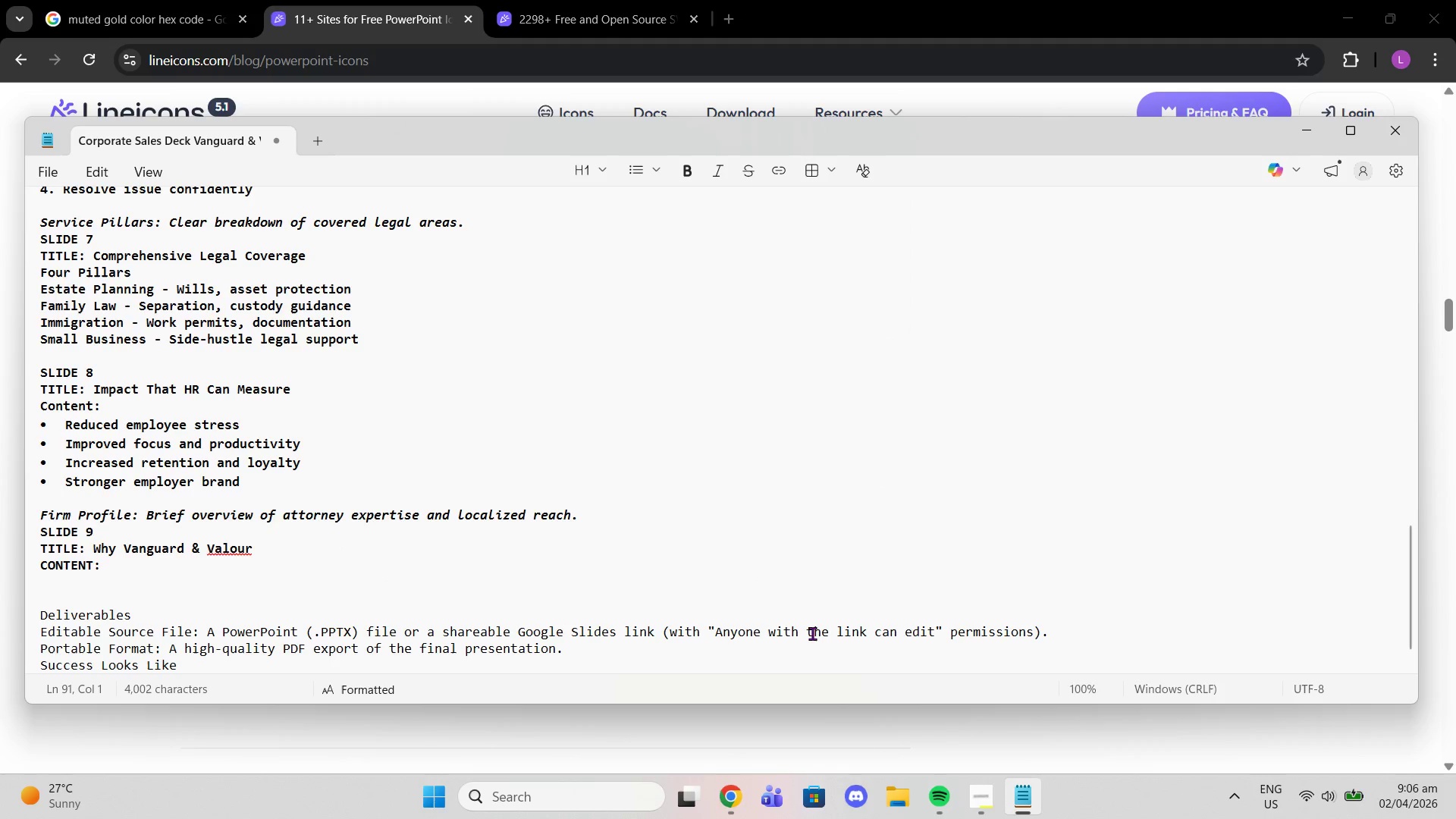 
key(Shift+ShiftLeft)
 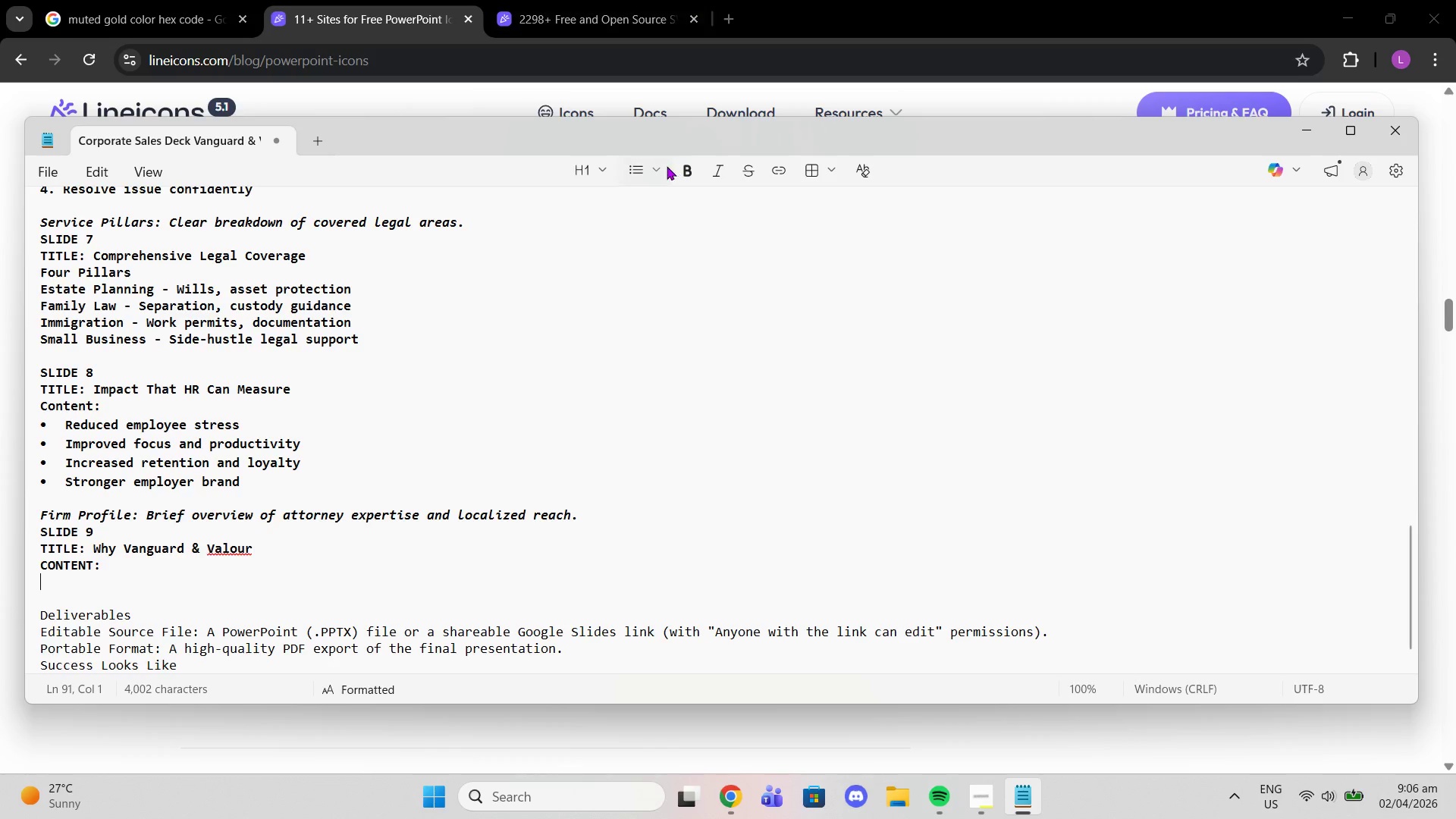 
left_click([642, 171])
 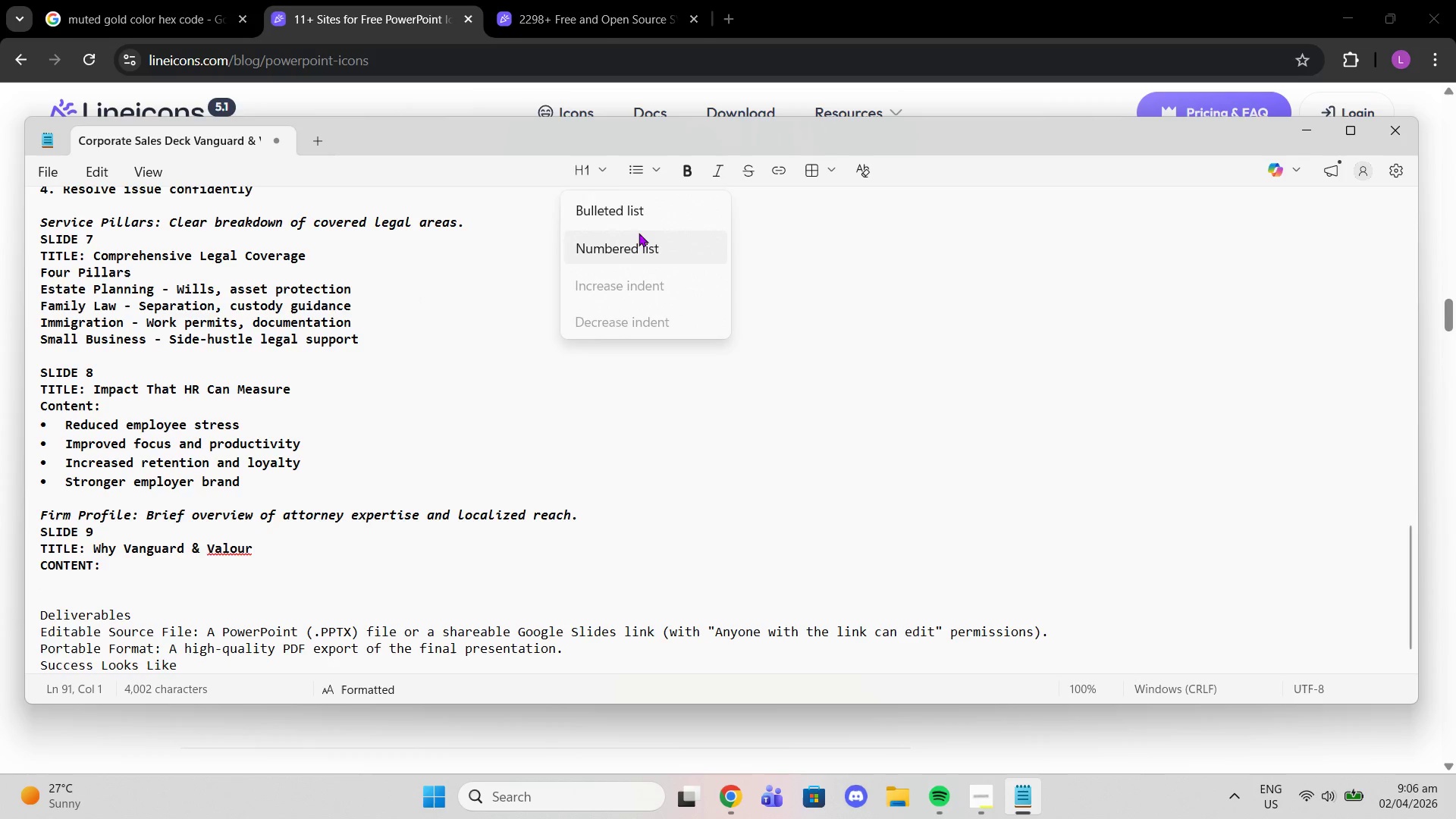 
left_click([625, 209])
 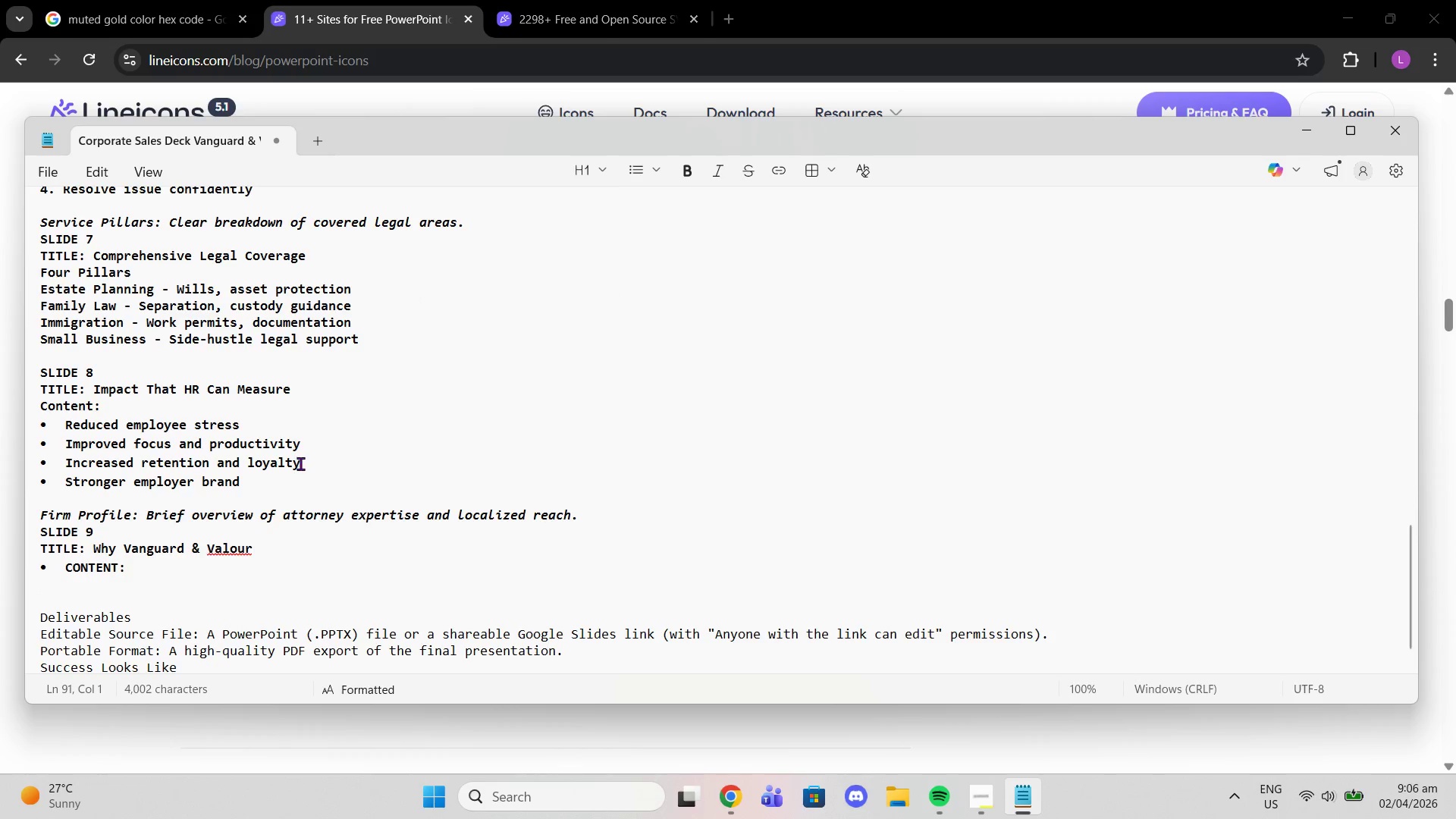 
key(Enter)
 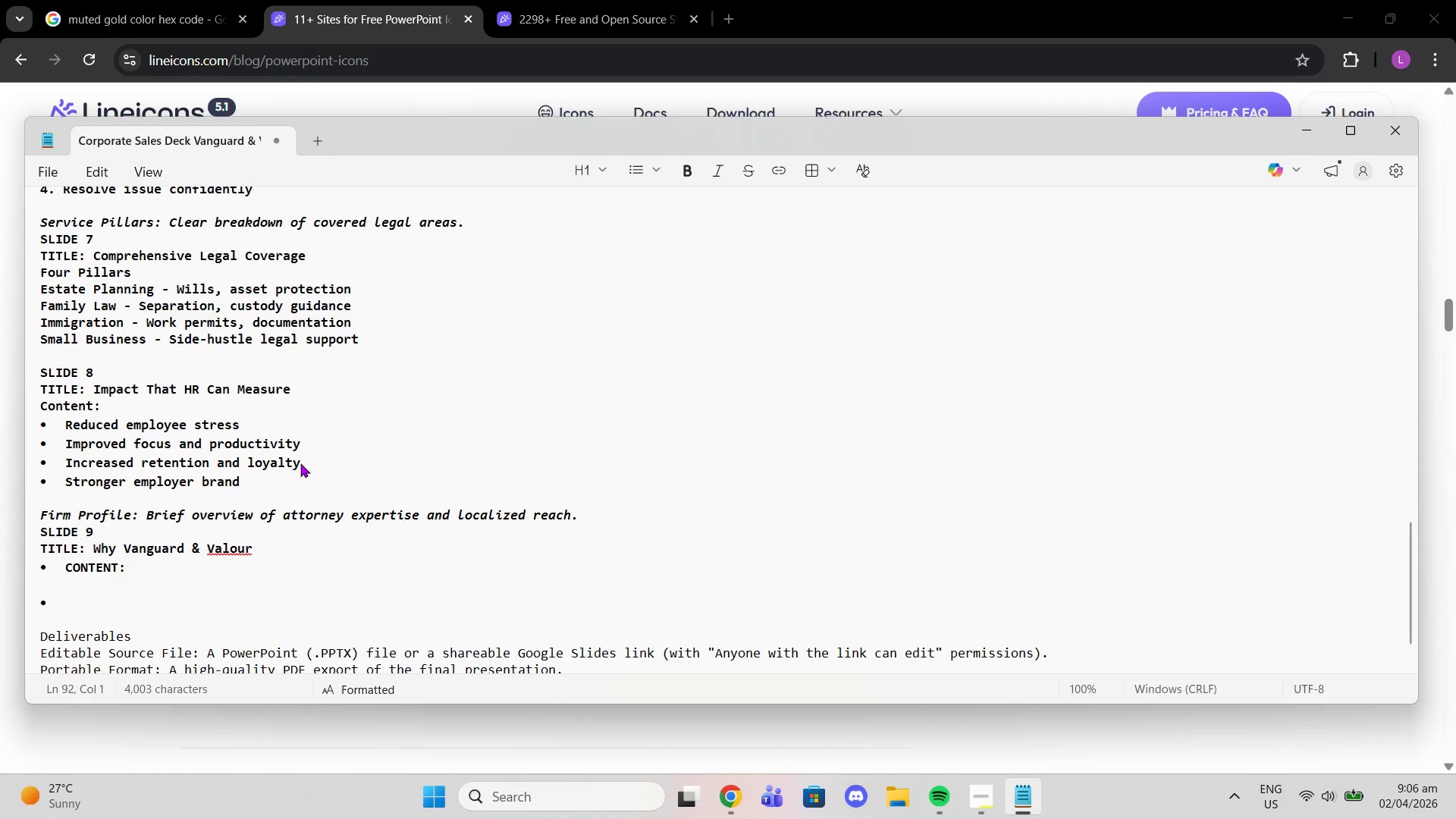 
type(Multi-specialty llegal)
key(Backspace)
key(Backspace)
key(Backspace)
key(Backspace)
key(Backspace)
type(egal team)
 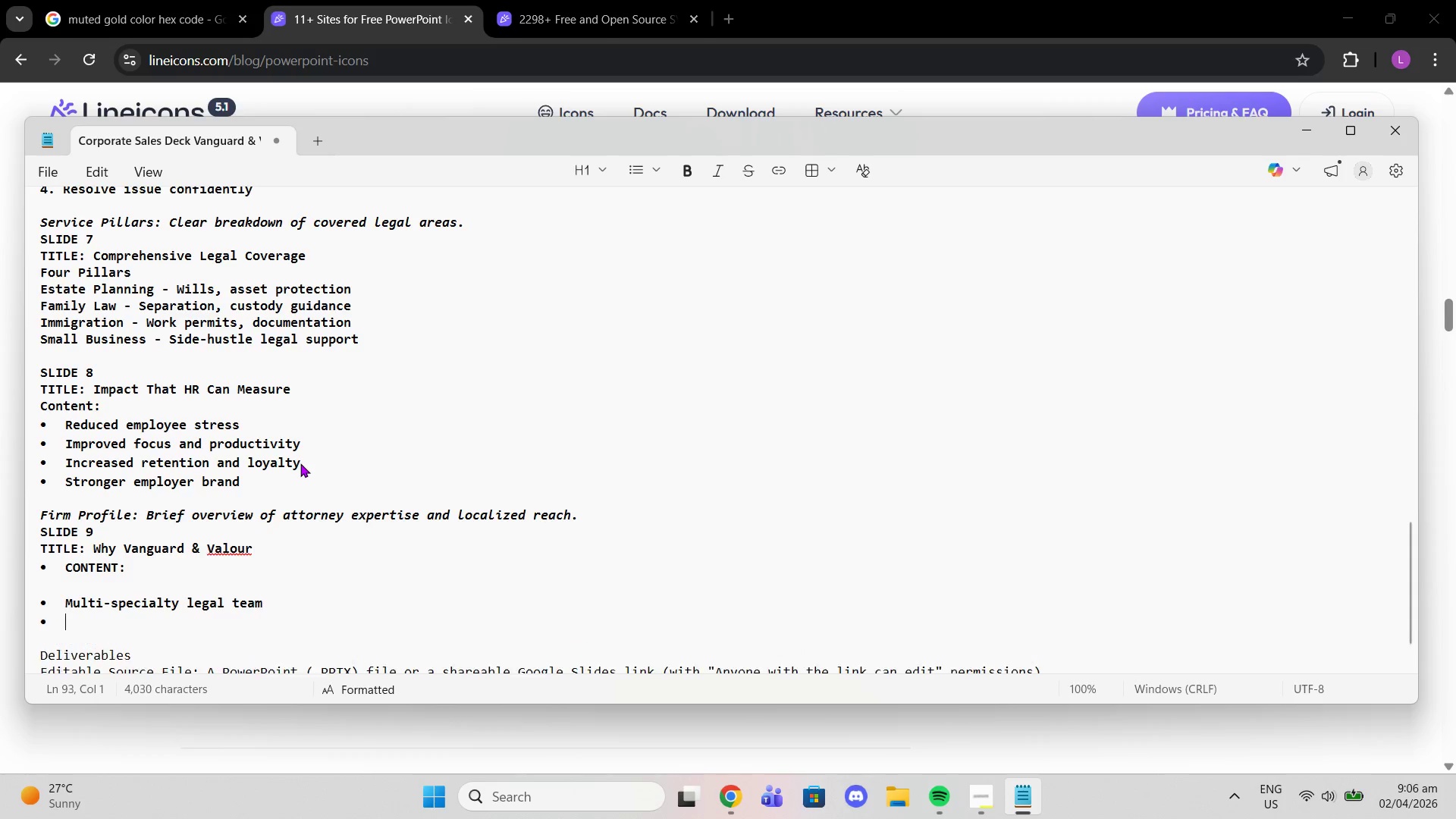 
key(Enter)
 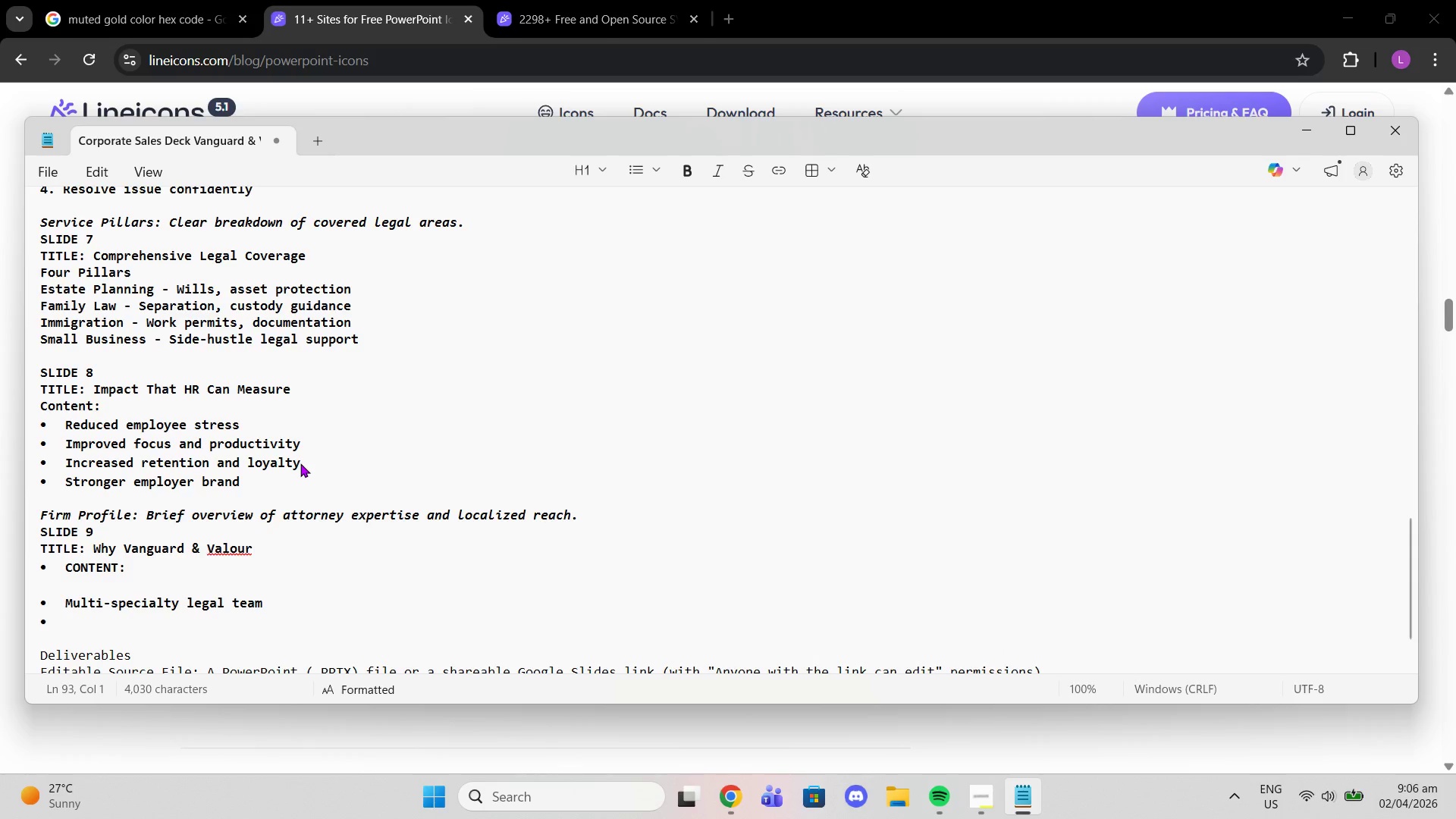 
type(Proven expertise across key practice areas)
 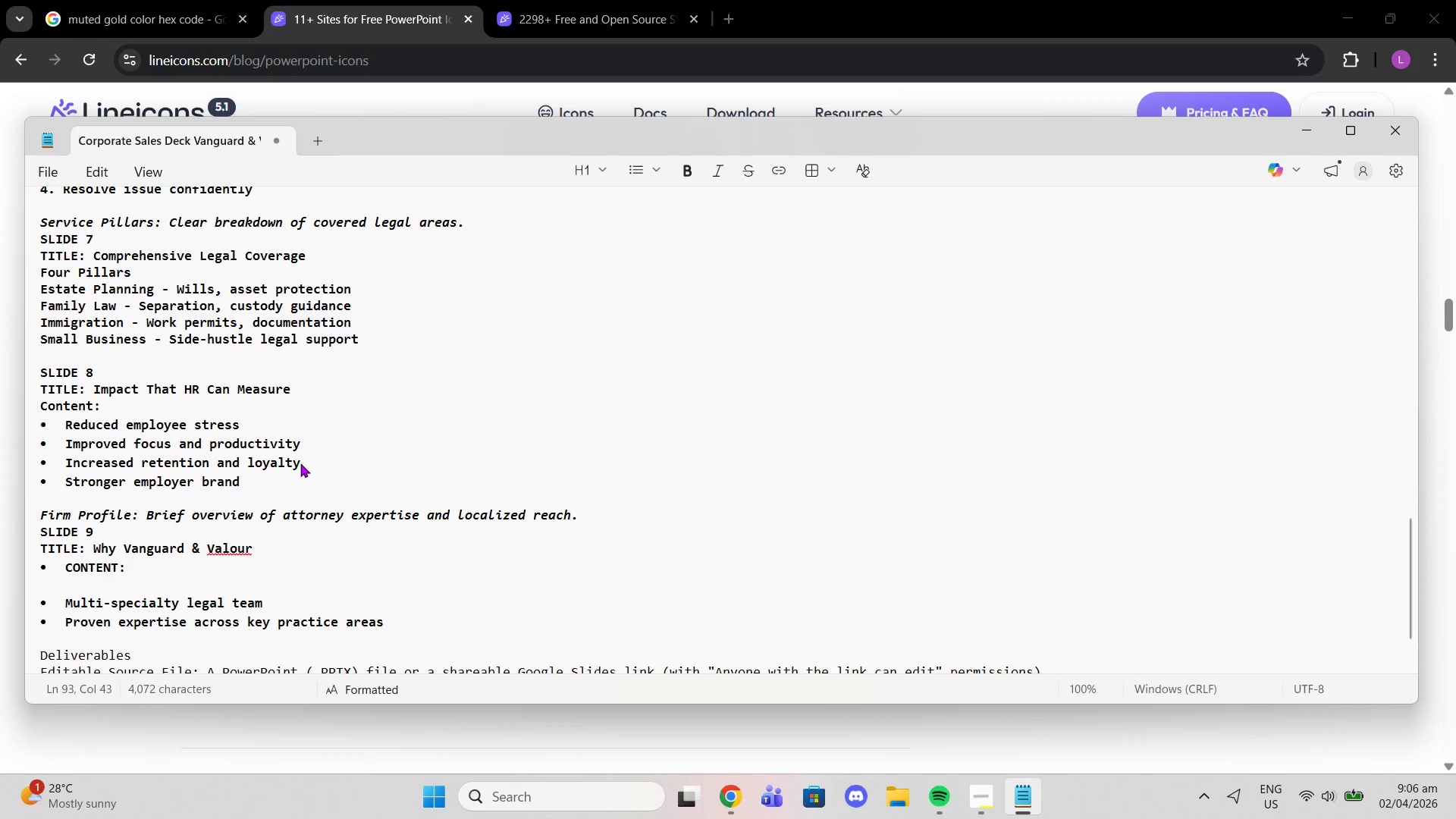 
key(Enter)
 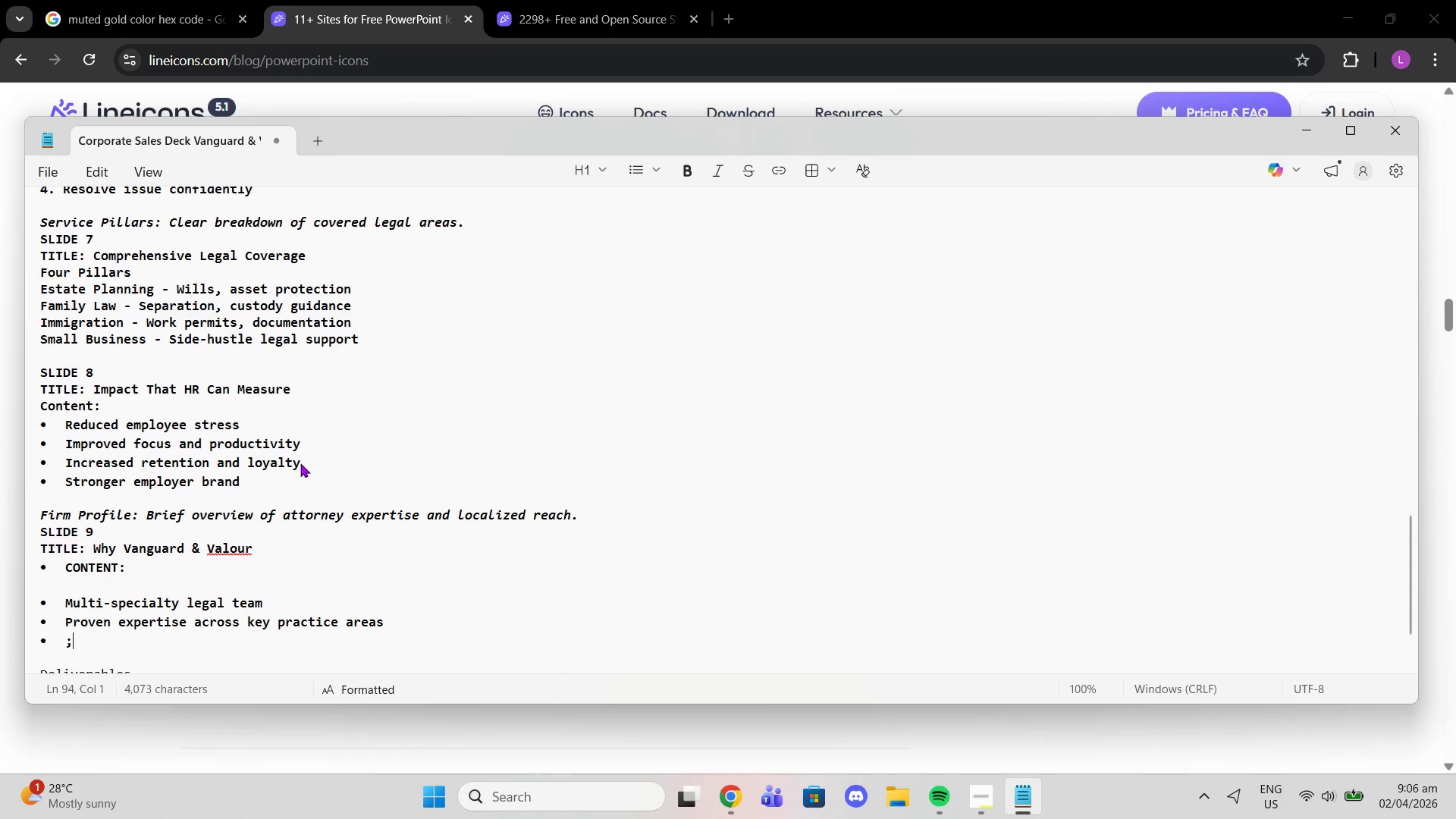 
type(;)
key(Backspace)
type(Localis)
key(Backspace)
type(zed su[pp)
key(Backspace)
key(Backspace)
key(Backspace)
type(pport with corporate understanding)
 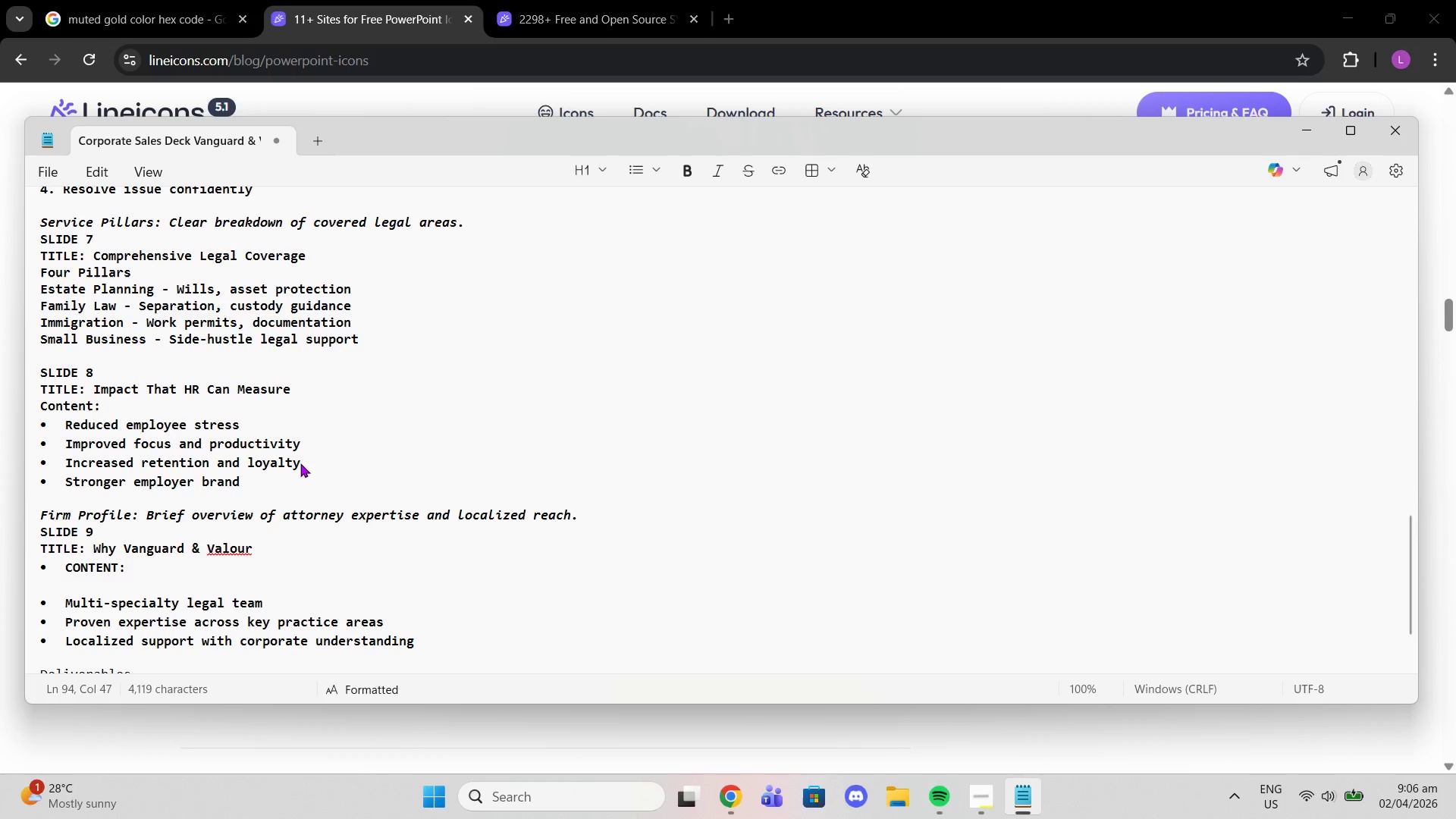 
key(Enter)
 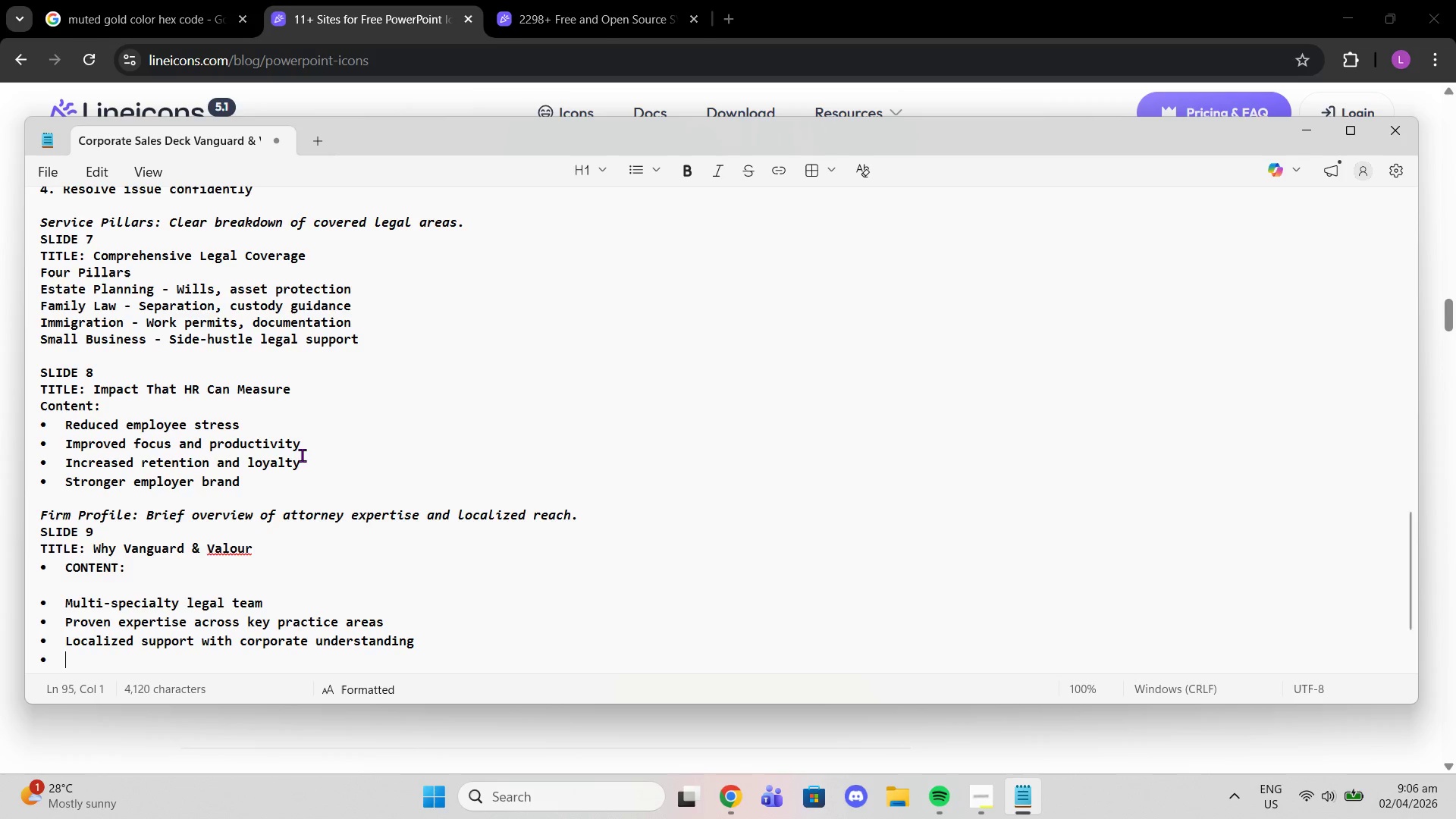 
scroll: coordinate [285, 491], scroll_direction: down, amount: 3.0
 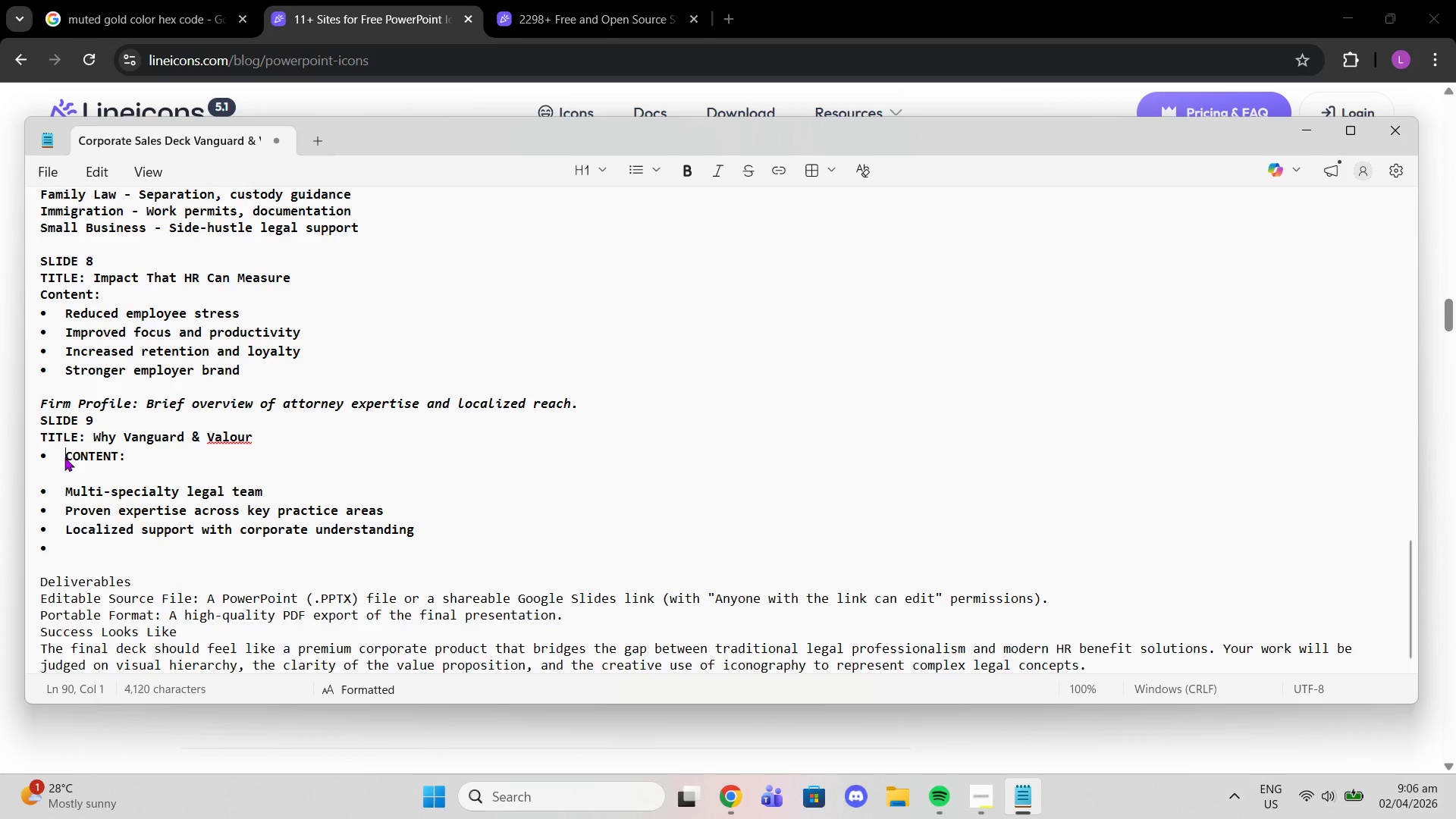 
key(Backspace)
 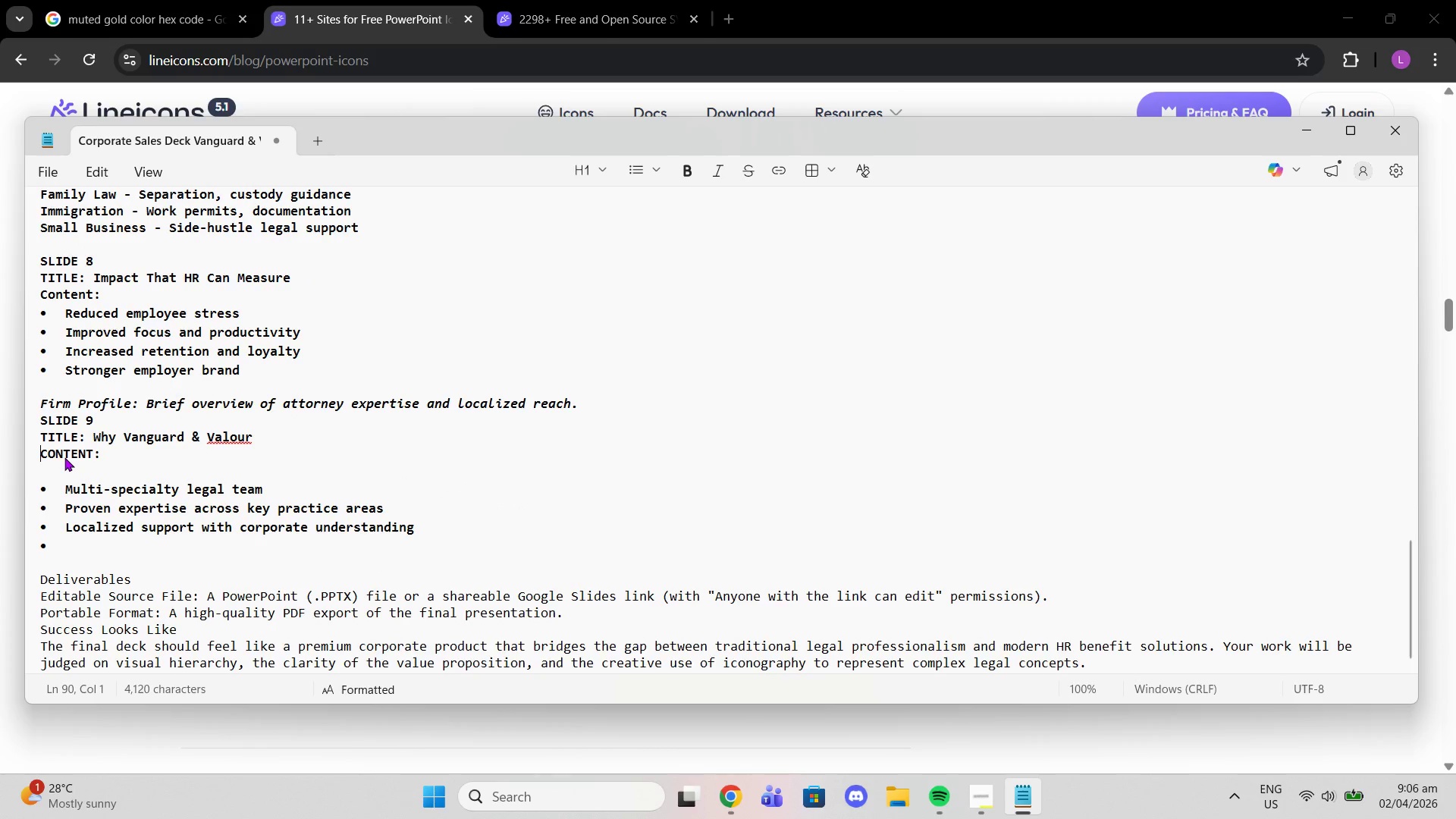 
key(ArrowDown)
 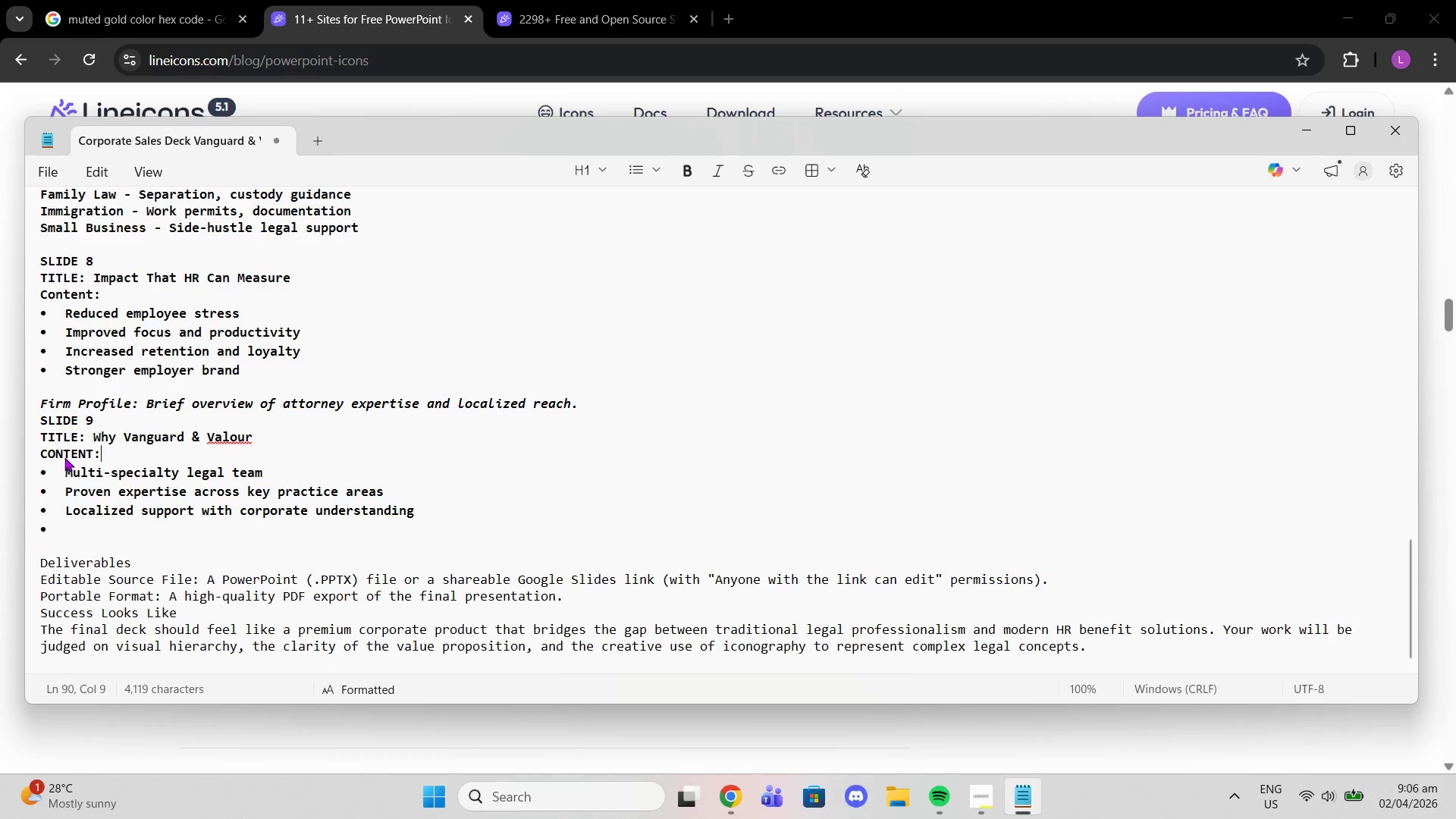 
key(Backspace)
 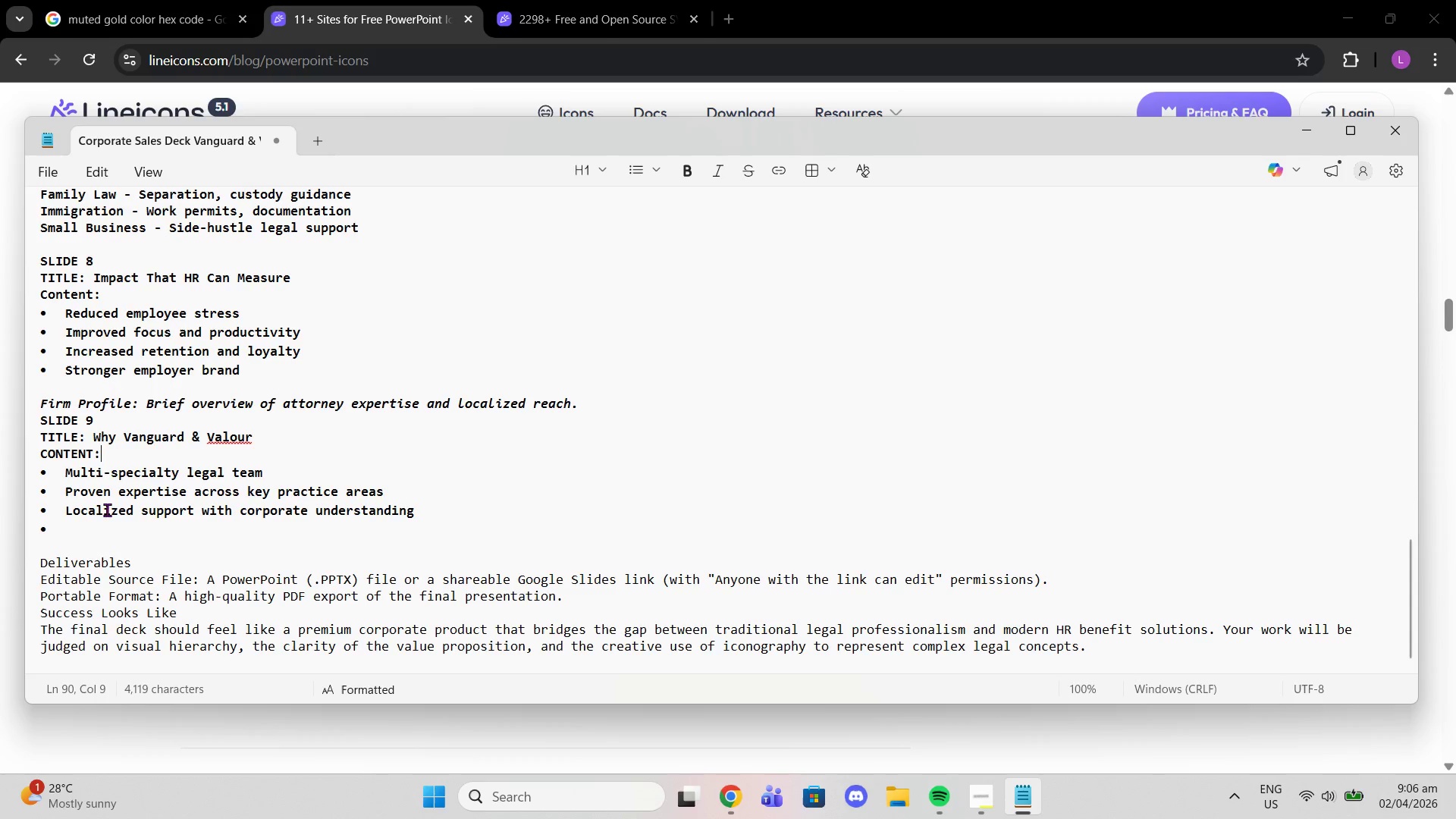 
left_click([84, 533])
 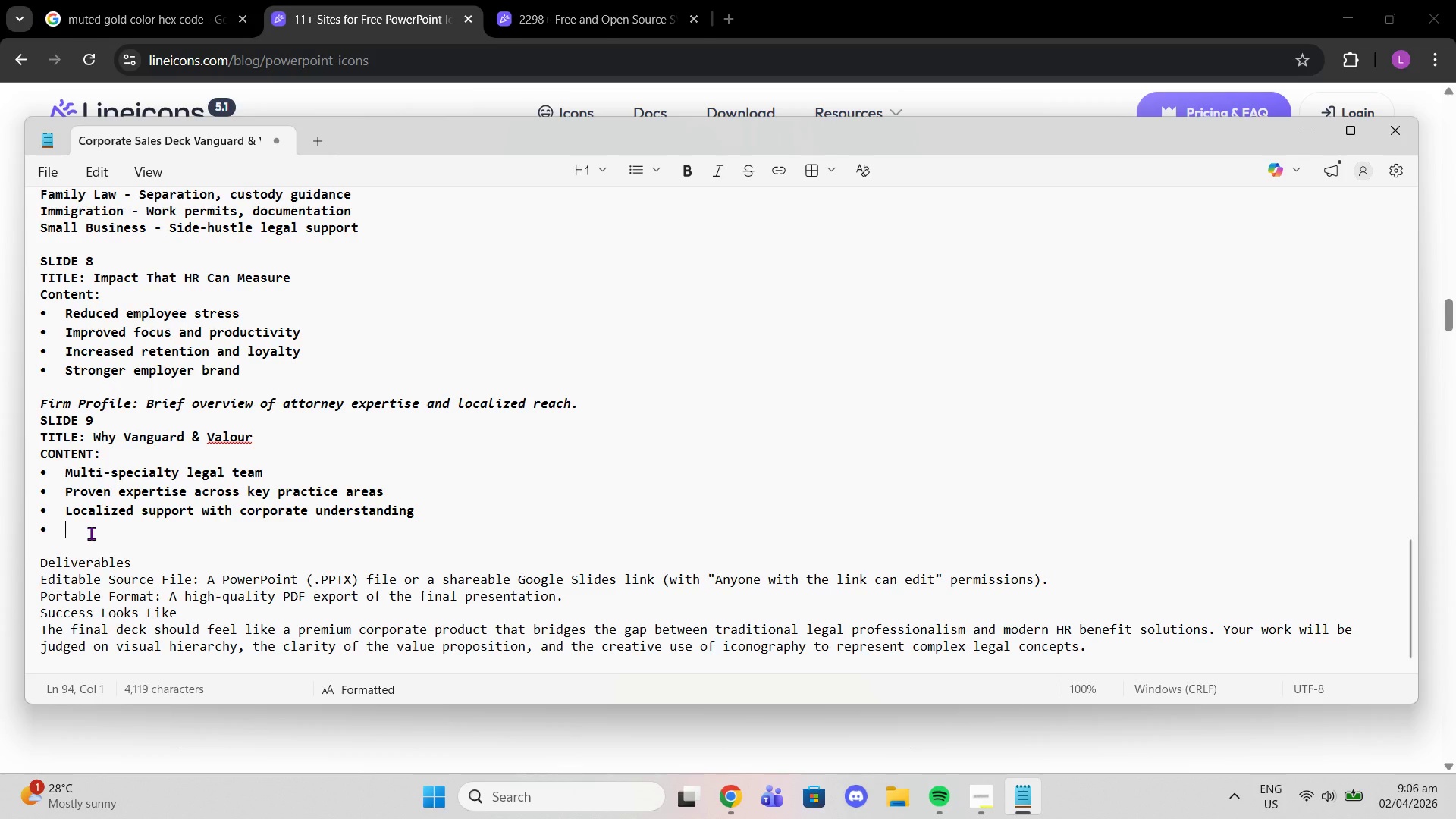 
type(Trusted partner for complex legal needs)
 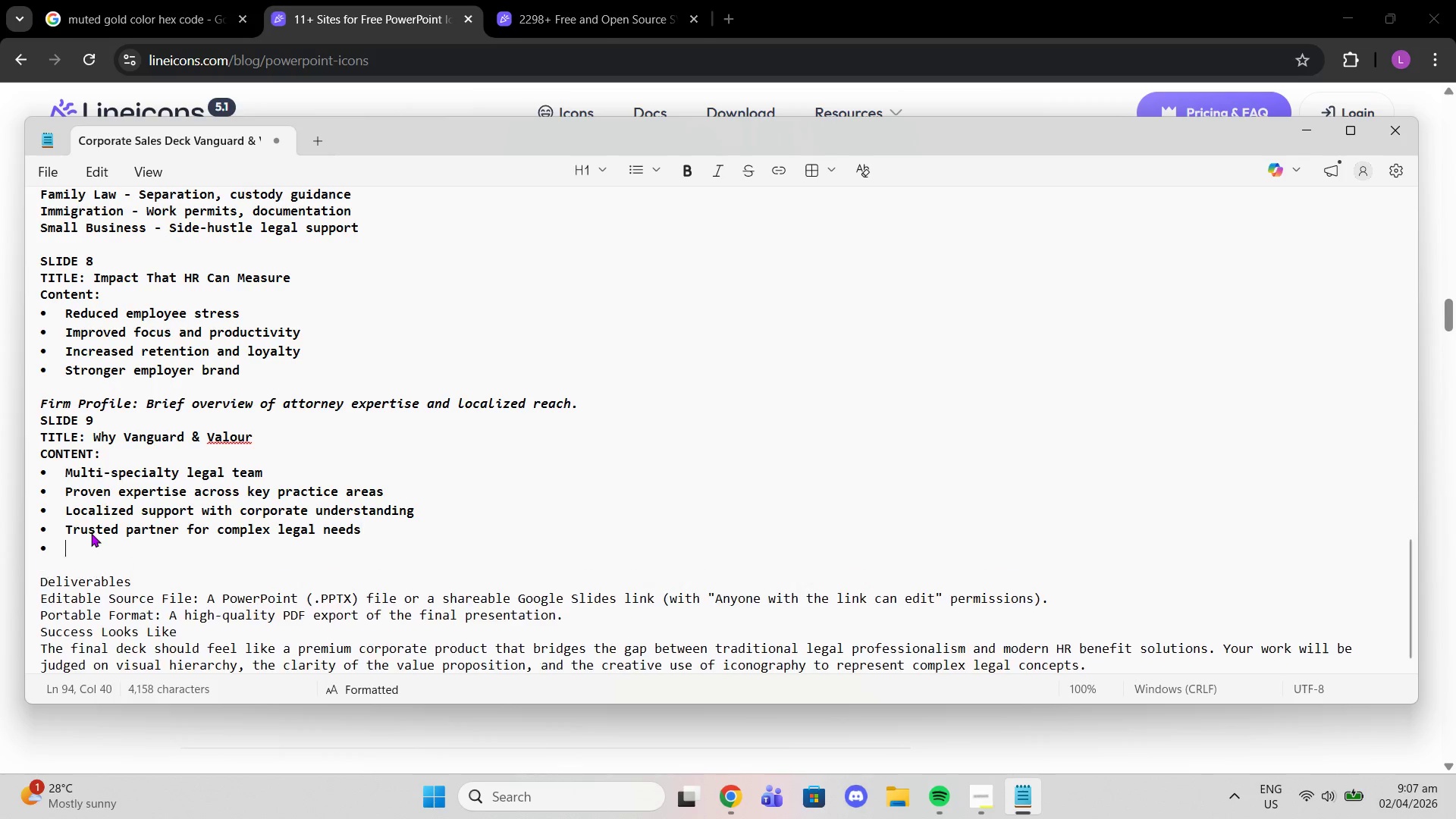 
key(Enter)
 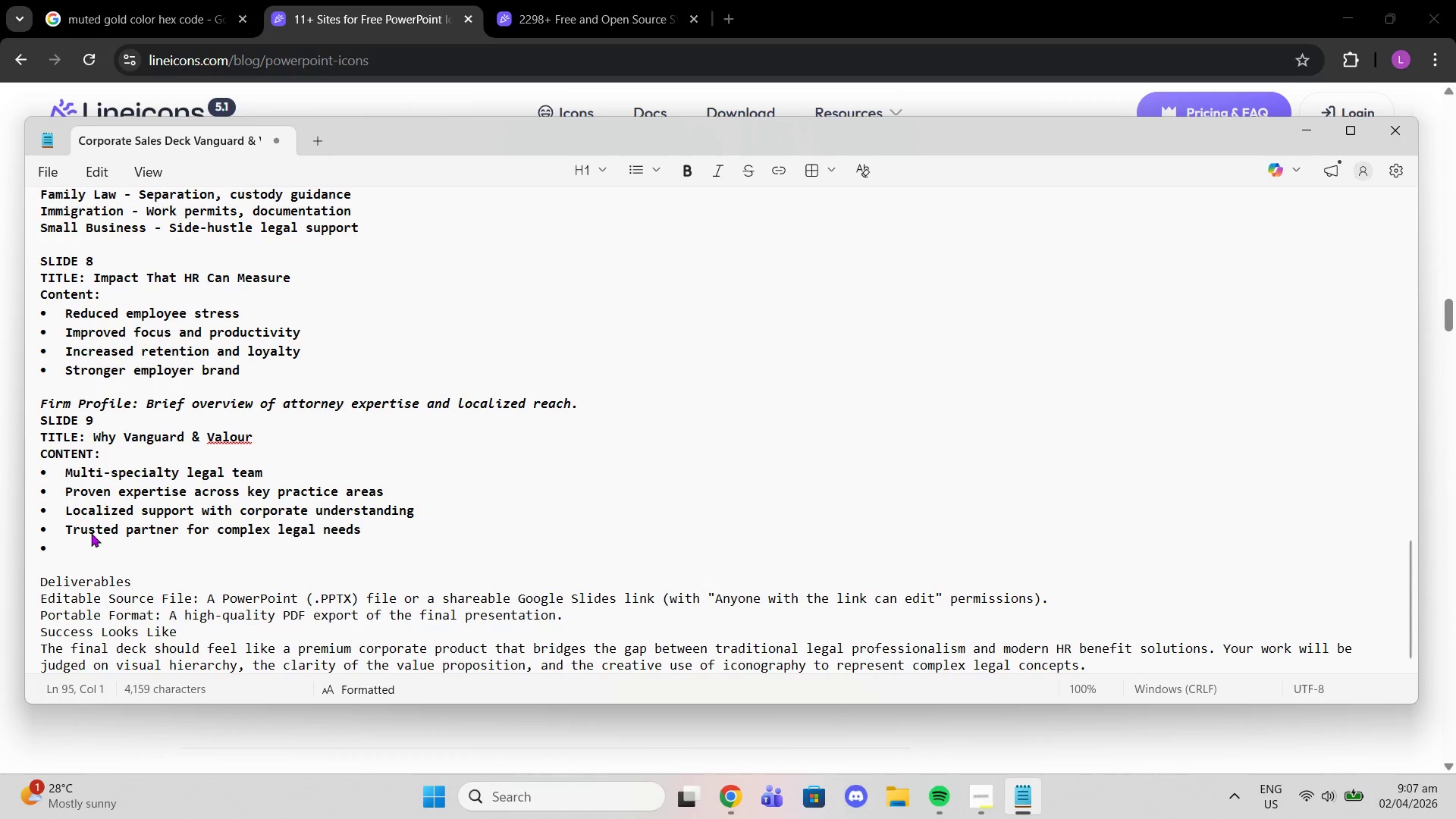 
key(Backspace)
type(INCLUDE PHGOTO)
key(Backspace)
key(Backspace)
key(Backspace)
key(Backspace)
type(OITO)
key(Backspace)
key(Backspace)
key(Backspace)
type(TO)
 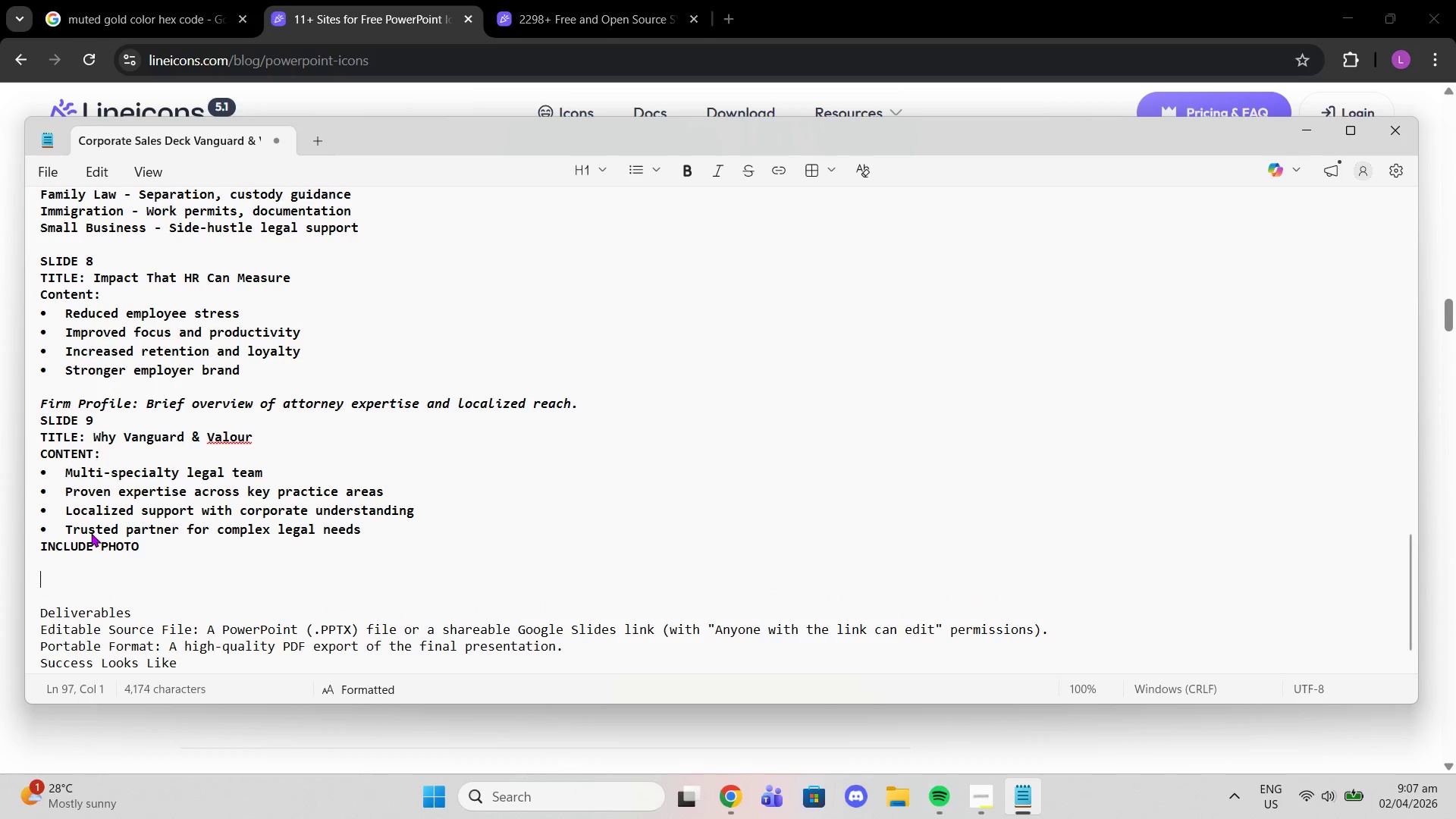 
key(Shift+Enter)
 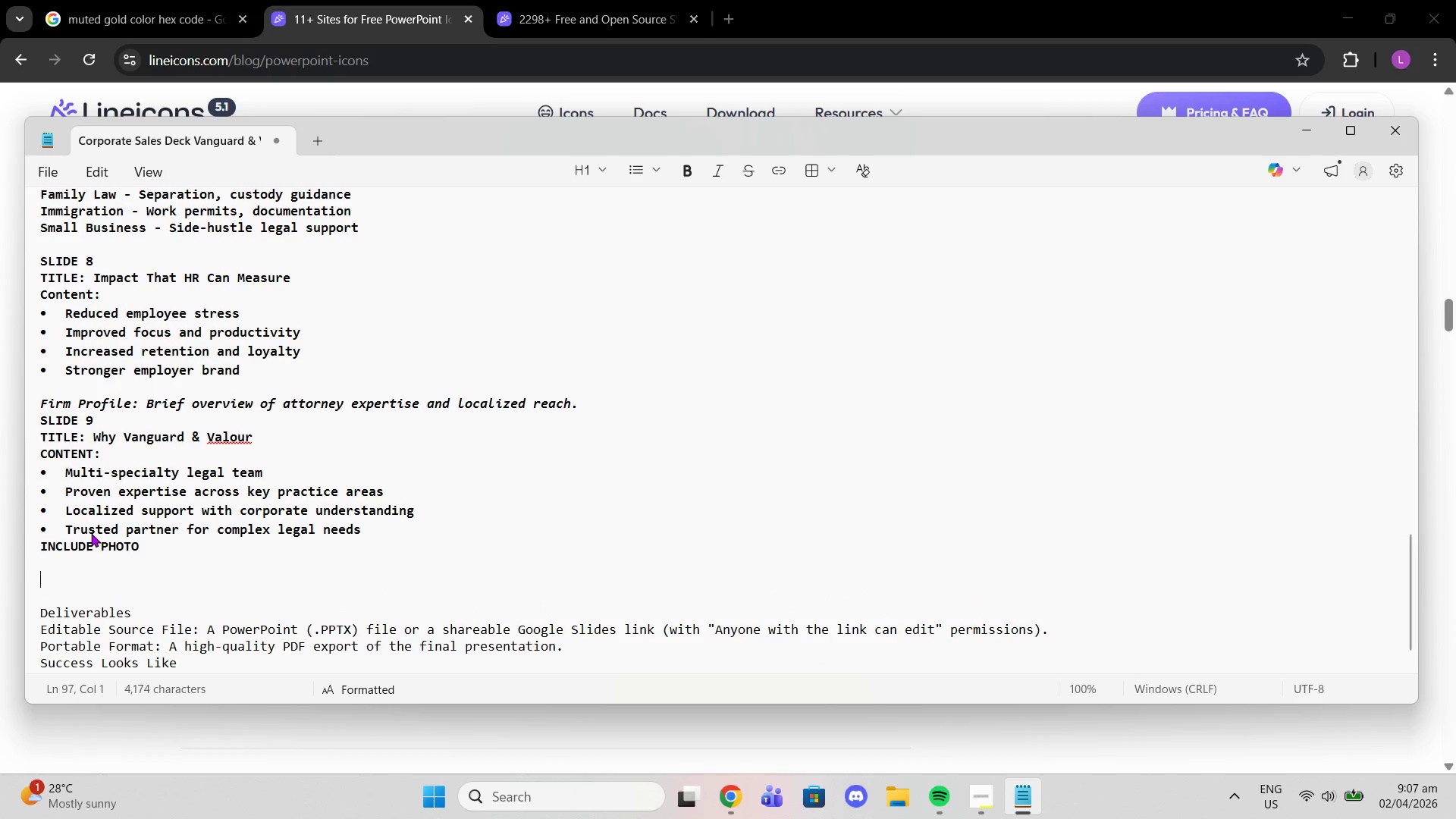 
key(Shift+Enter)
 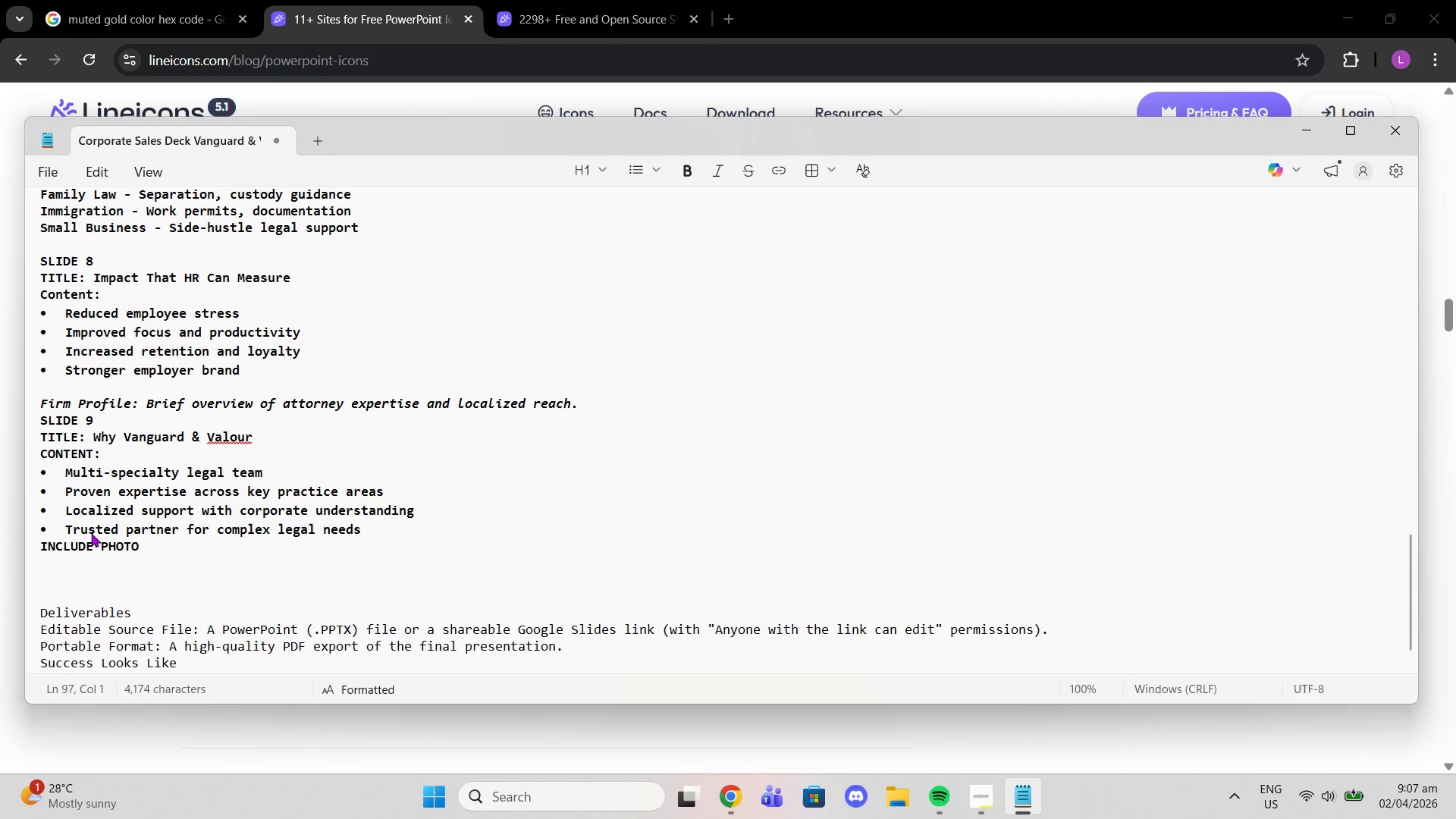 
wait(5.48)
 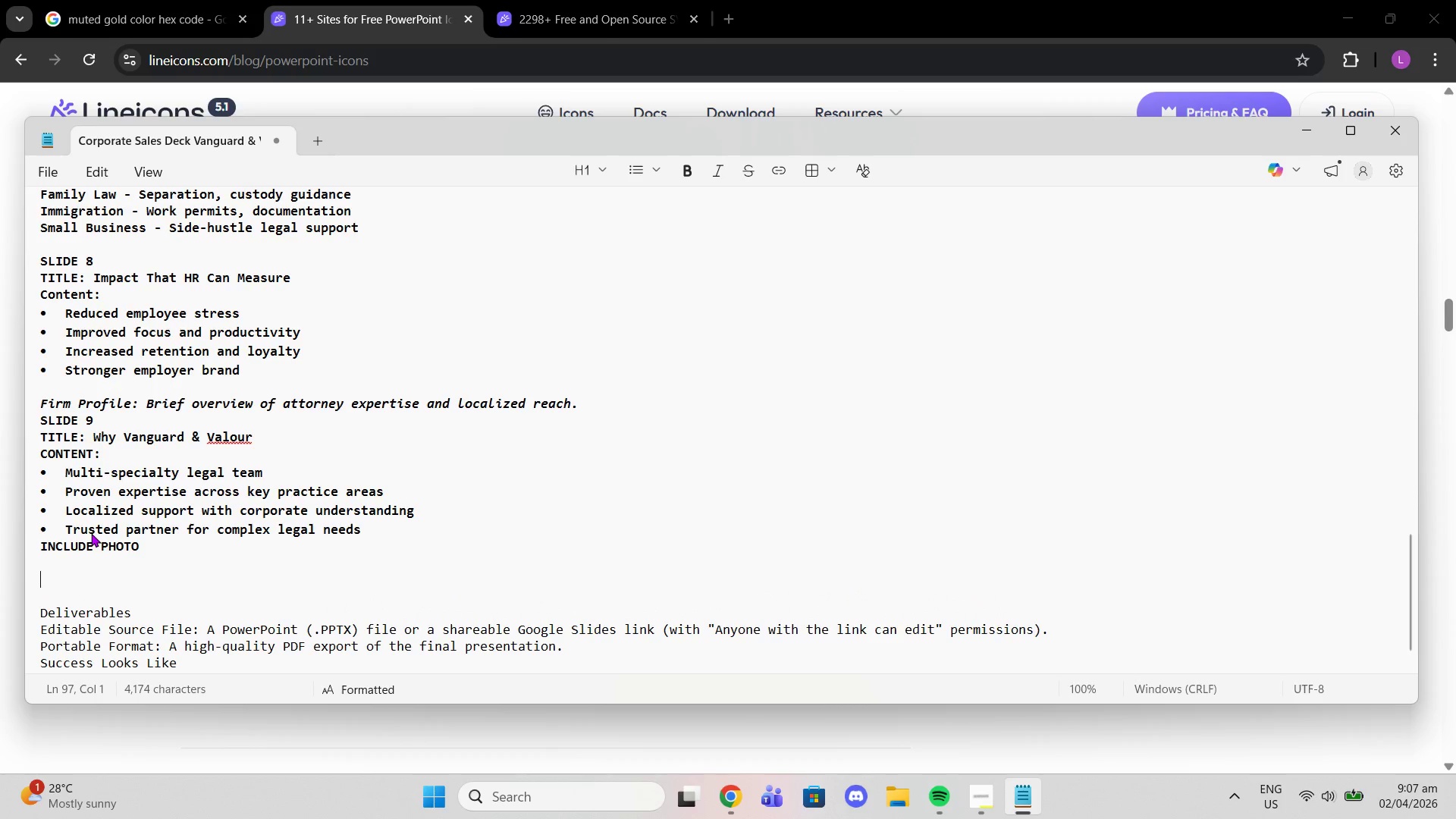 
scroll: coordinate [621, 479], scroll_direction: up, amount: 19.0
 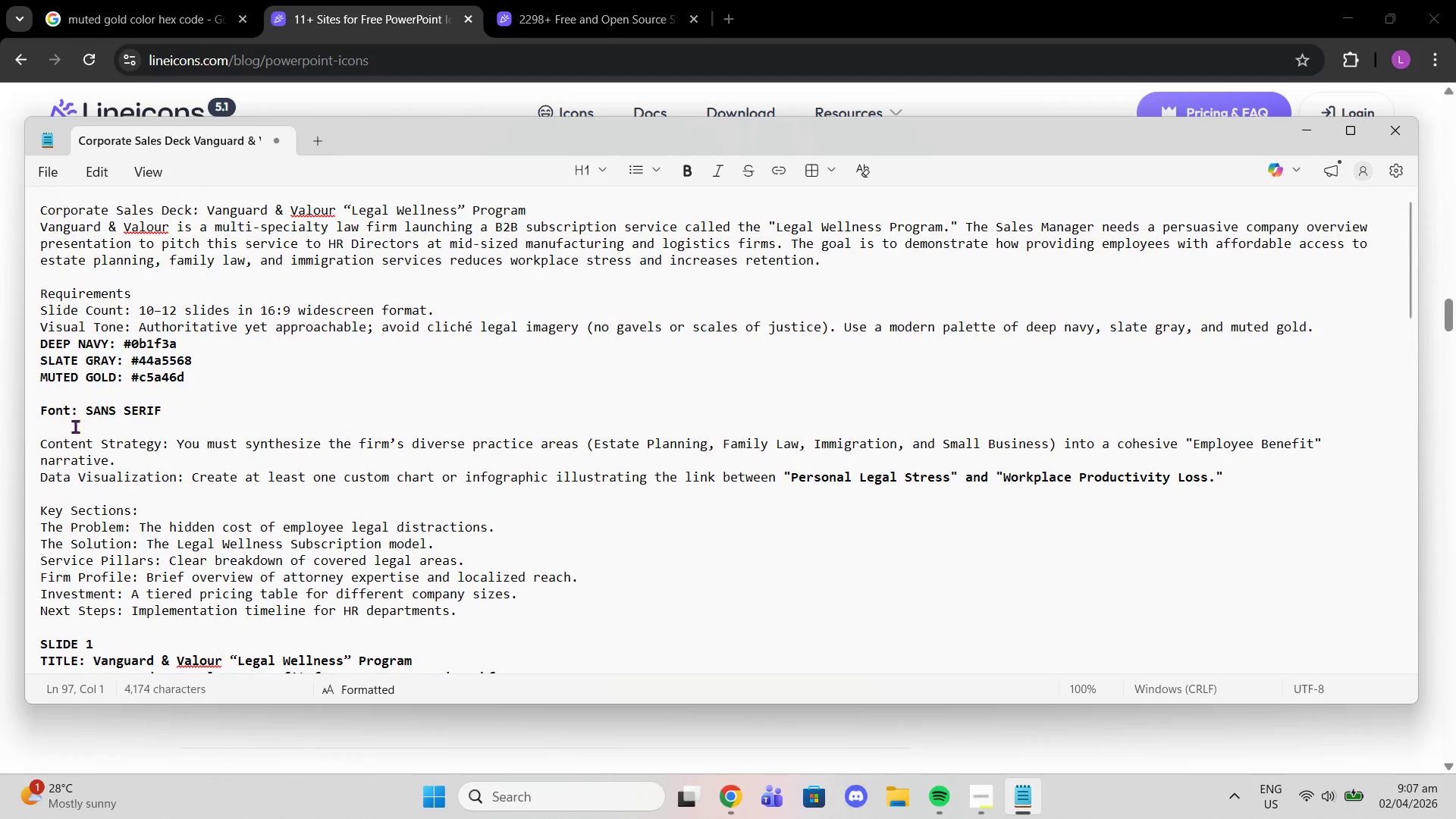 
scroll: coordinate [93, 454], scroll_direction: down, amount: 1.0
 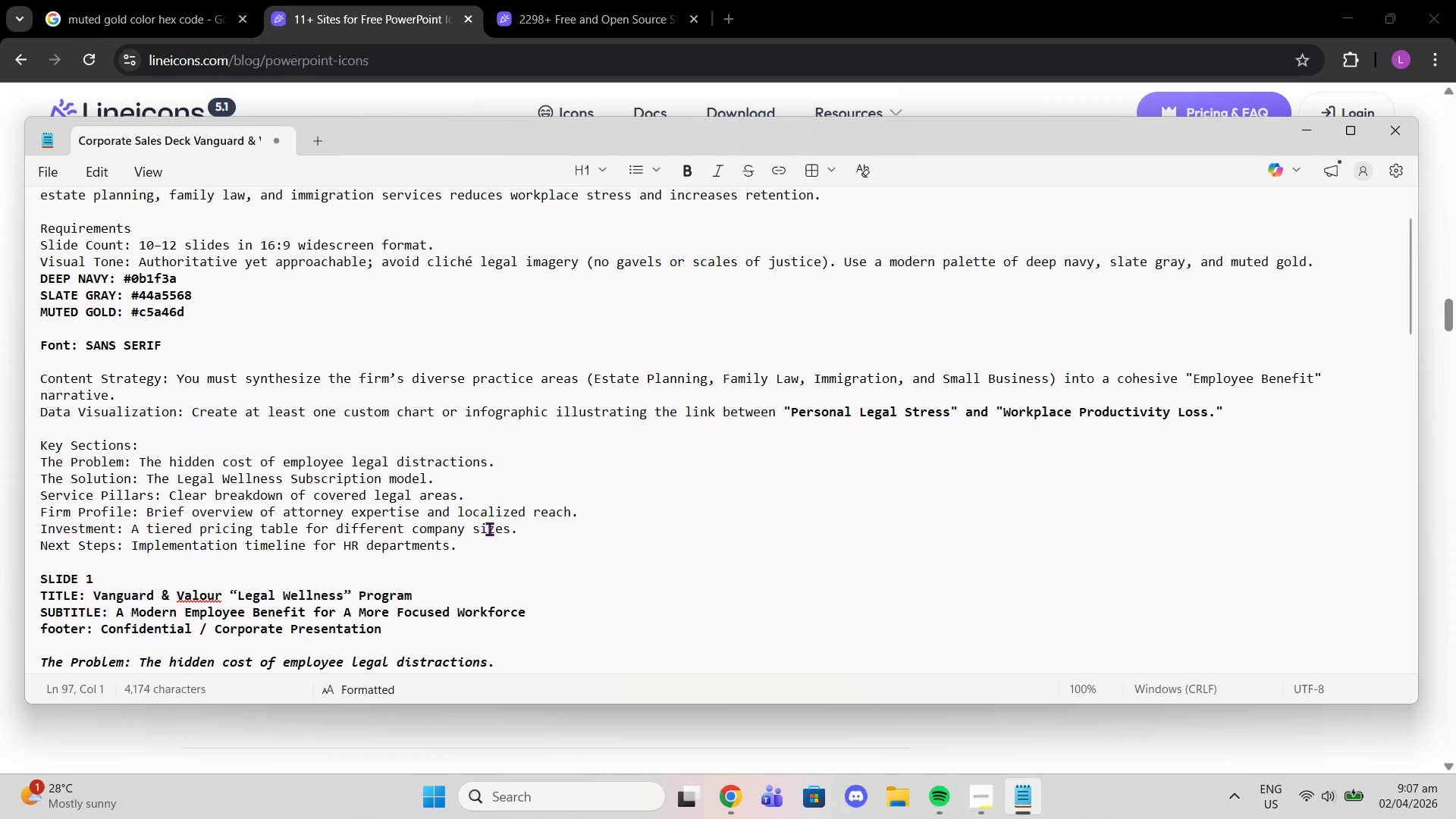 
left_click_drag(start_coordinate=[529, 527], to_coordinate=[0, 527])
 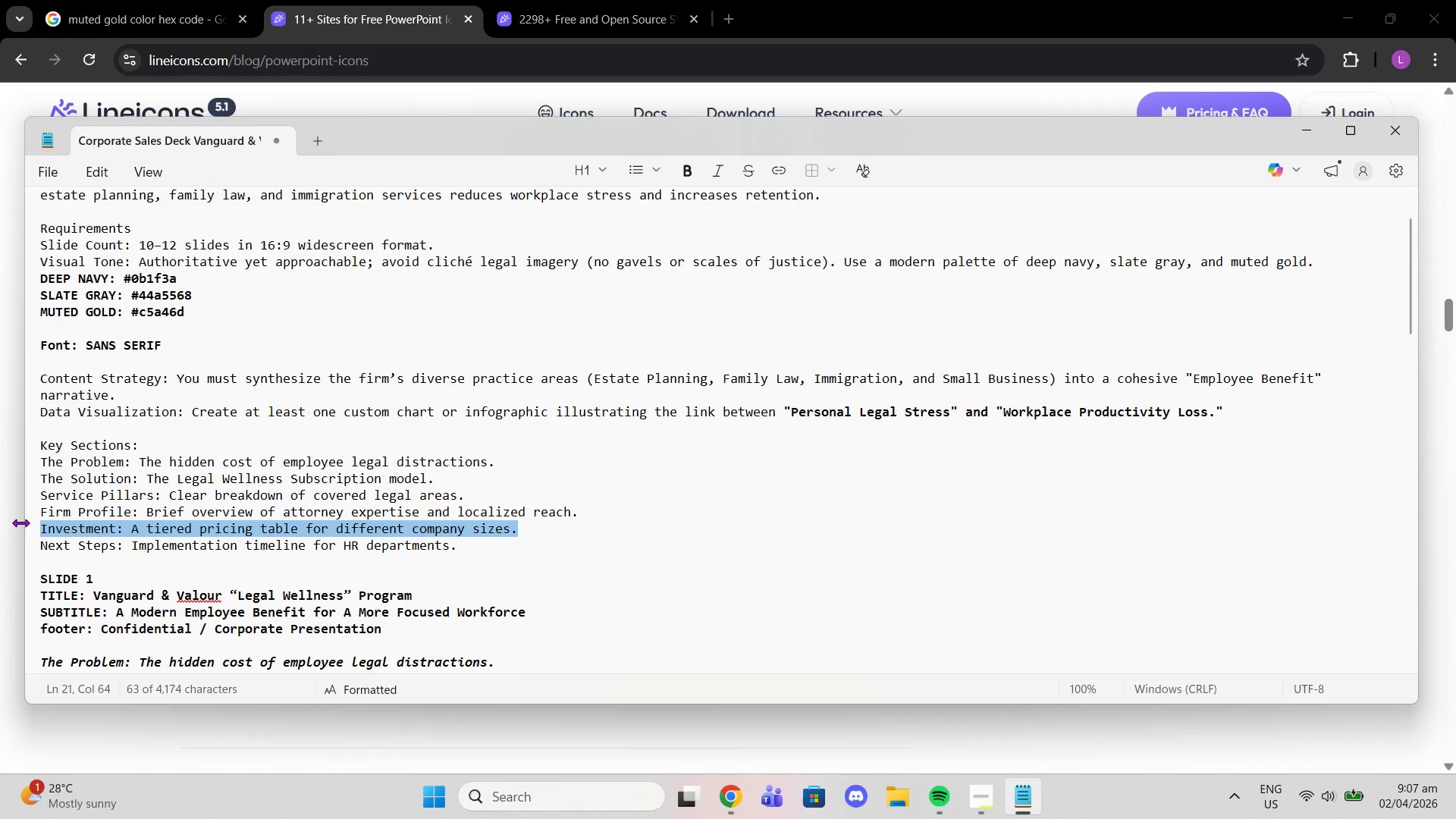 
key(Control+ControlLeft)
 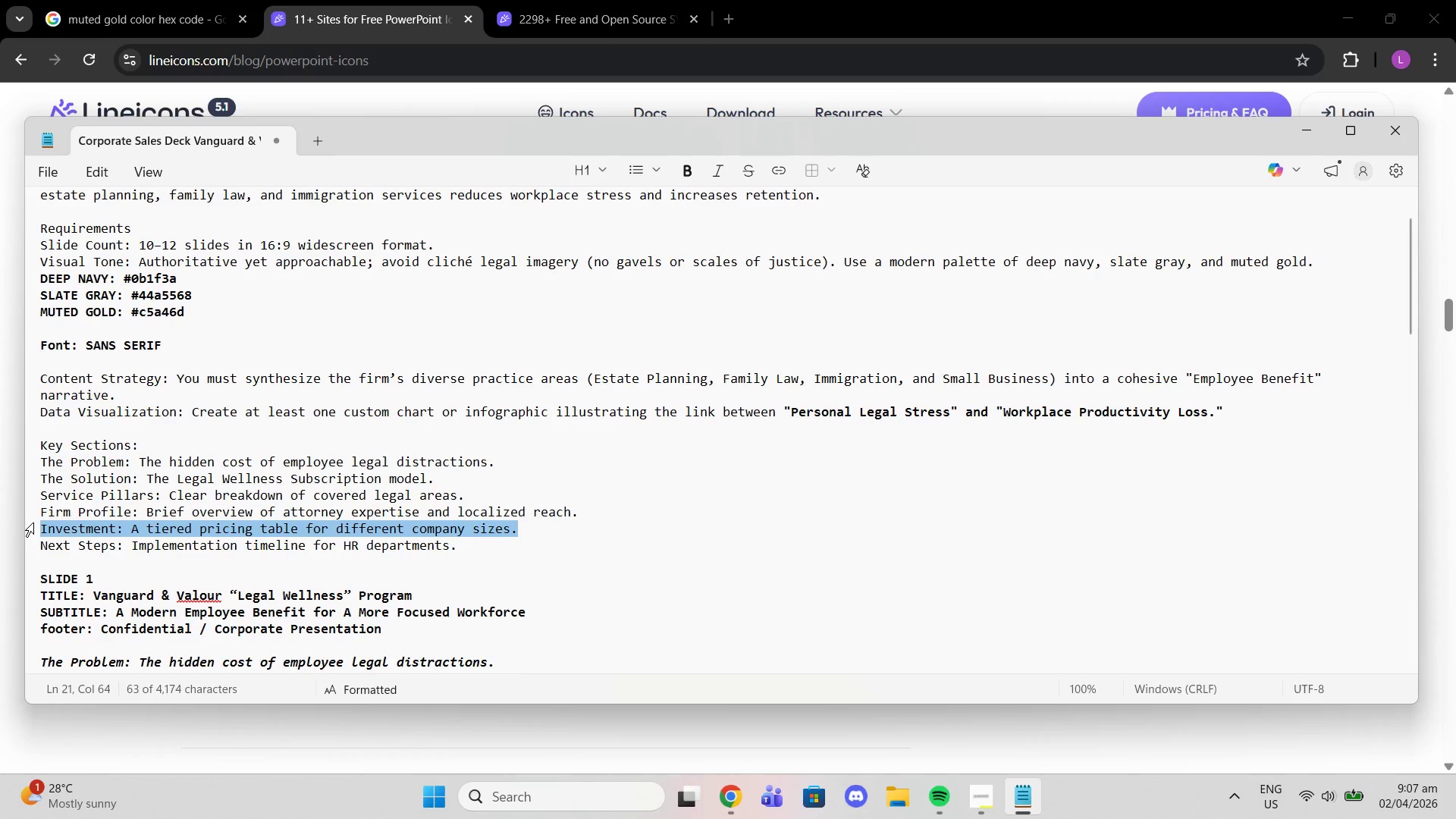 
key(Control+C)
 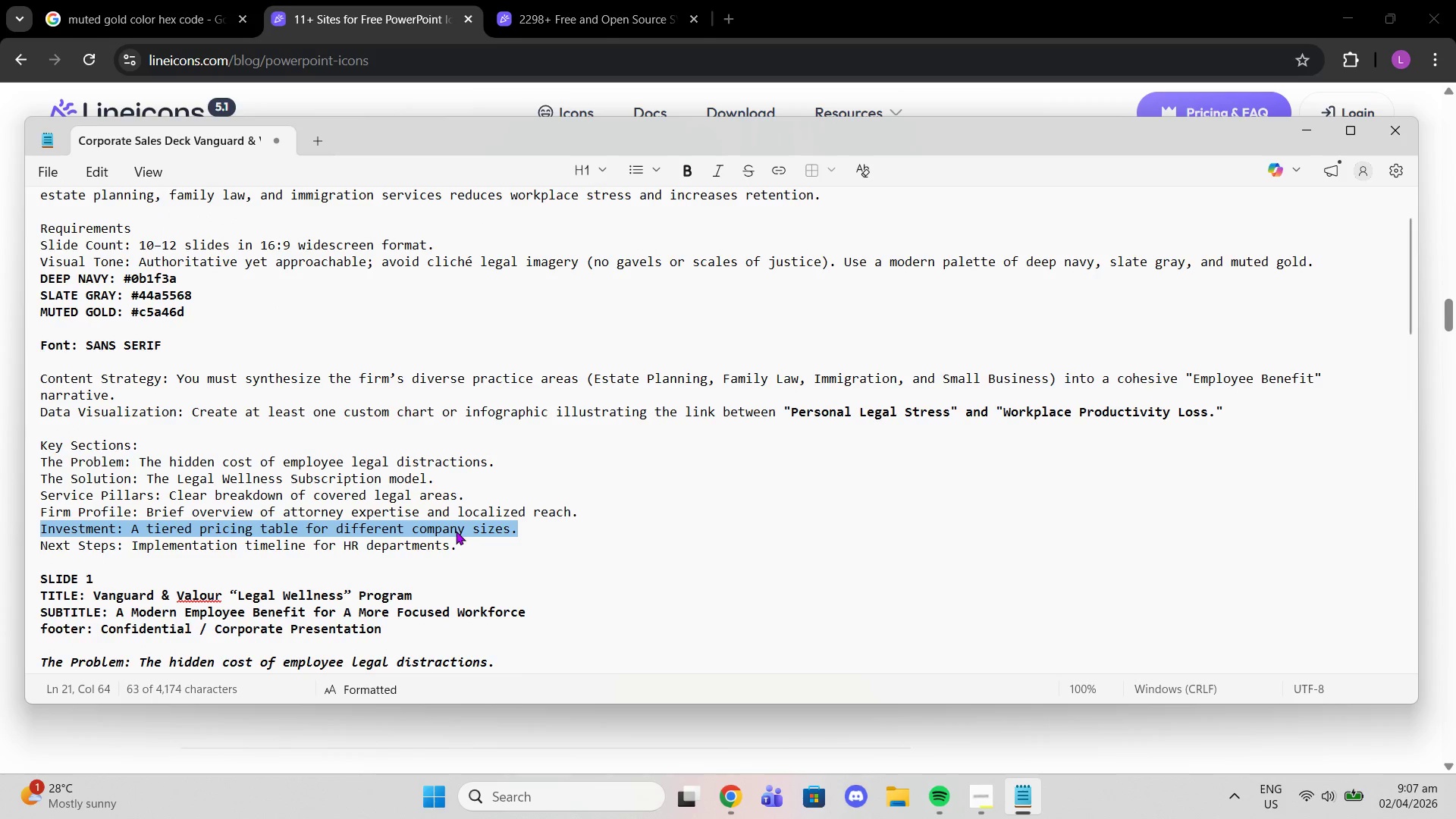 
scroll: coordinate [419, 568], scroll_direction: down, amount: 19.0
 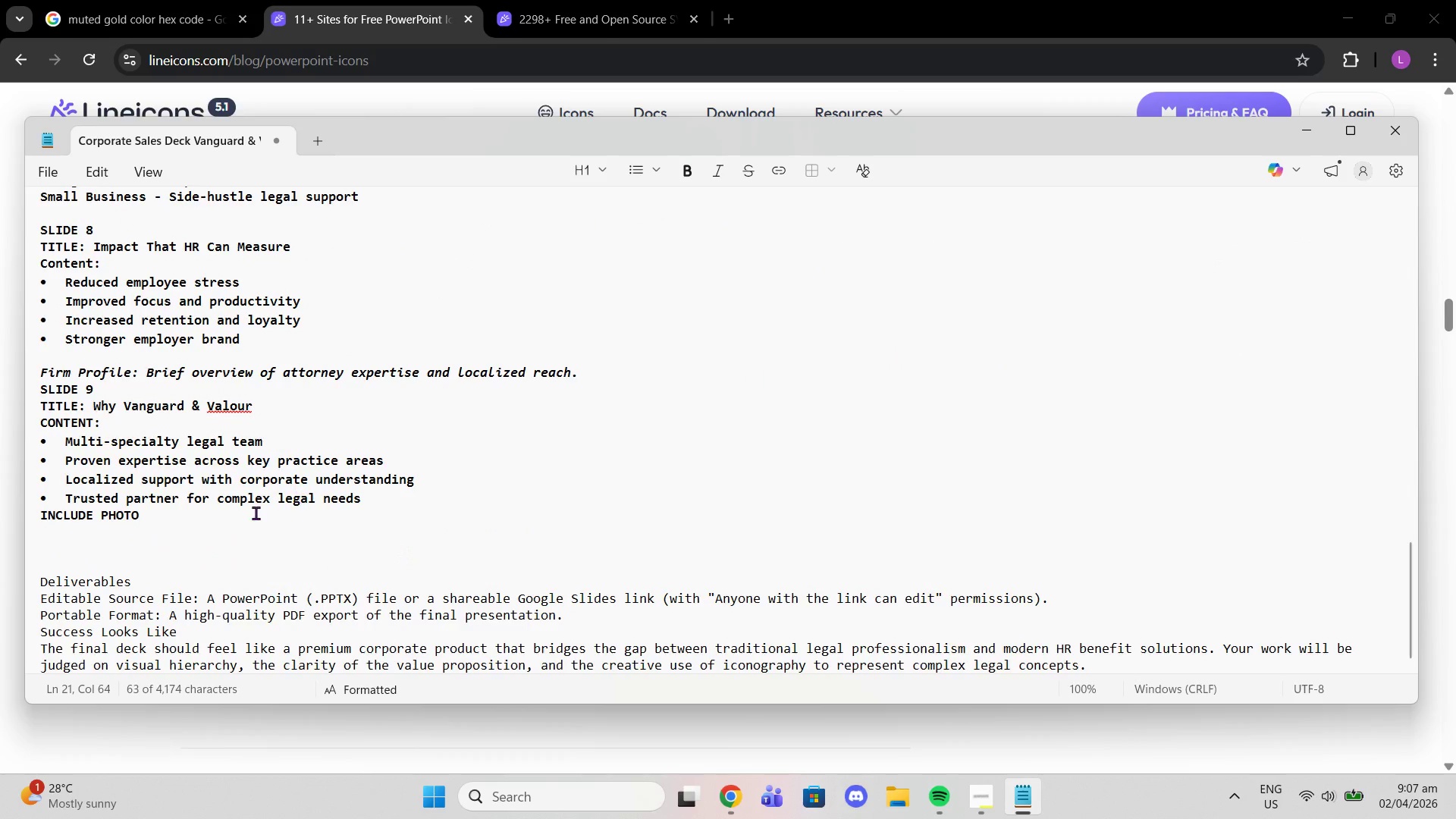 
left_click([220, 529])
 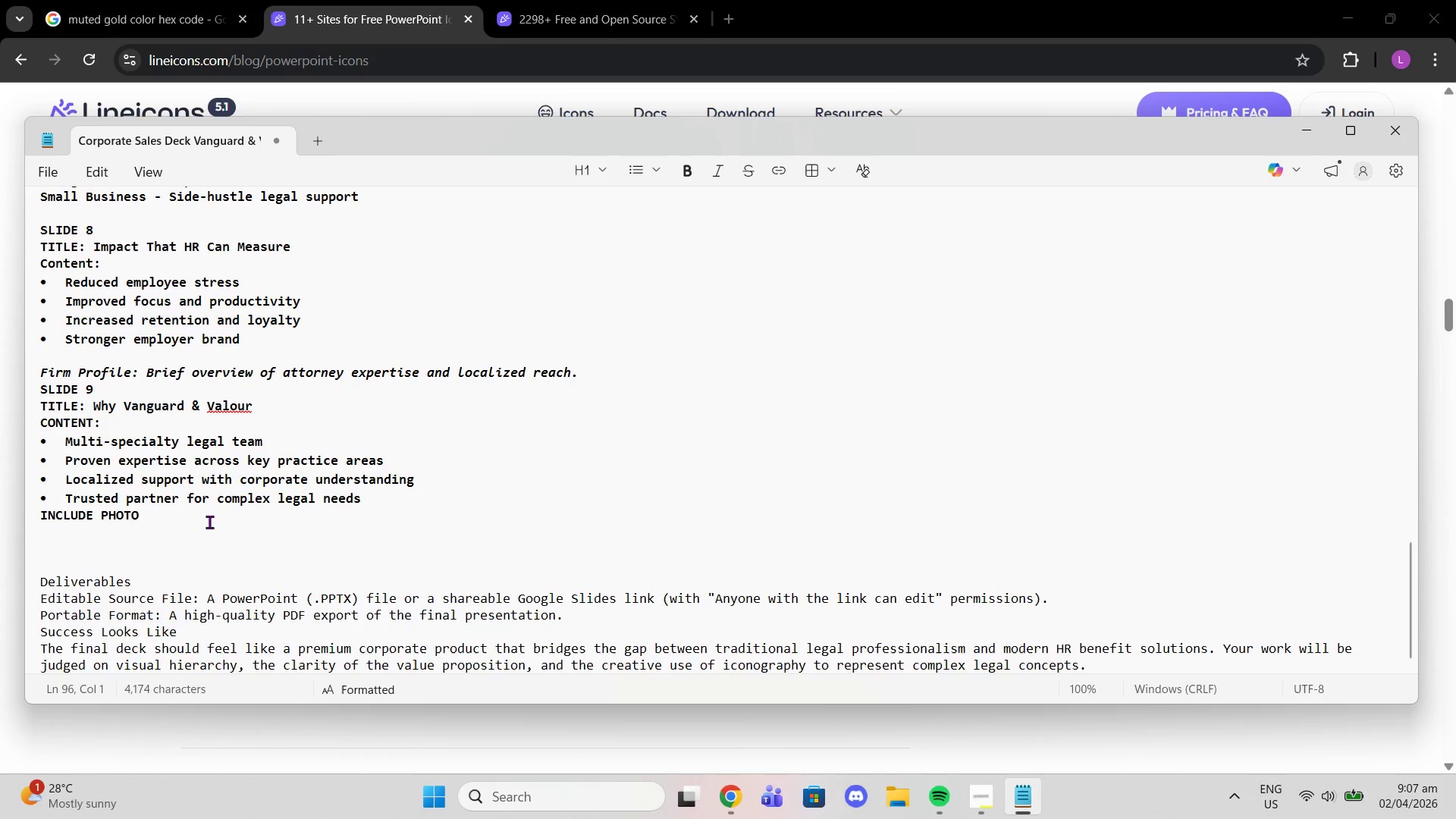 
key(Enter)
 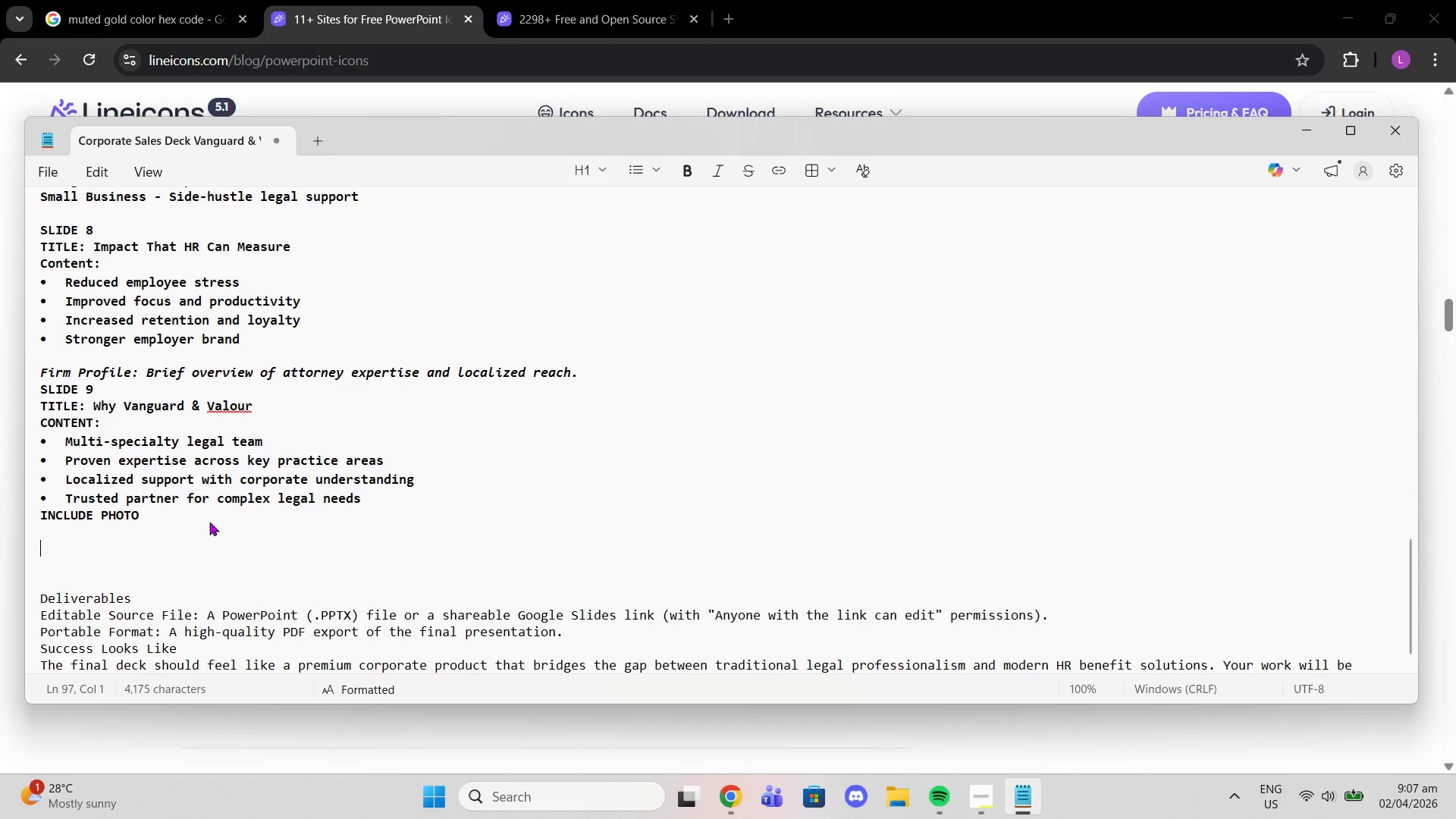 
key(Control+Shift+ShiftLeft)
 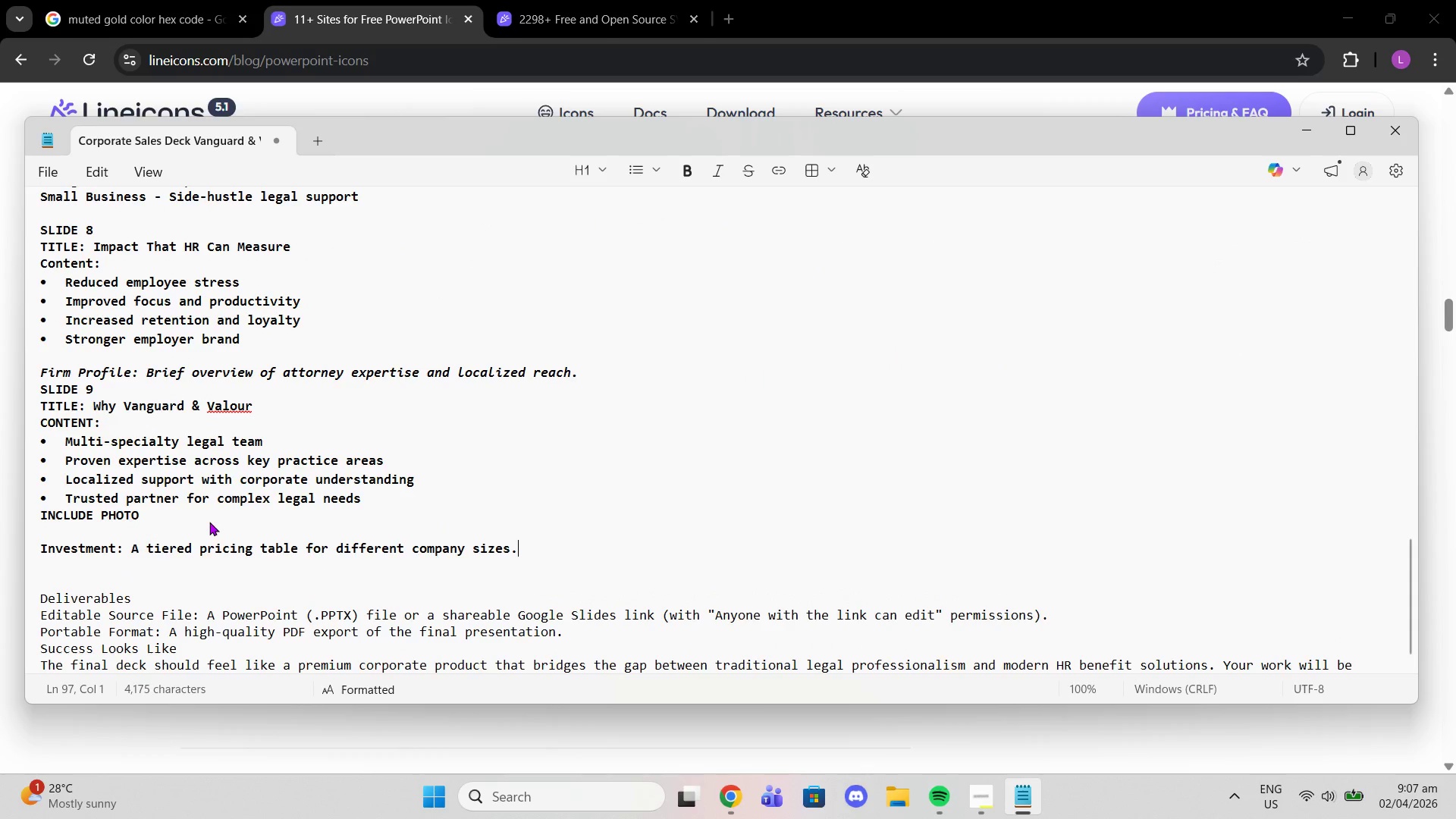 
key(Control+Shift+V)
 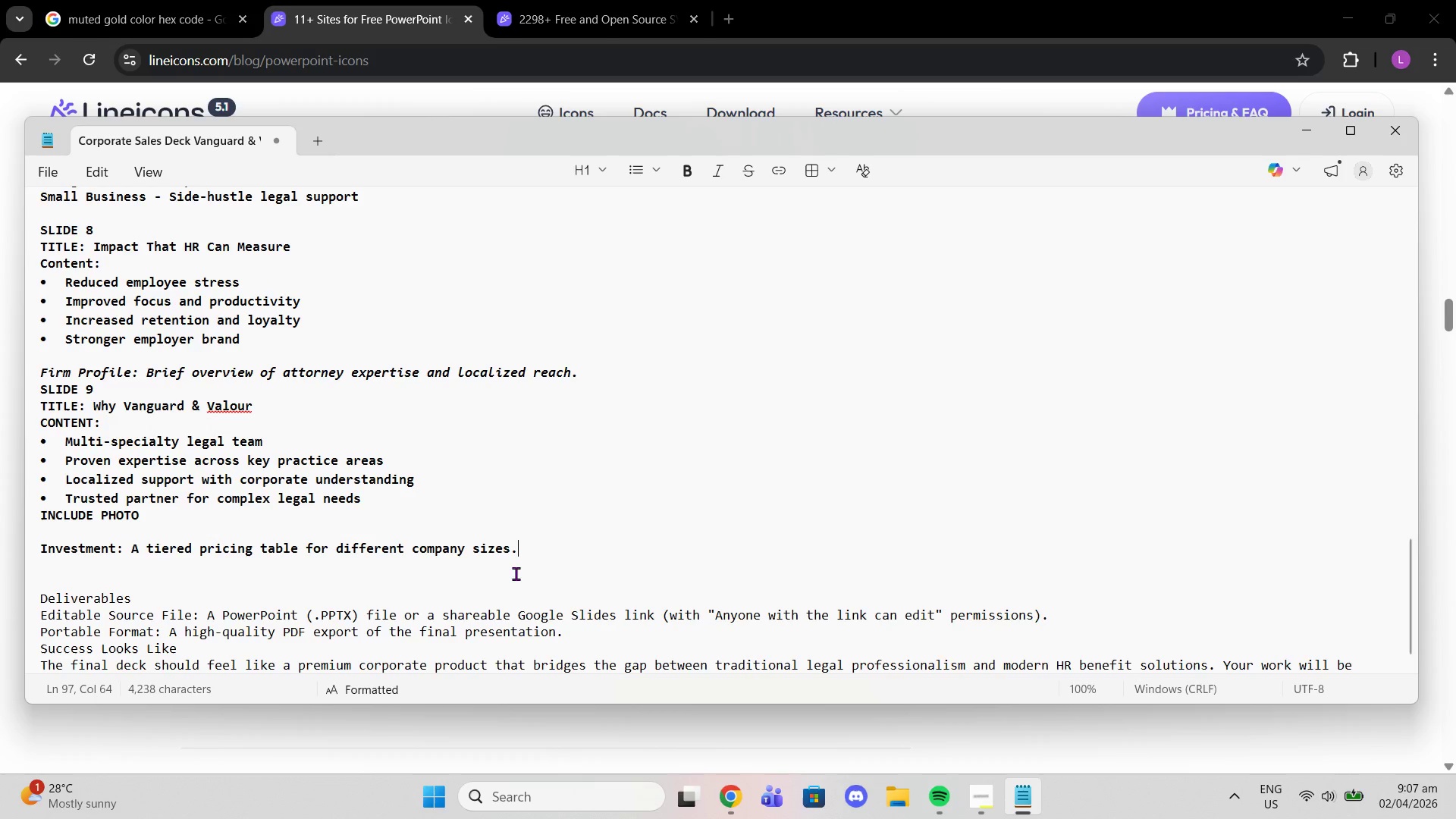 
left_click_drag(start_coordinate=[551, 550], to_coordinate=[0, 553])
 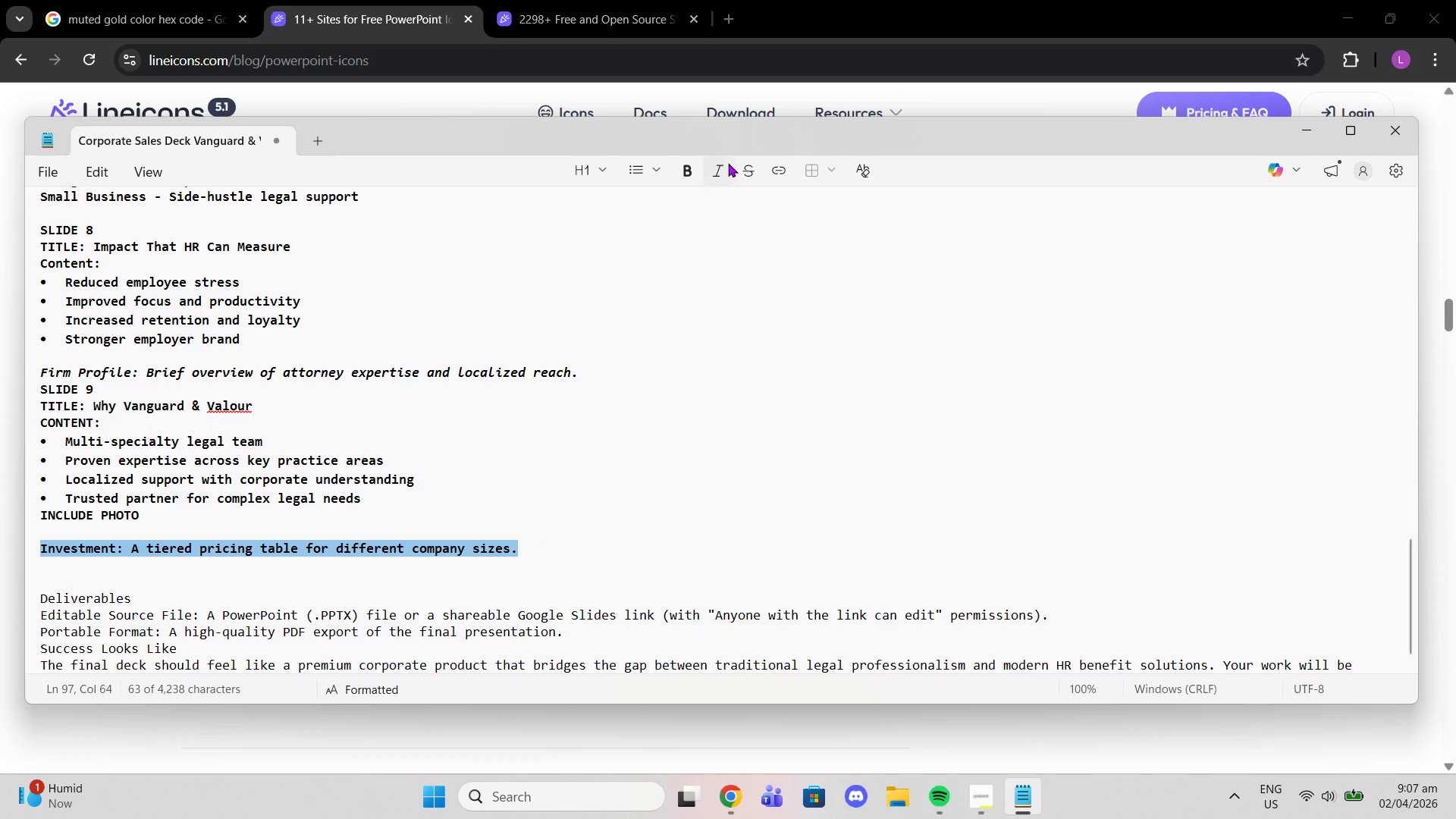 
left_click_drag(start_coordinate=[720, 171], to_coordinate=[716, 171])
 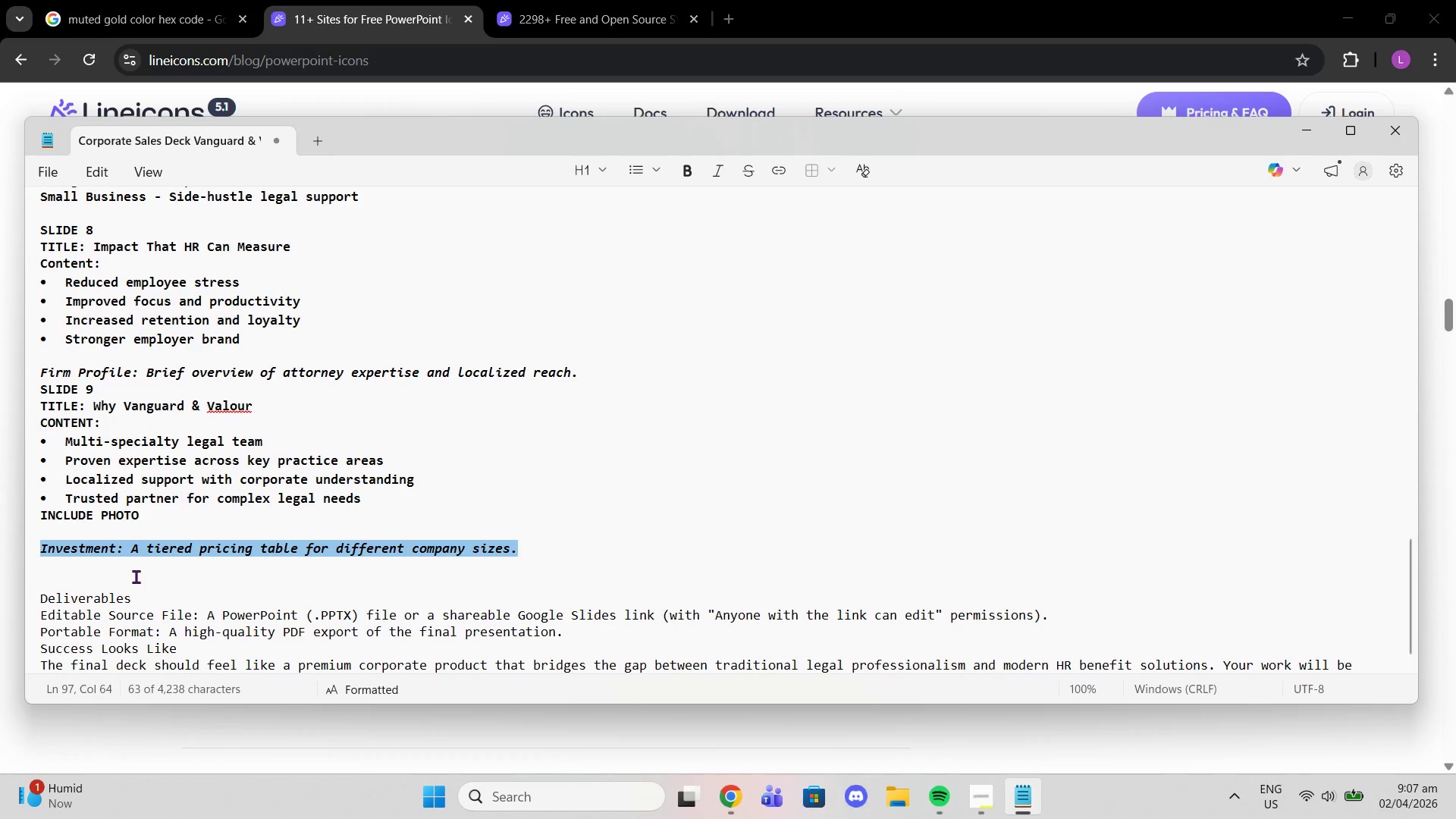 
left_click([133, 563])
 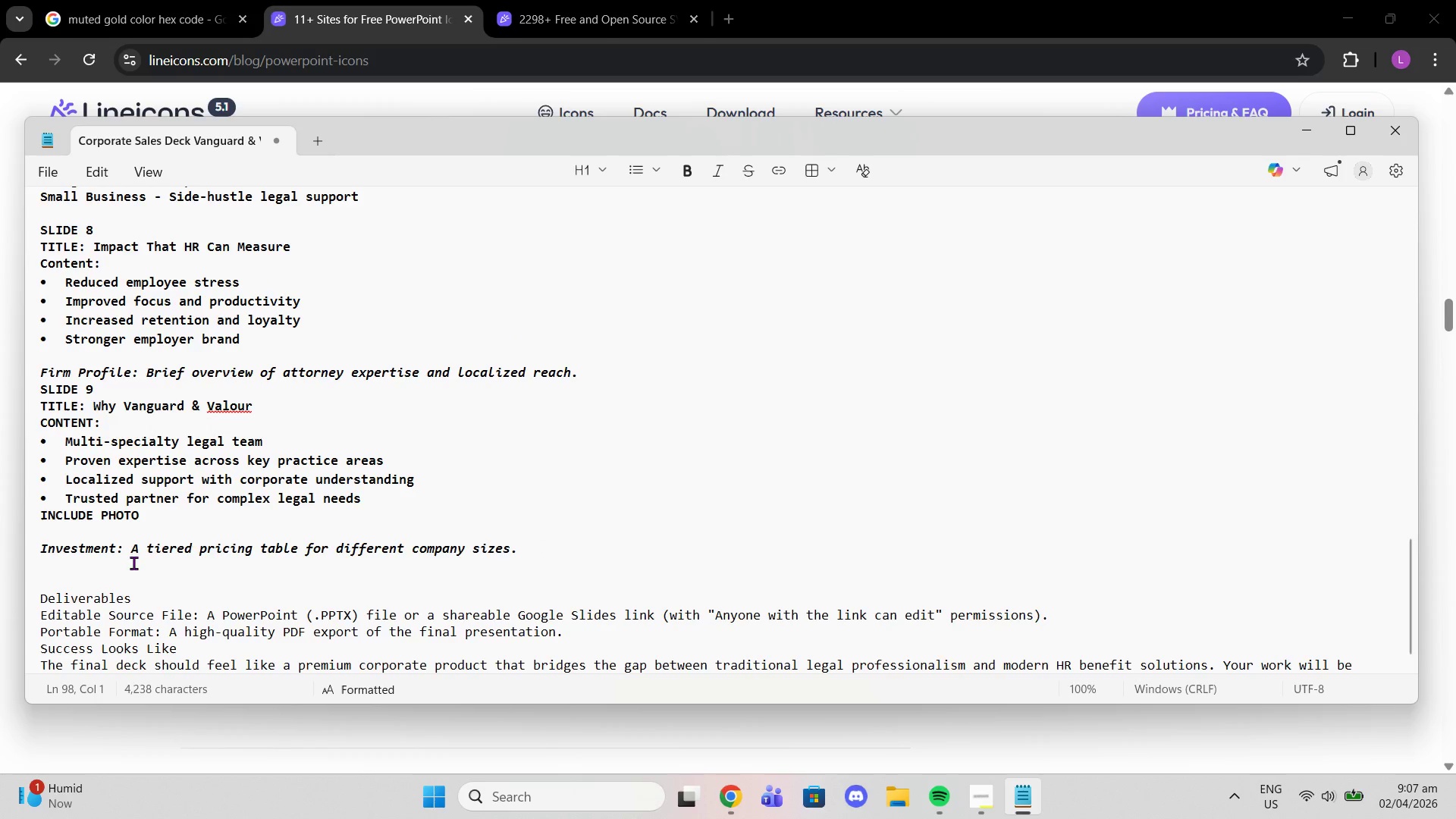 
type(slide)
key(Backspace)
key(Backspace)
key(Backspace)
key(Backspace)
key(Backspace)
type(SLIDE 10)
 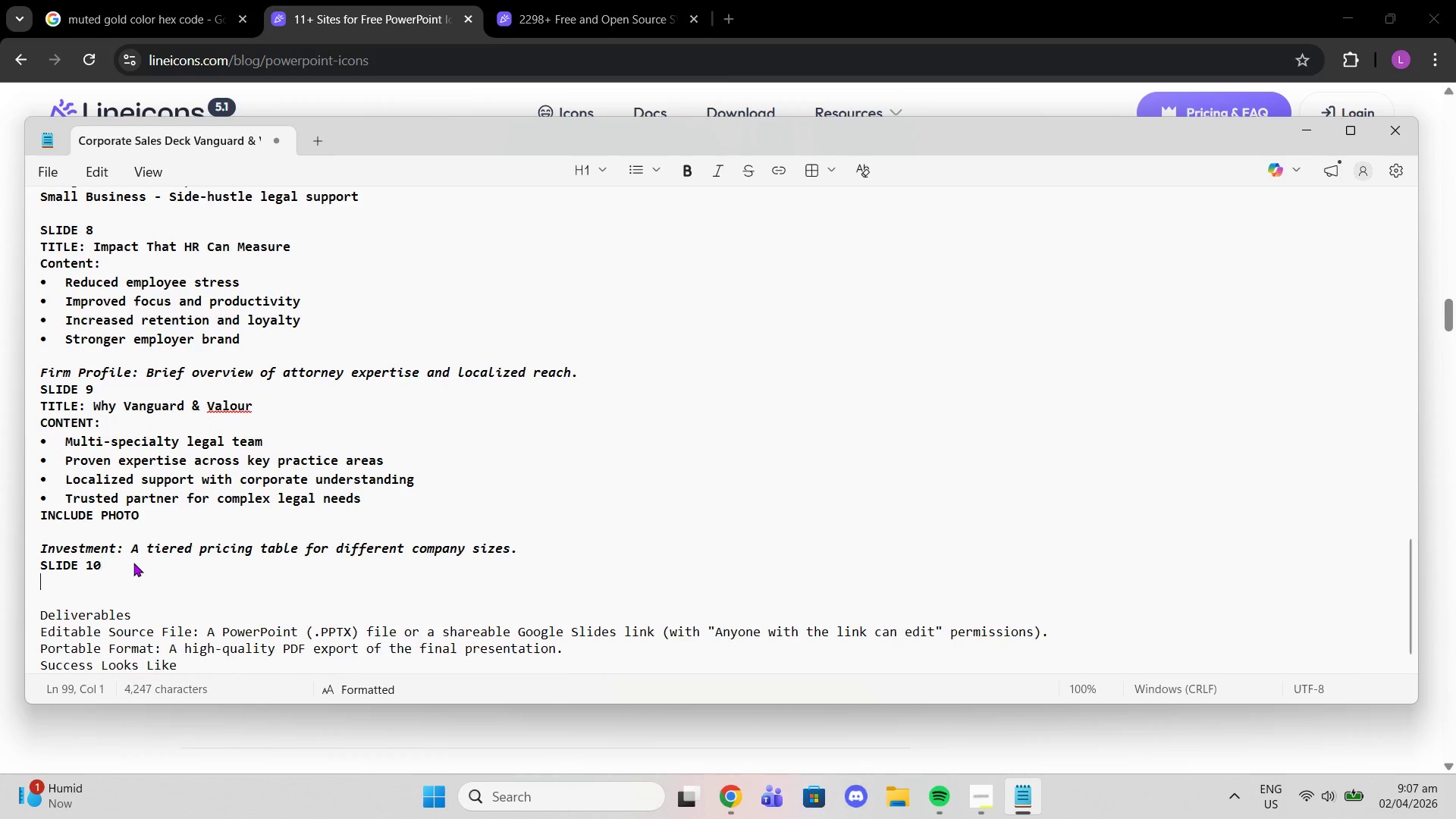 
key(Enter)
 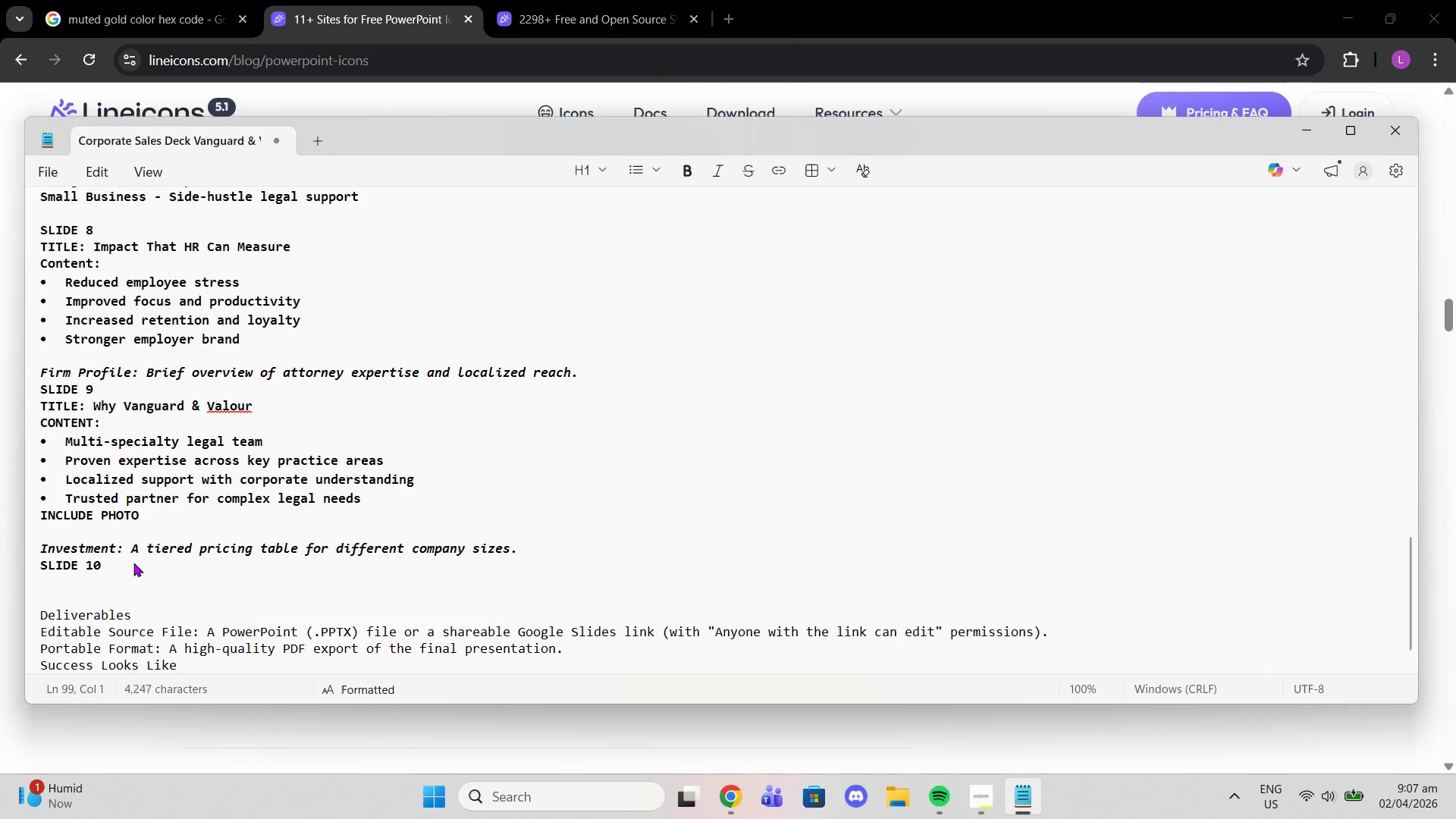 
type(title)
key(Backspace)
key(Backspace)
key(Backspace)
key(Backspace)
key(Backspace)
type(TITLEW)
key(Backspace)
type(: Flexible Plans for Grap)
key(Backspace)
type(ow)
key(Backspace)
key(Backspace)
key(Backspace)
type(owing TEams)
 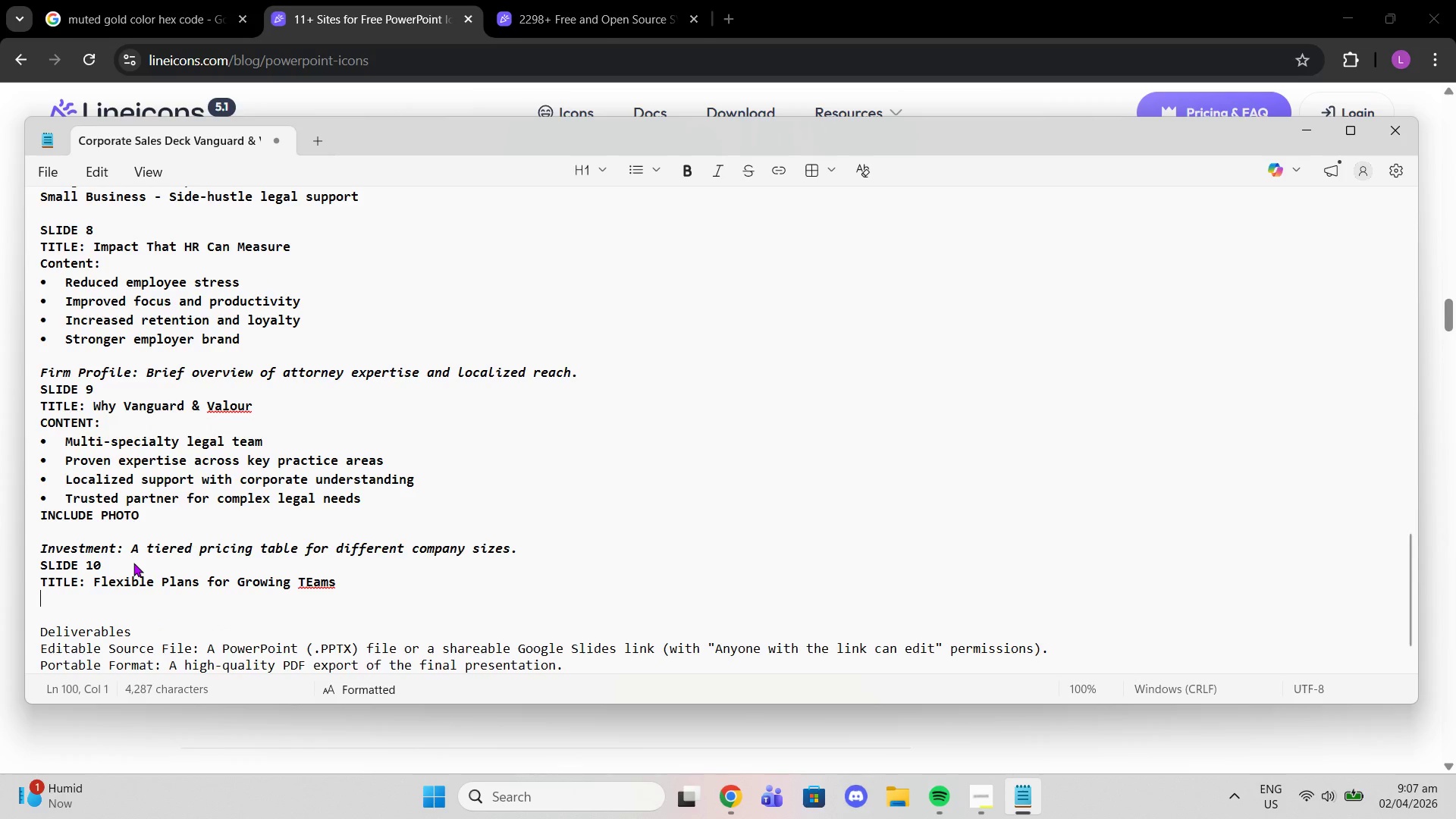 
 